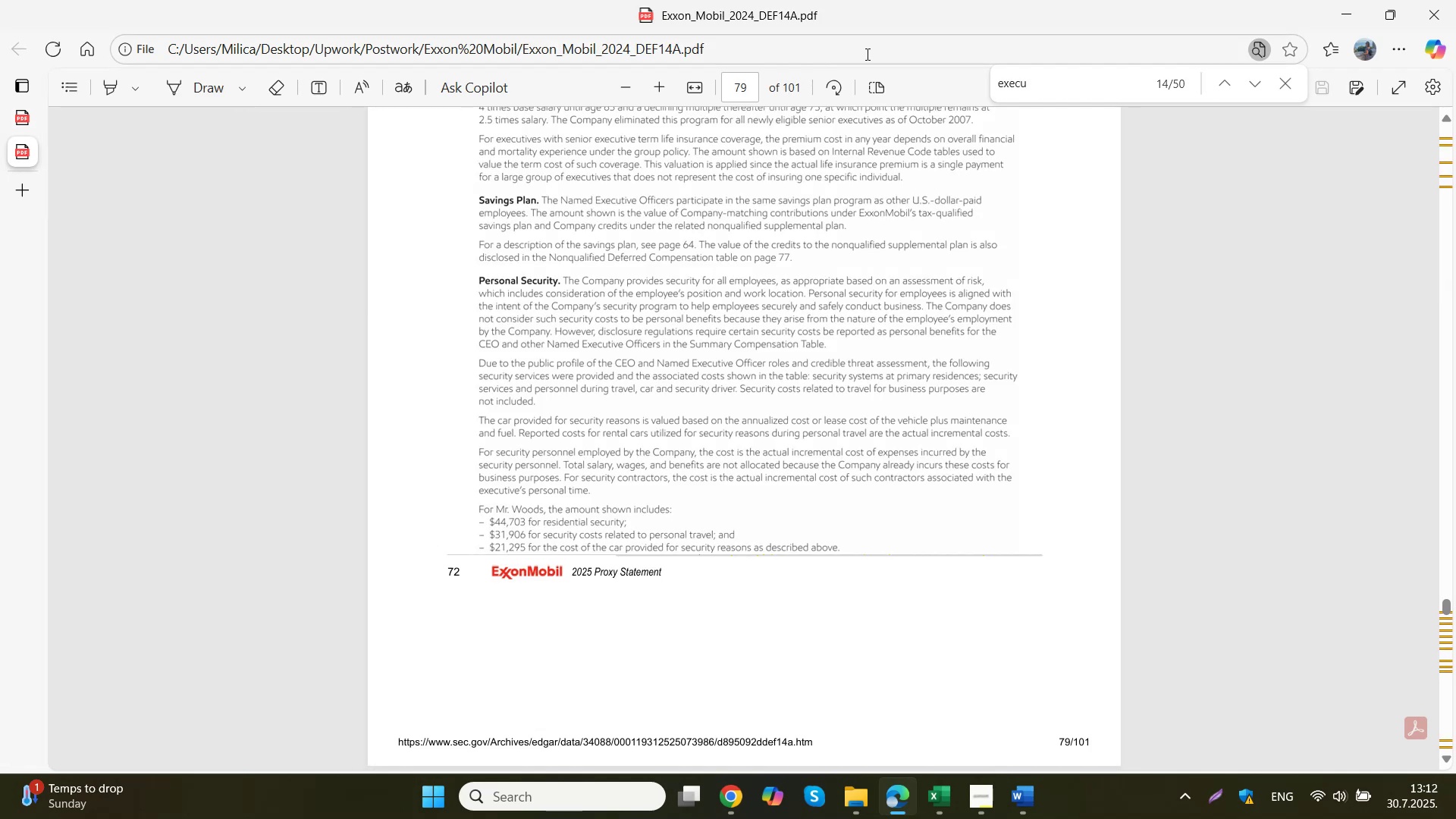 
left_click([1051, 91])
 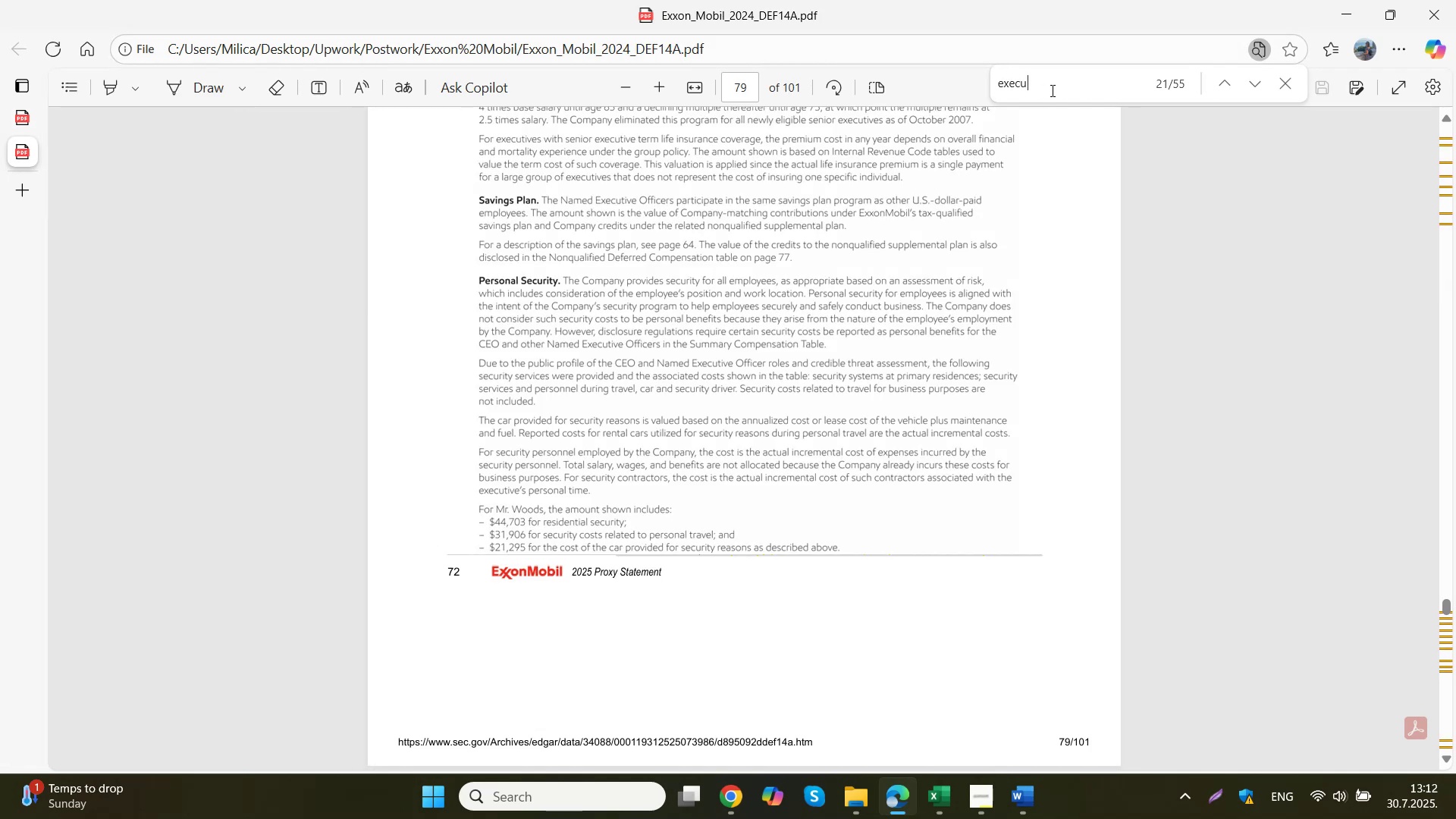 
type(tives)
 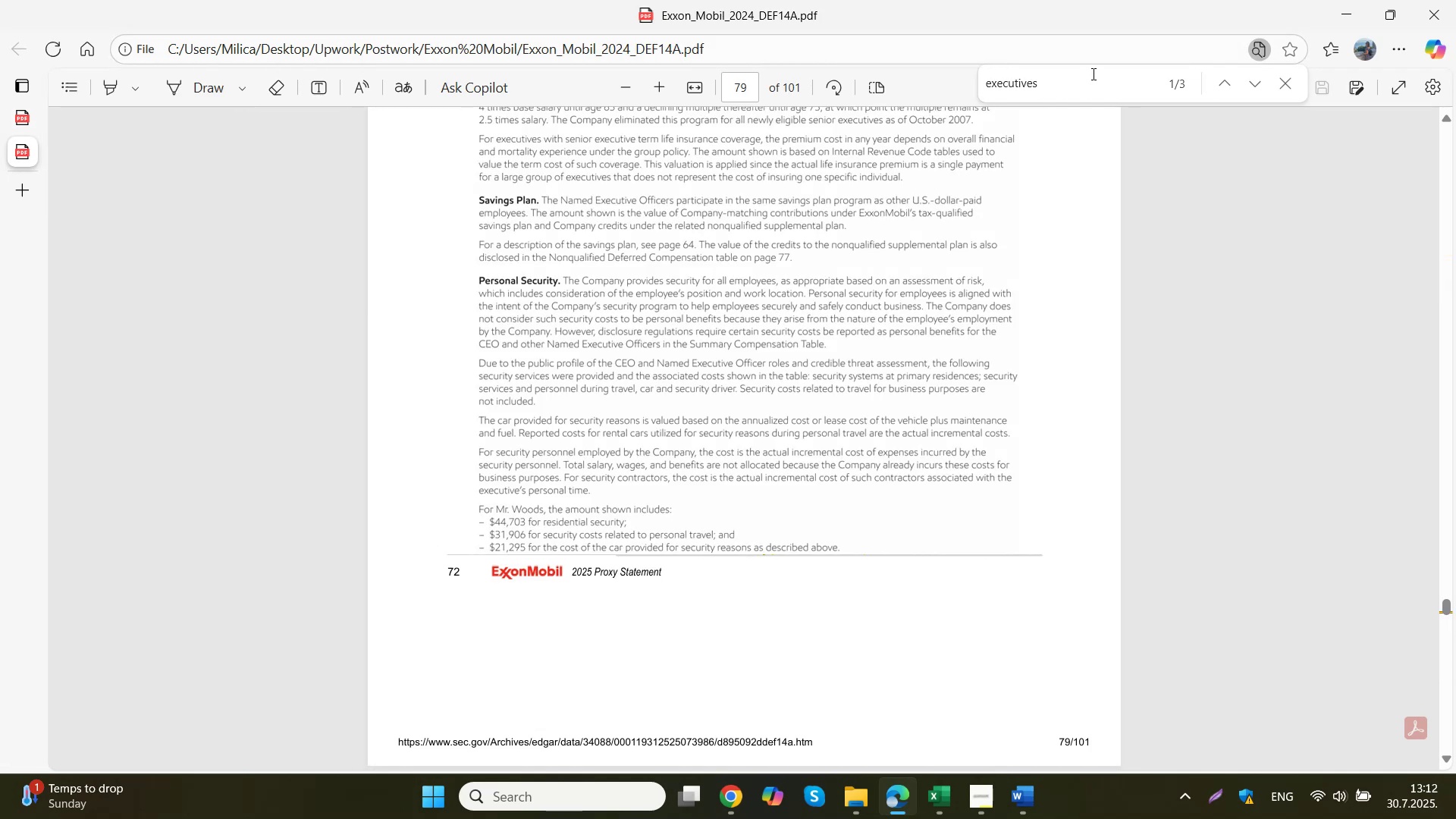 
left_click([1253, 88])
 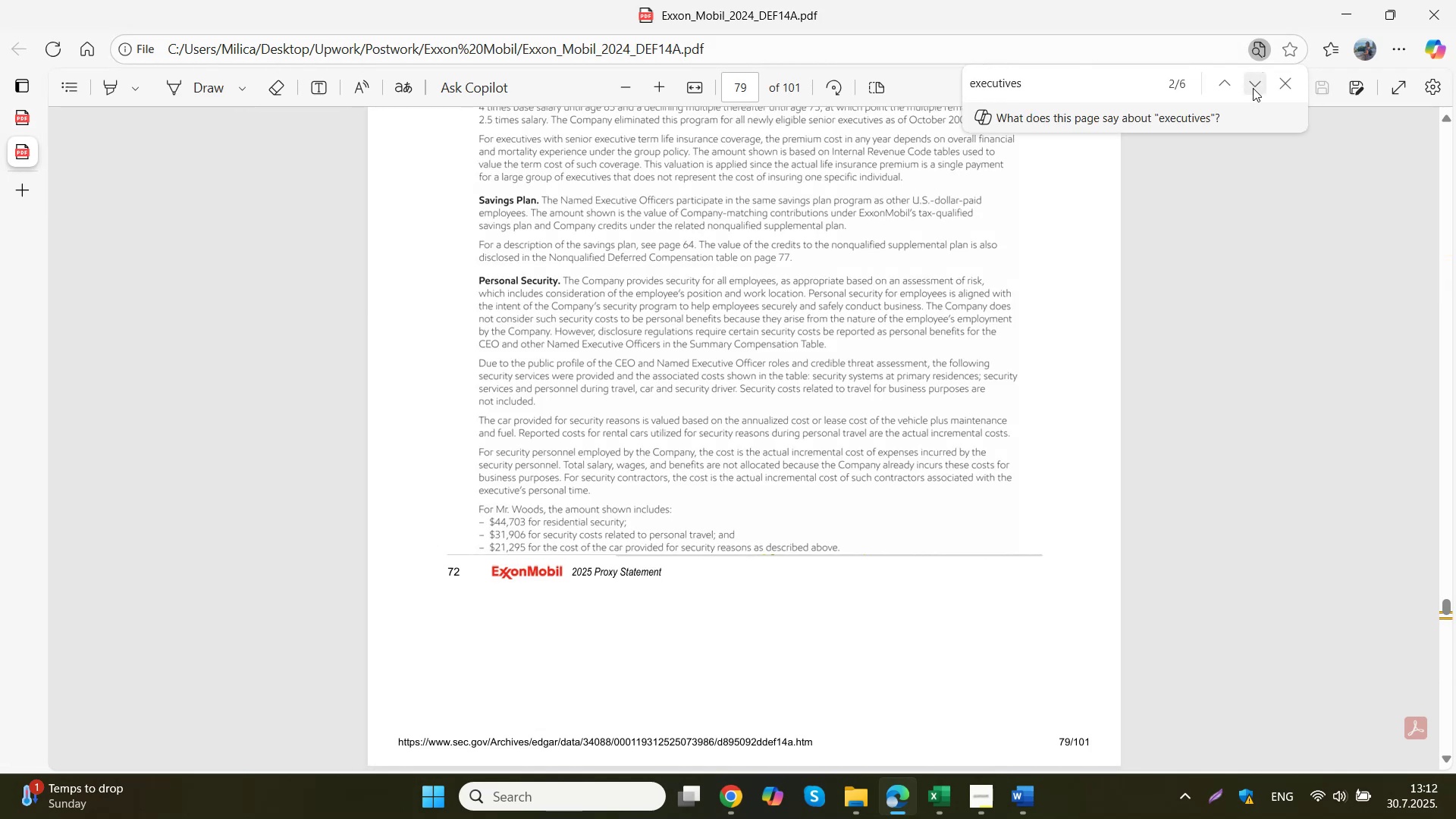 
left_click([1253, 88])
 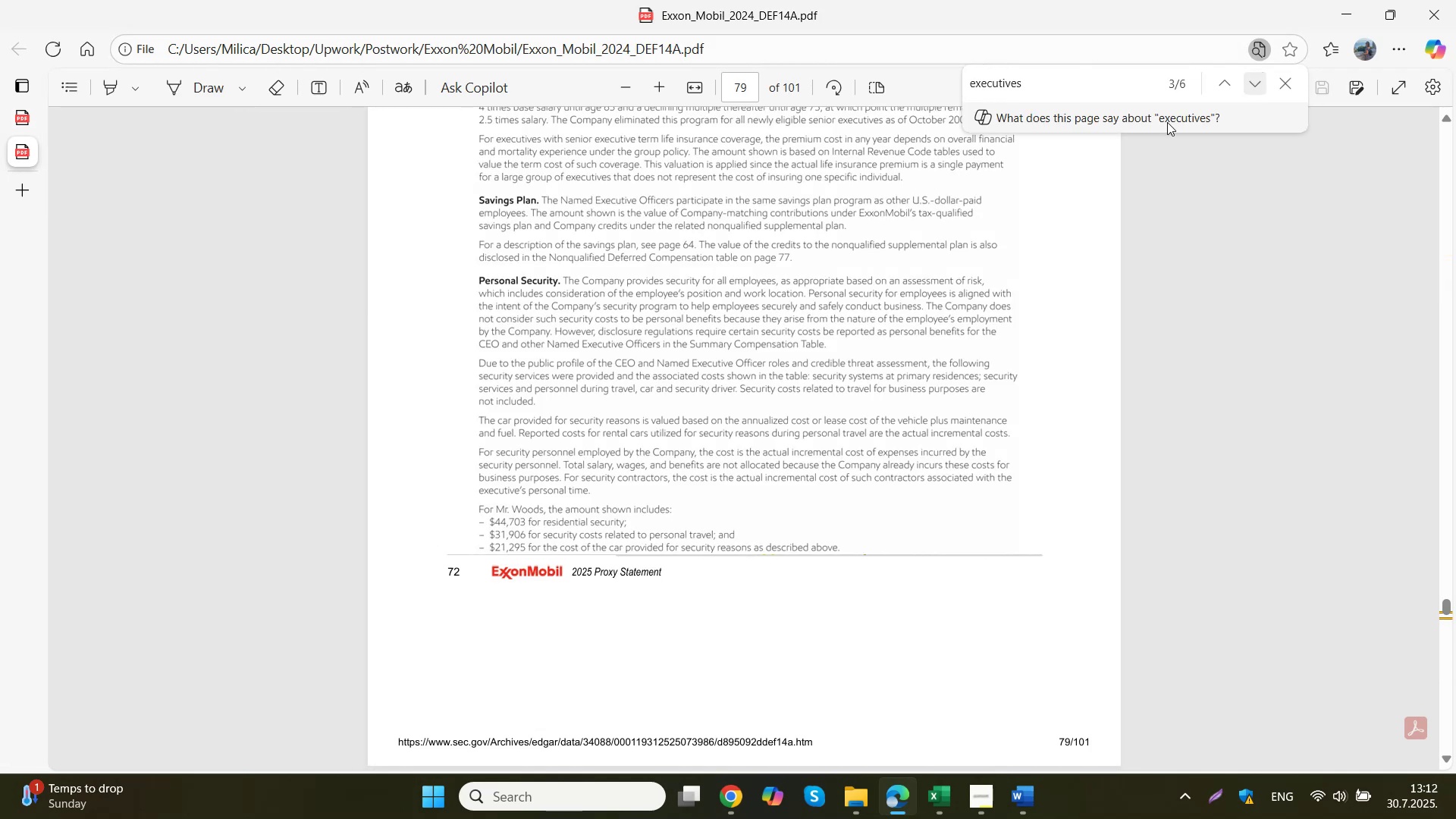 
left_click([1087, 79])
 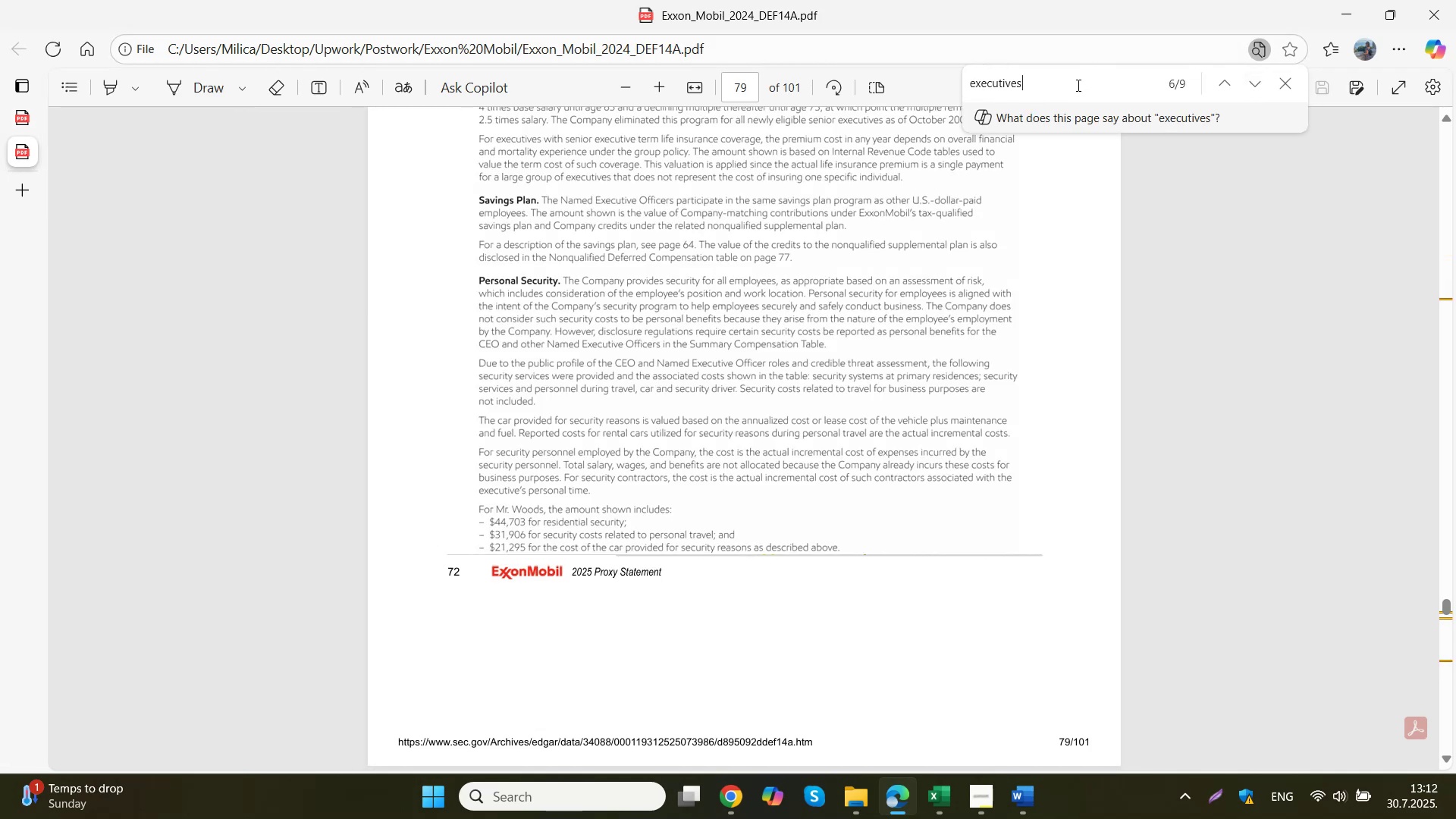 
key(NumpadEnter)
 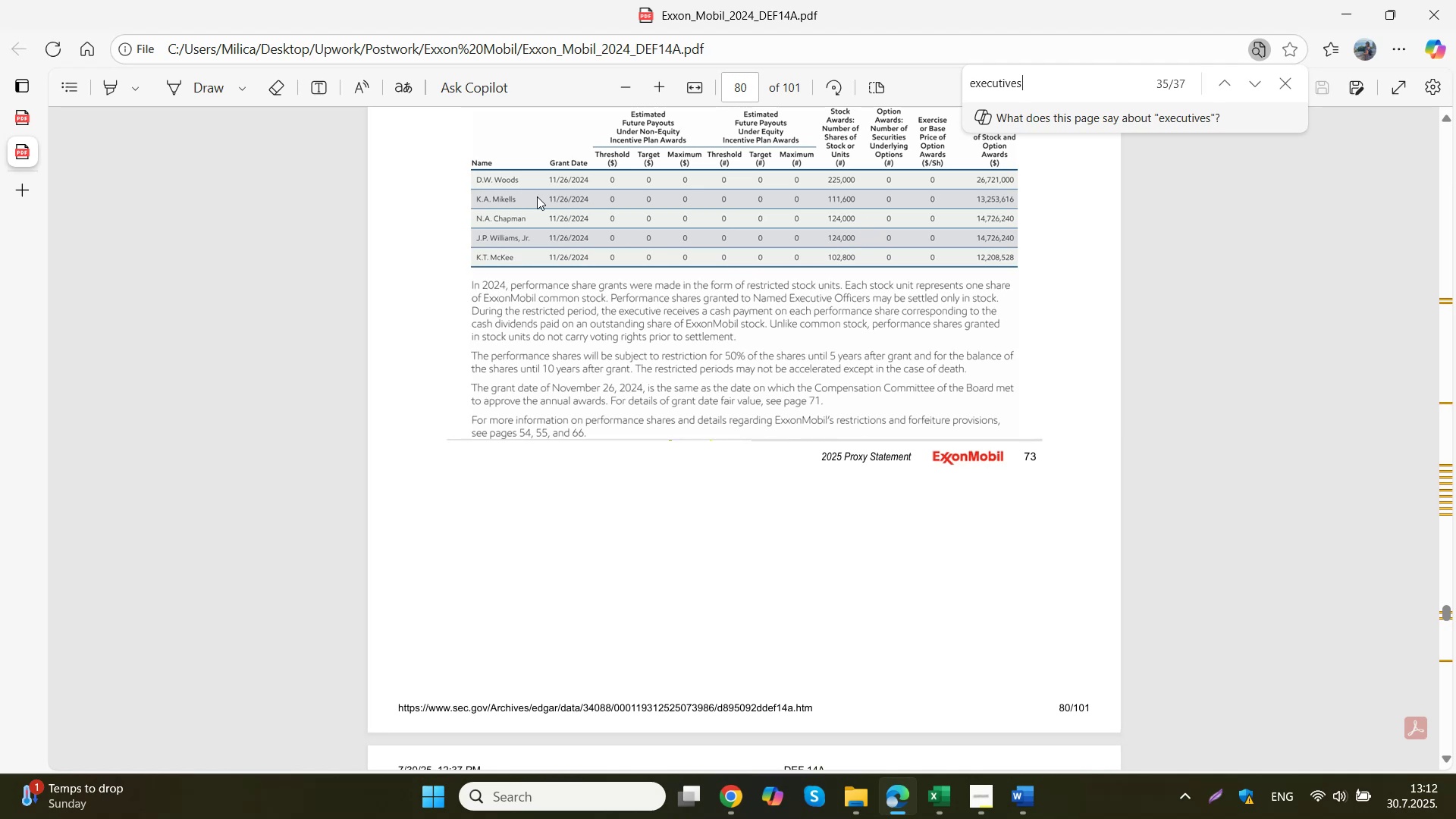 
wait(5.28)
 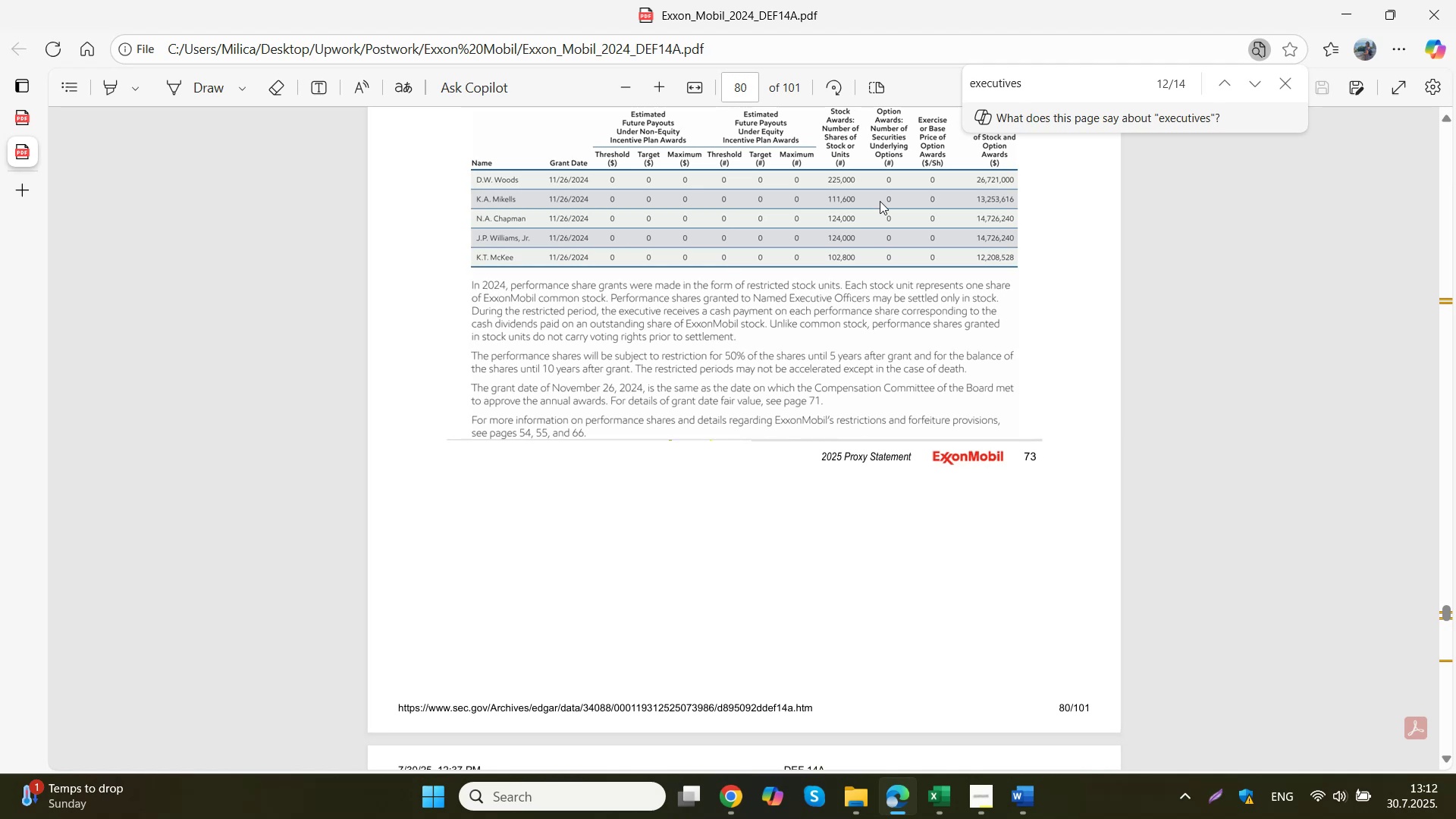 
scroll: coordinate [1062, 247], scroll_direction: down, amount: 23.0
 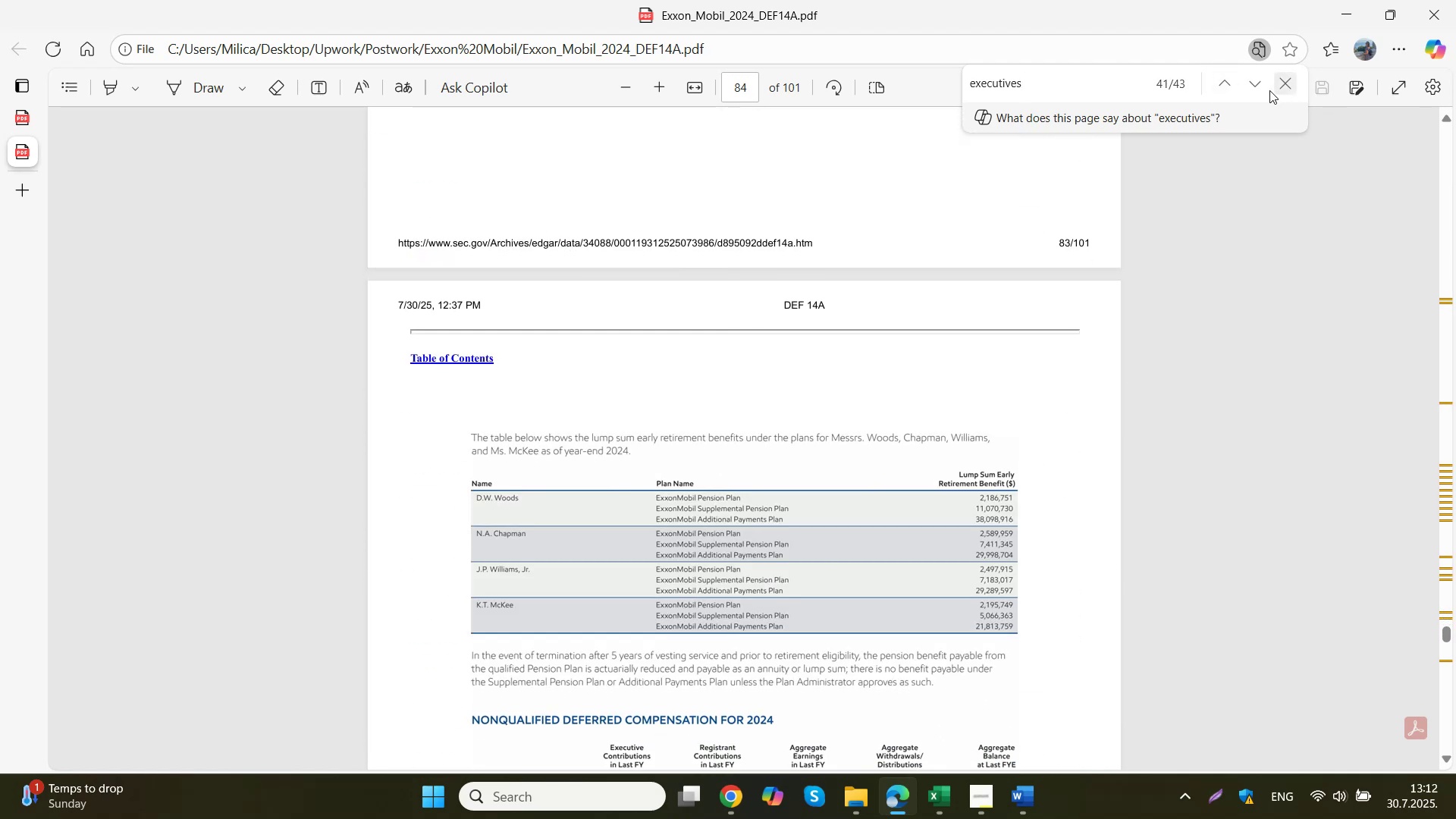 
double_click([1254, 80])
 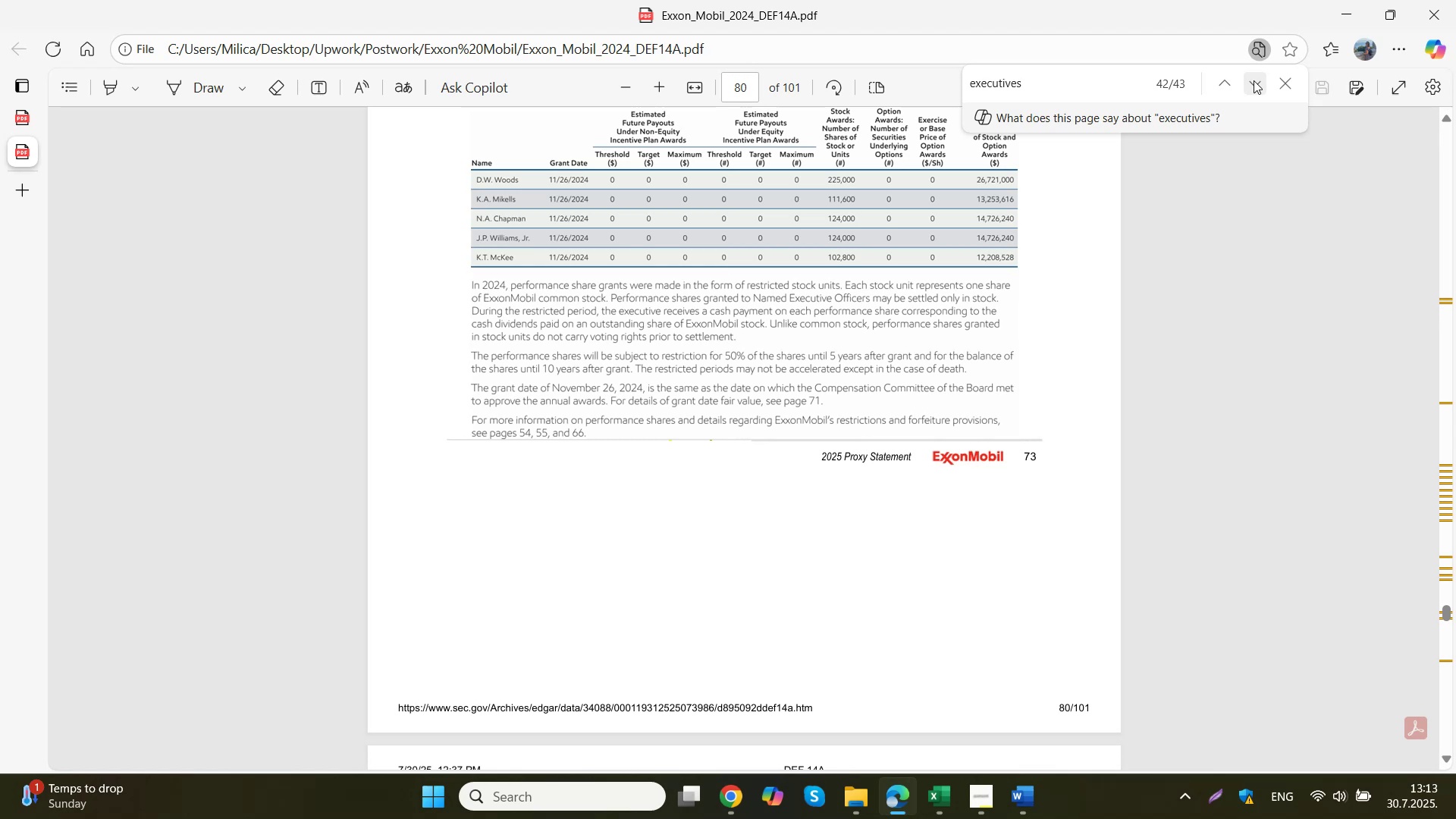 
left_click([1254, 80])
 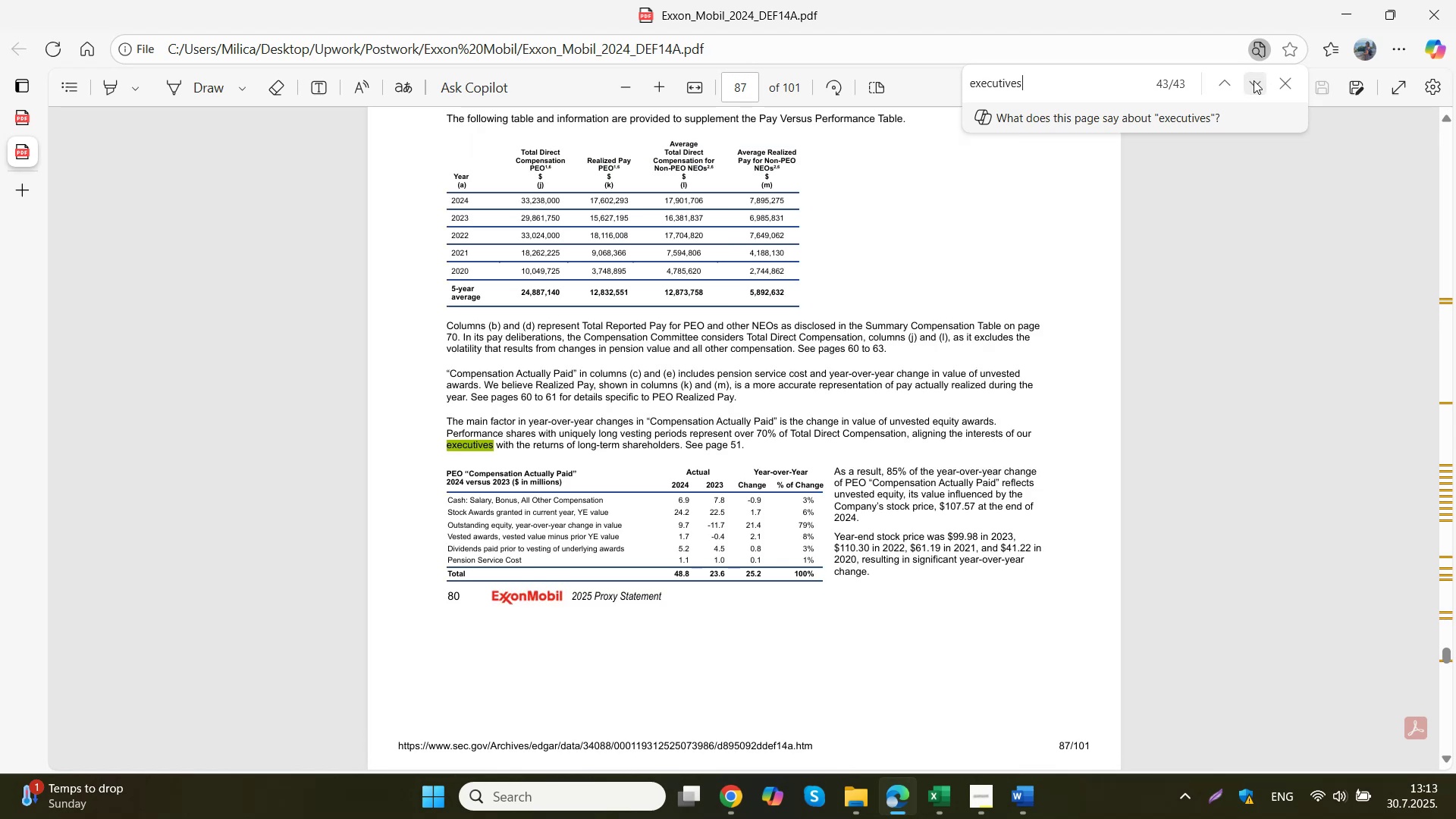 
wait(5.59)
 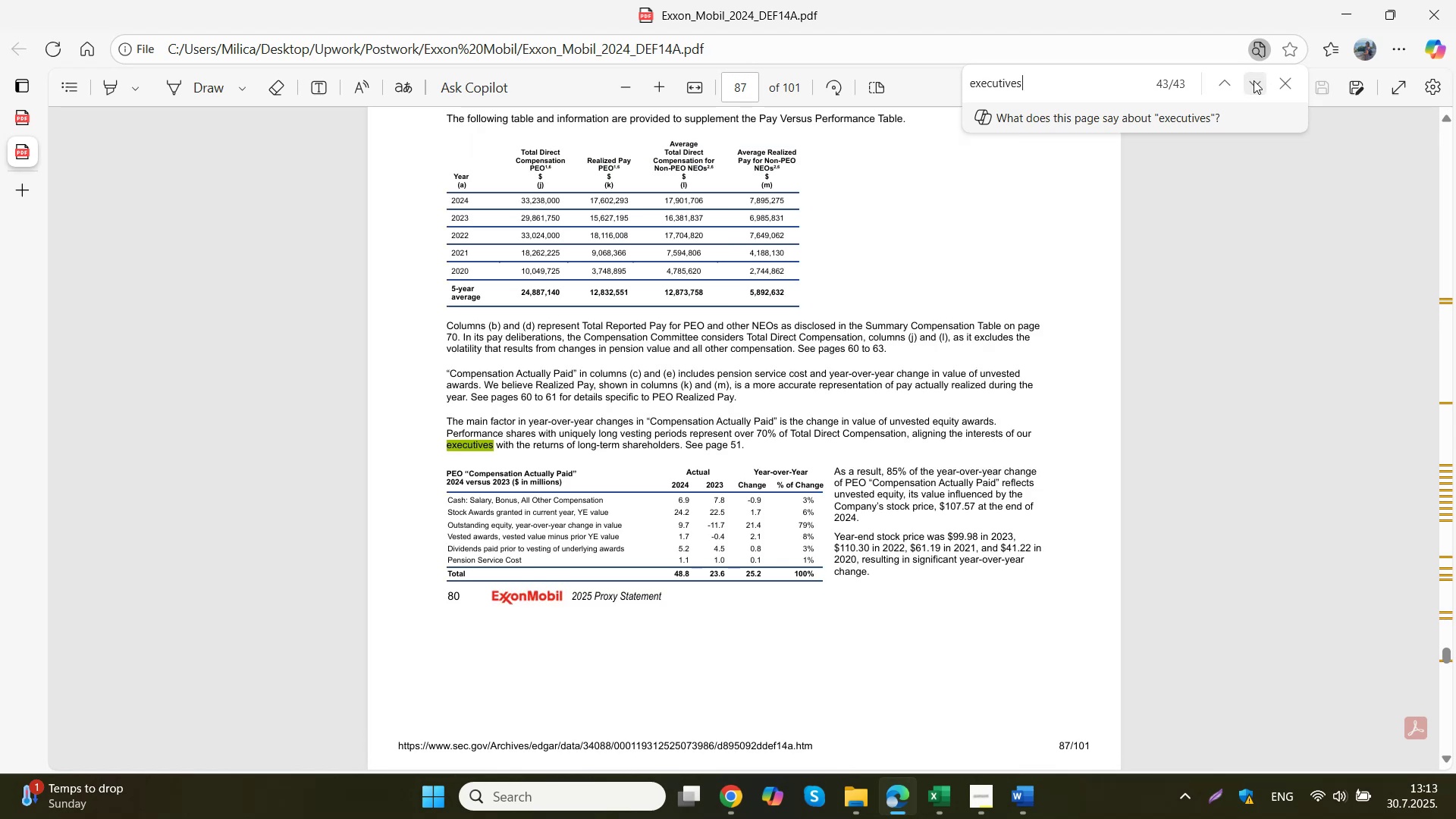 
left_click([1254, 80])
 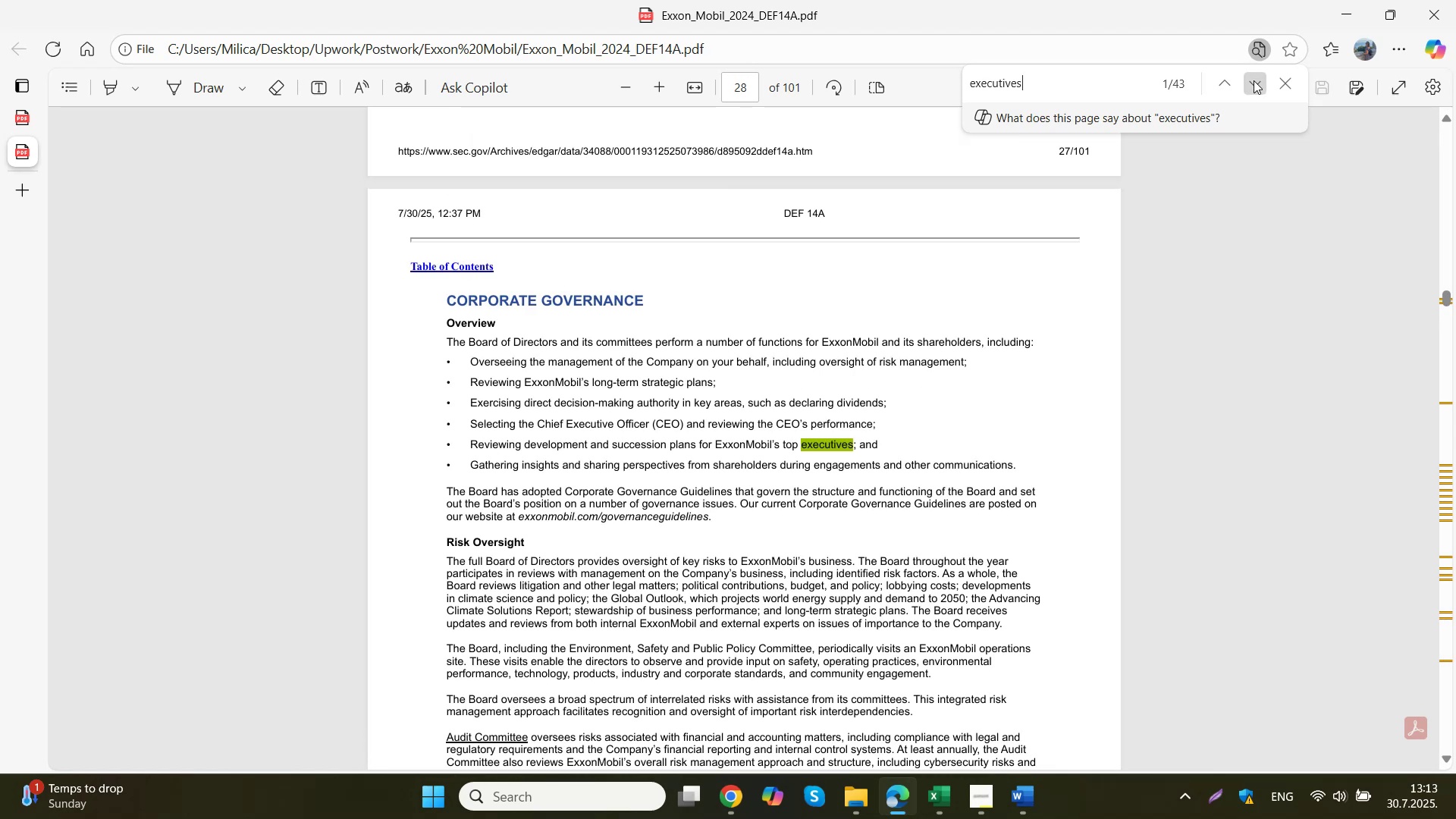 
left_click([1256, 80])
 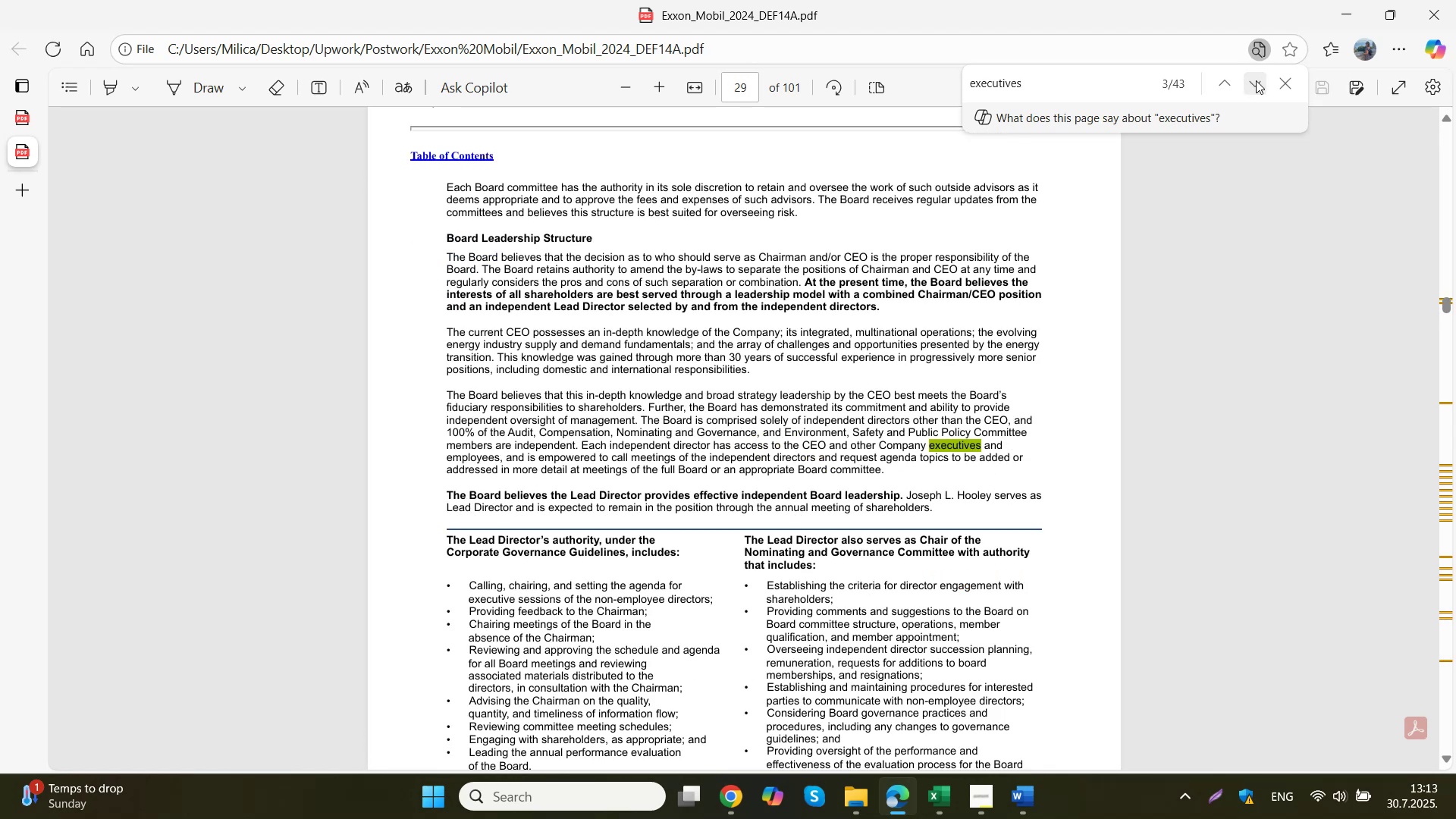 
left_click([1256, 80])
 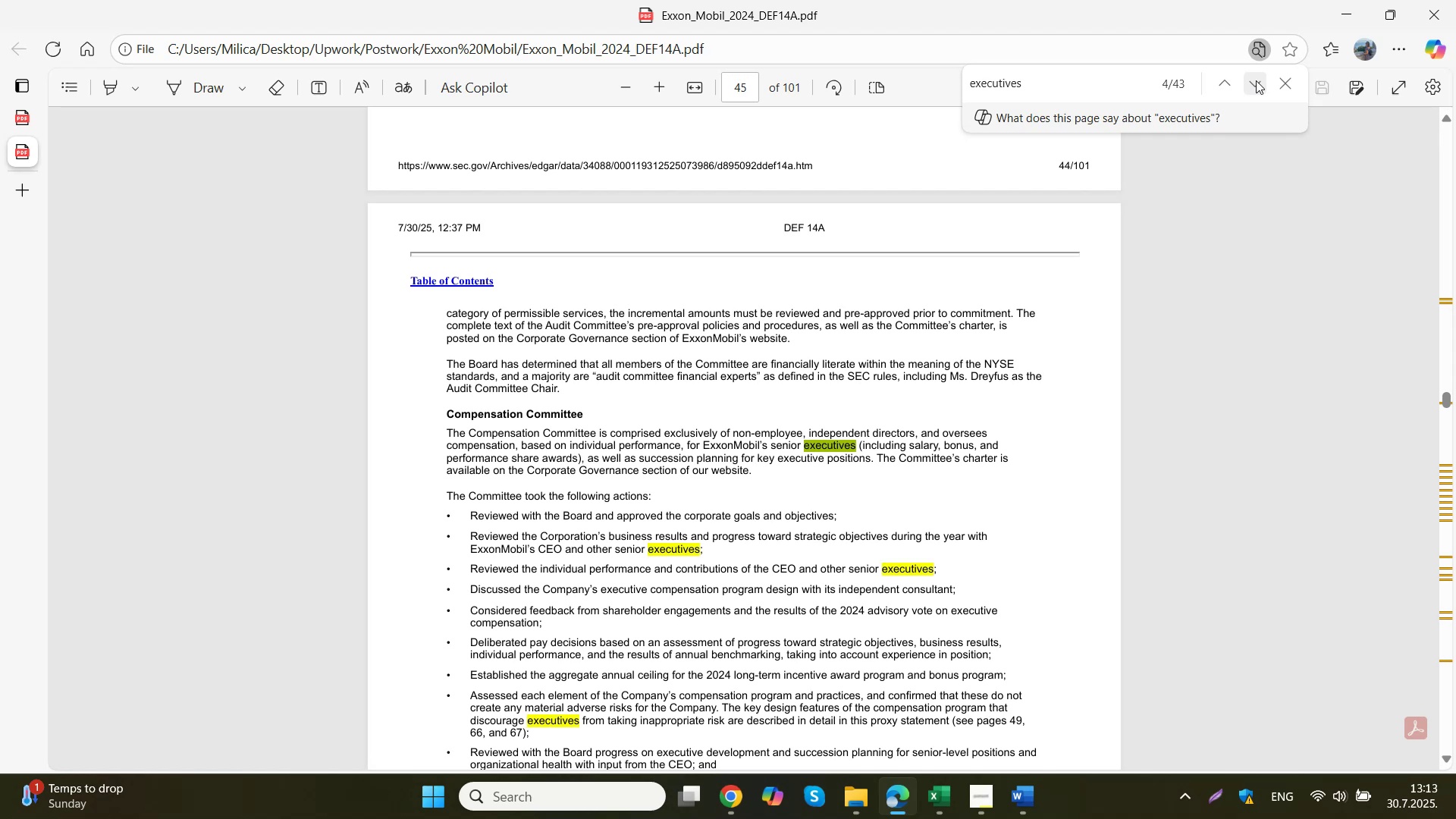 
left_click([1256, 80])
 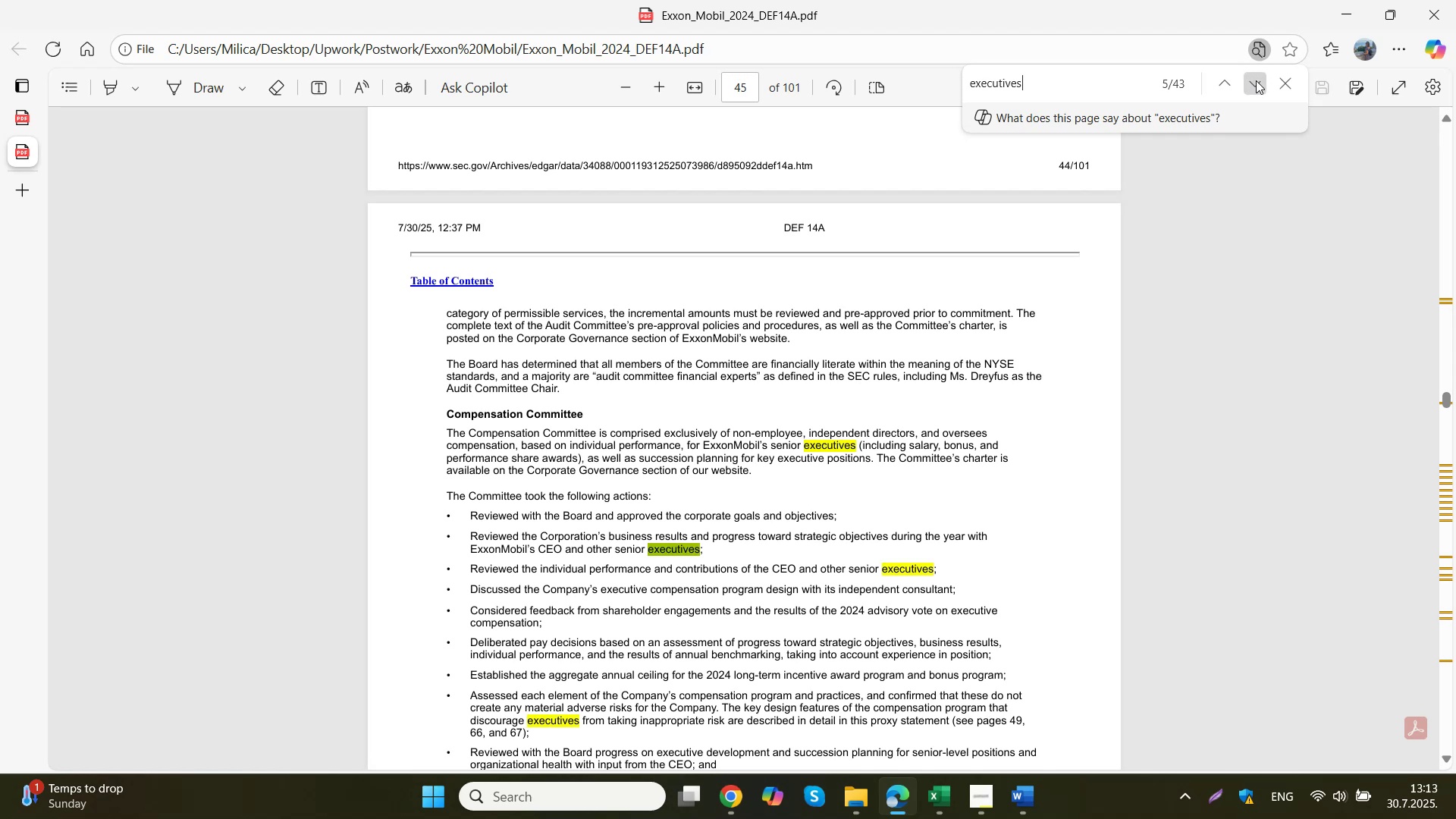 
double_click([1256, 80])
 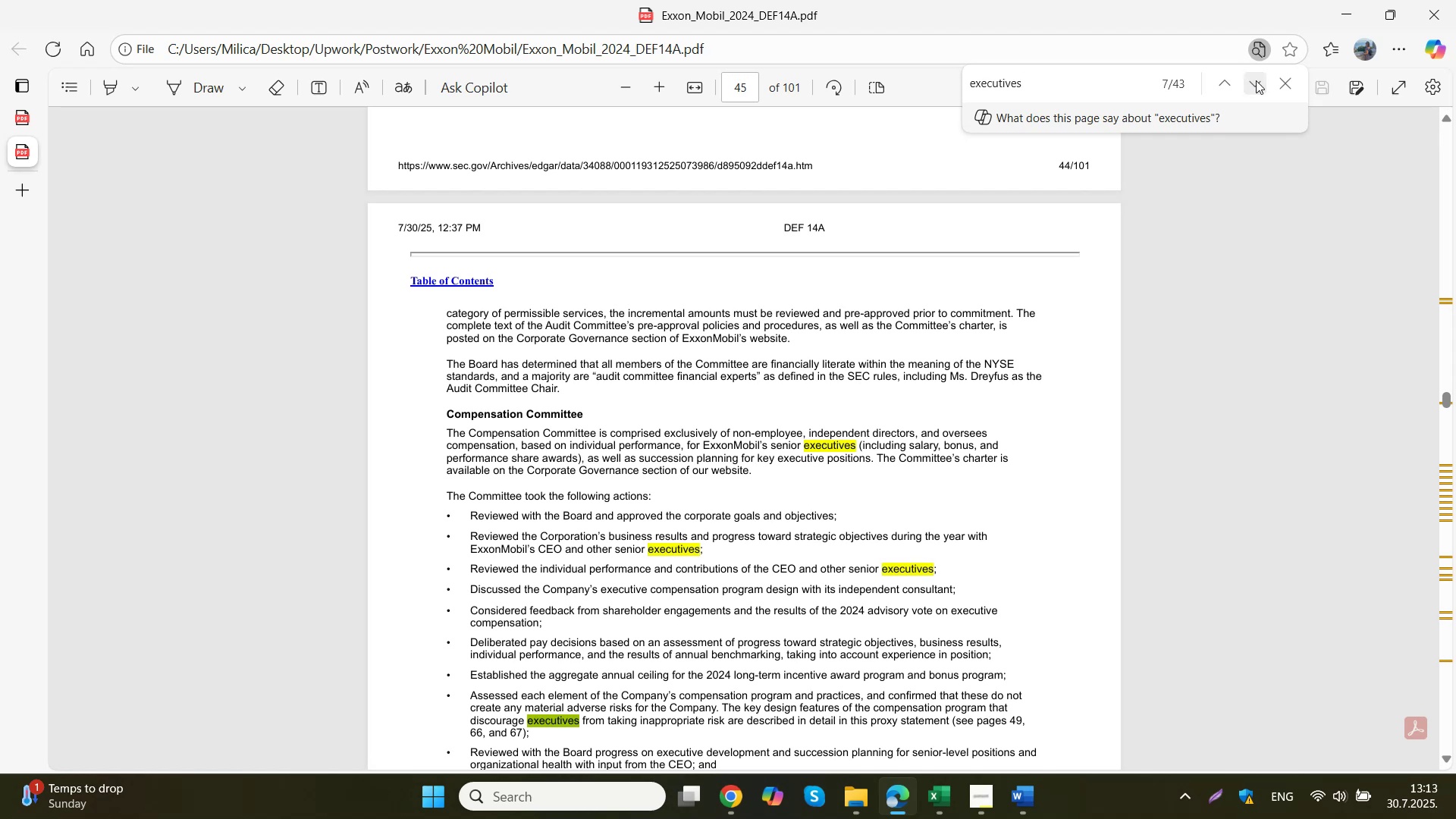 
triple_click([1255, 80])
 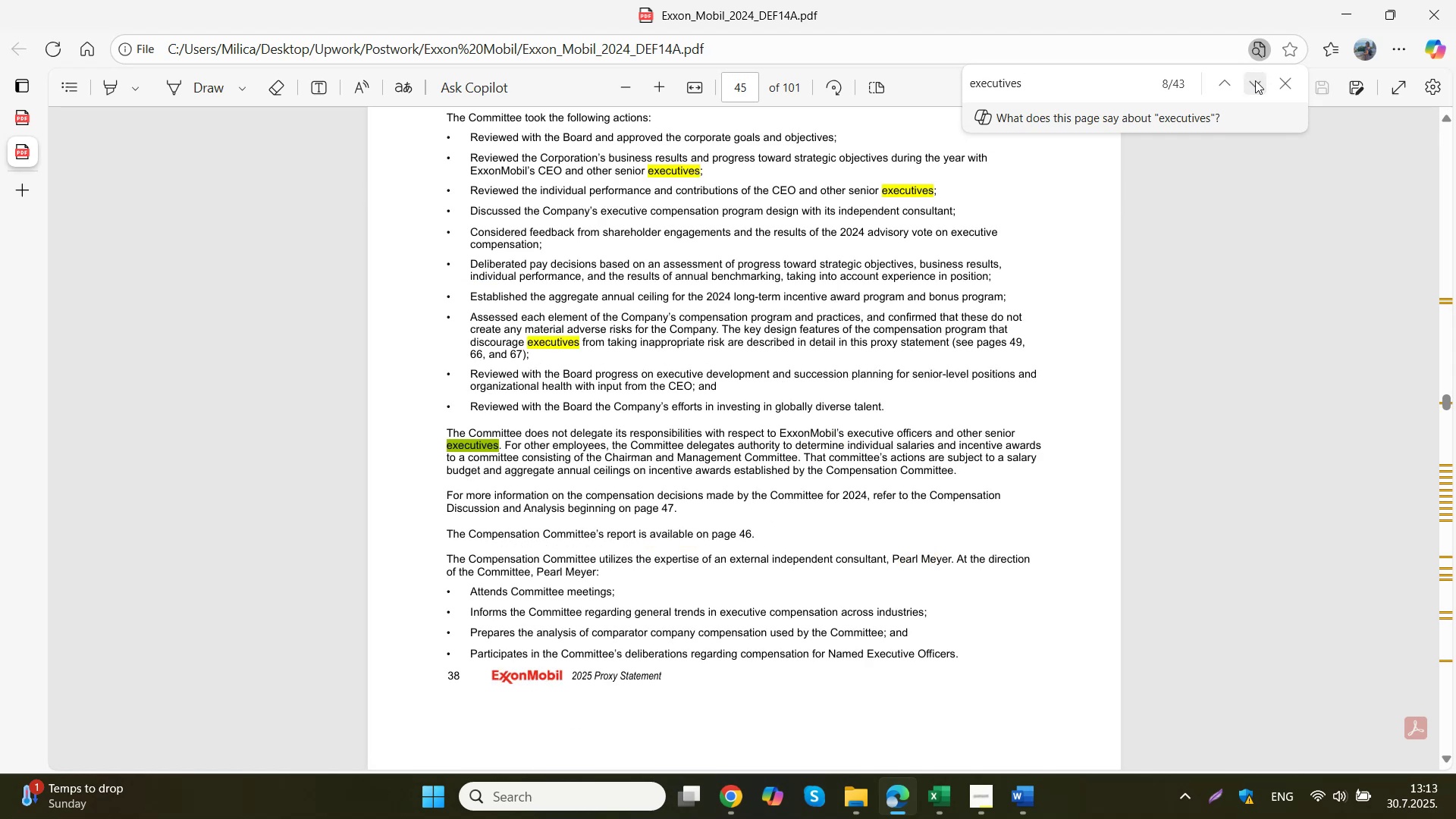 
left_click([1255, 80])
 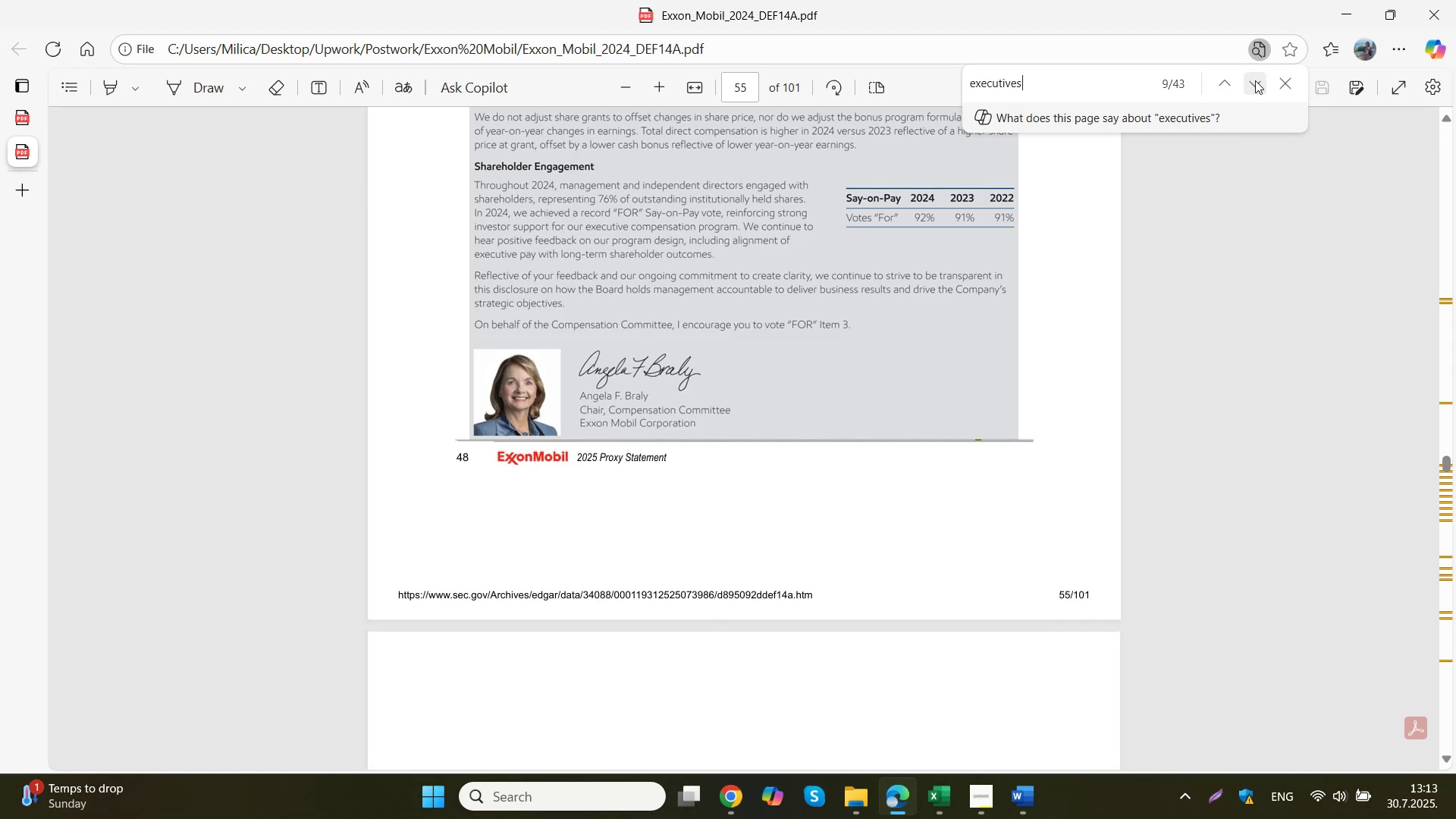 
left_click([1255, 80])
 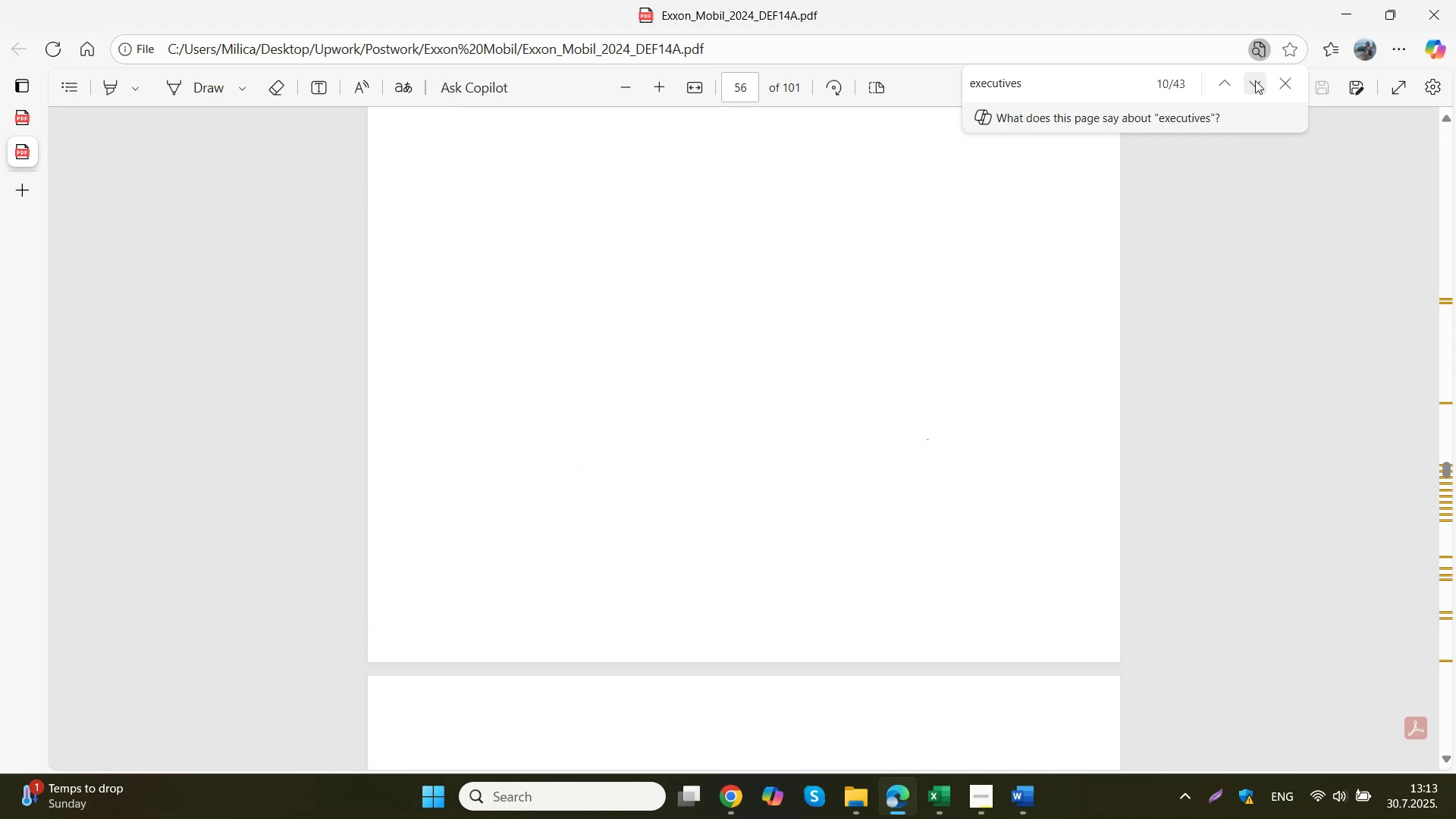 
scroll: coordinate [745, 334], scroll_direction: up, amount: 2.0
 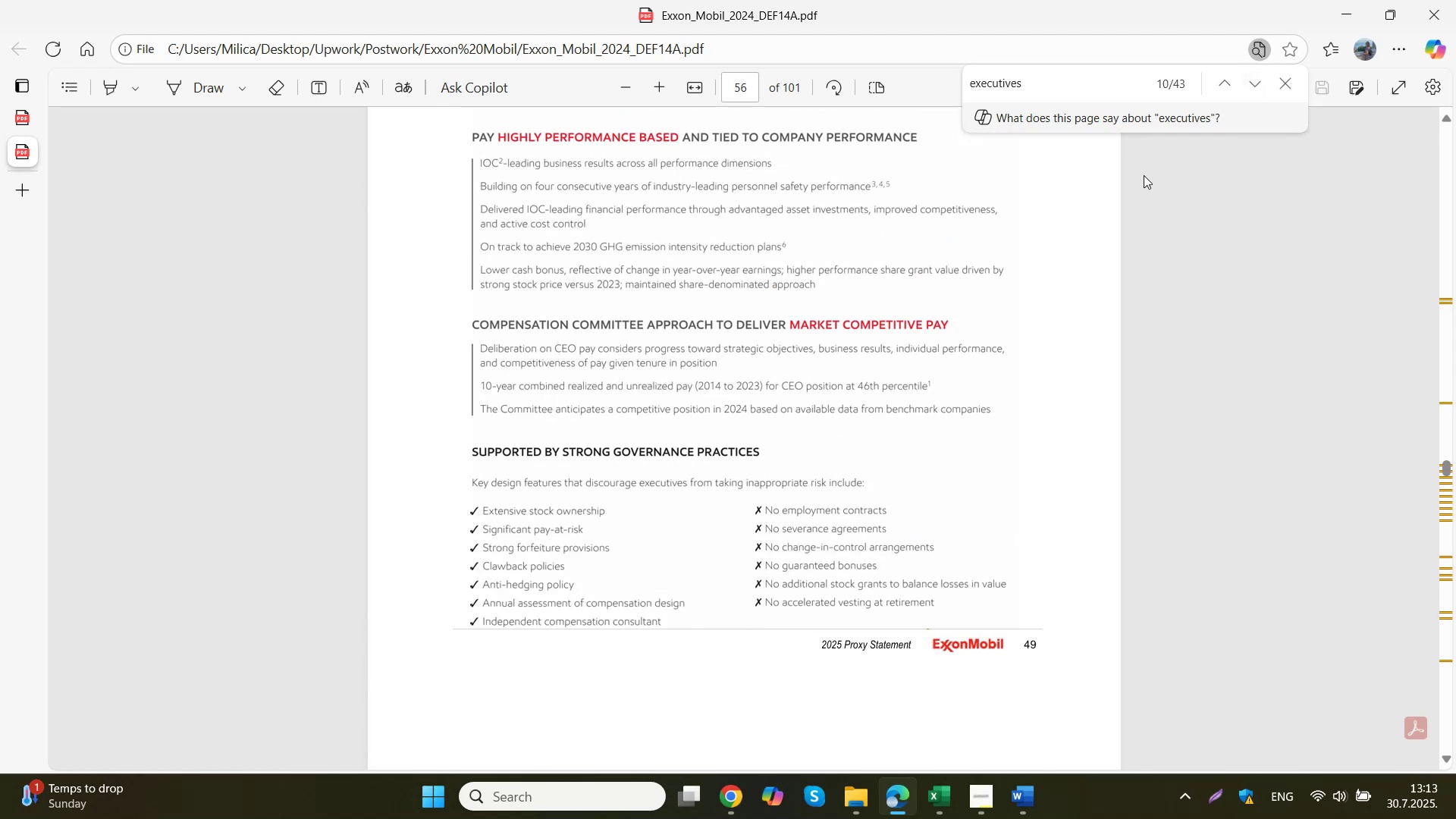 
left_click([1253, 83])
 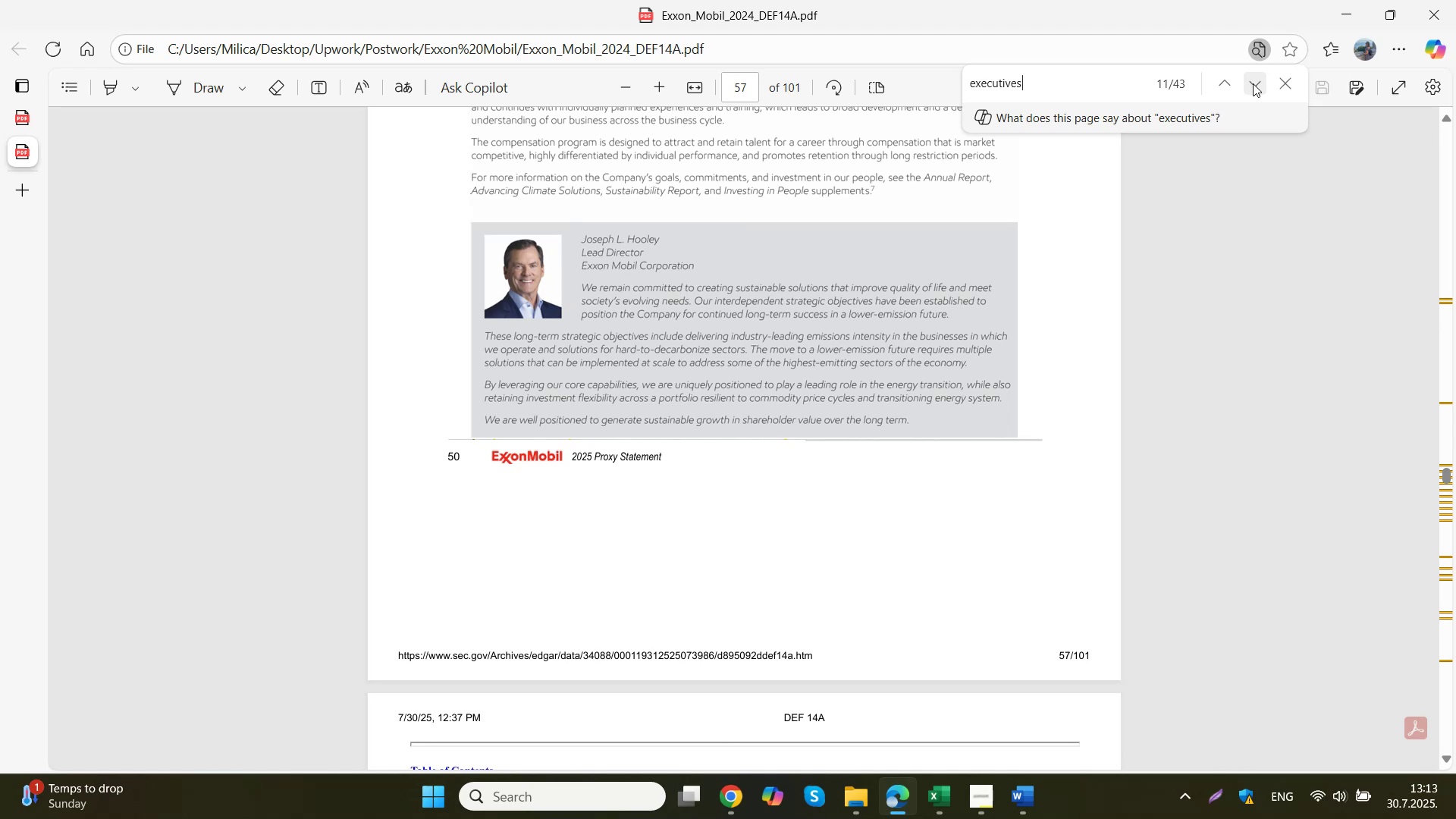 
left_click([1253, 83])
 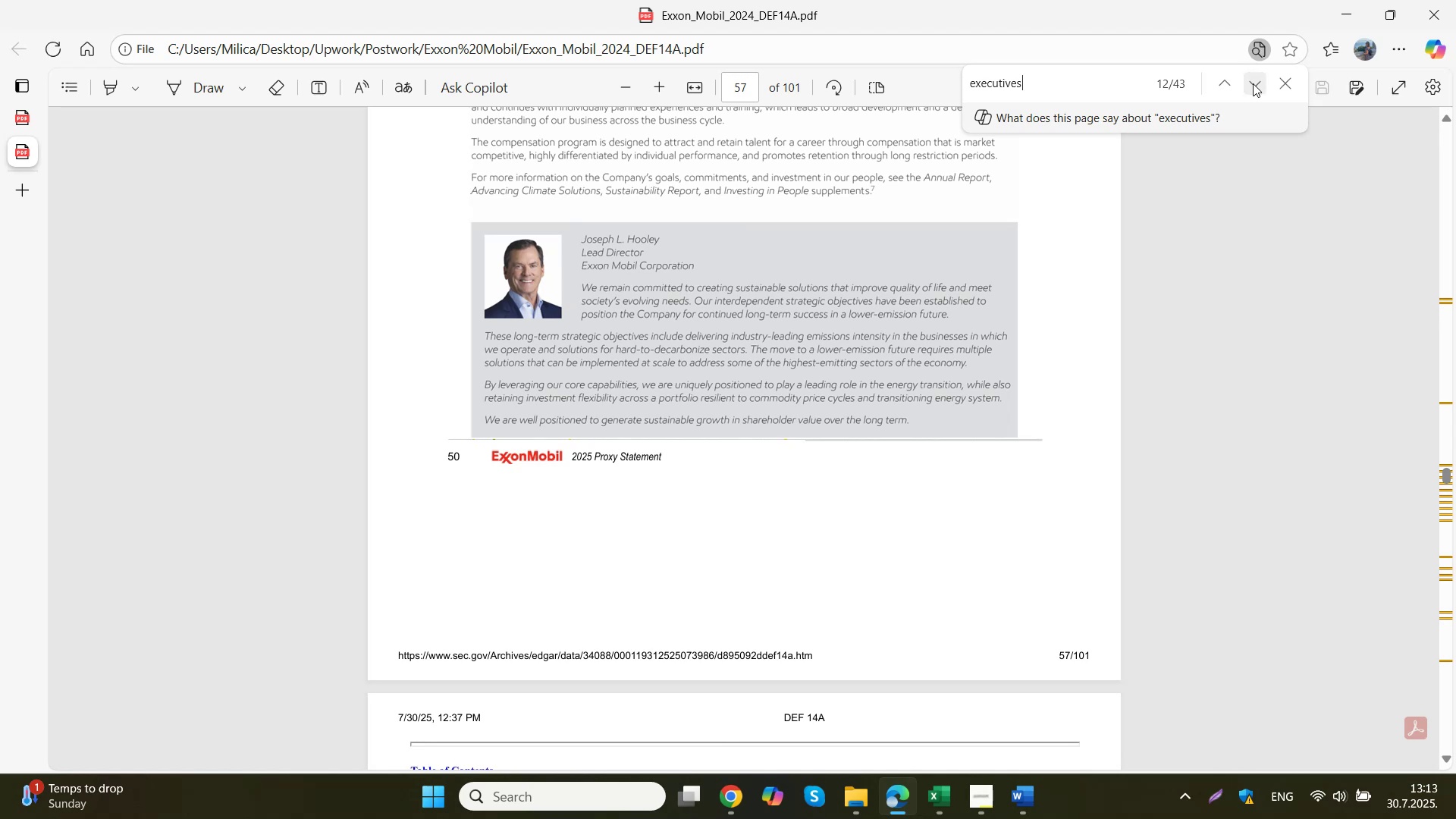 
scroll: coordinate [926, 332], scroll_direction: down, amount: 6.0
 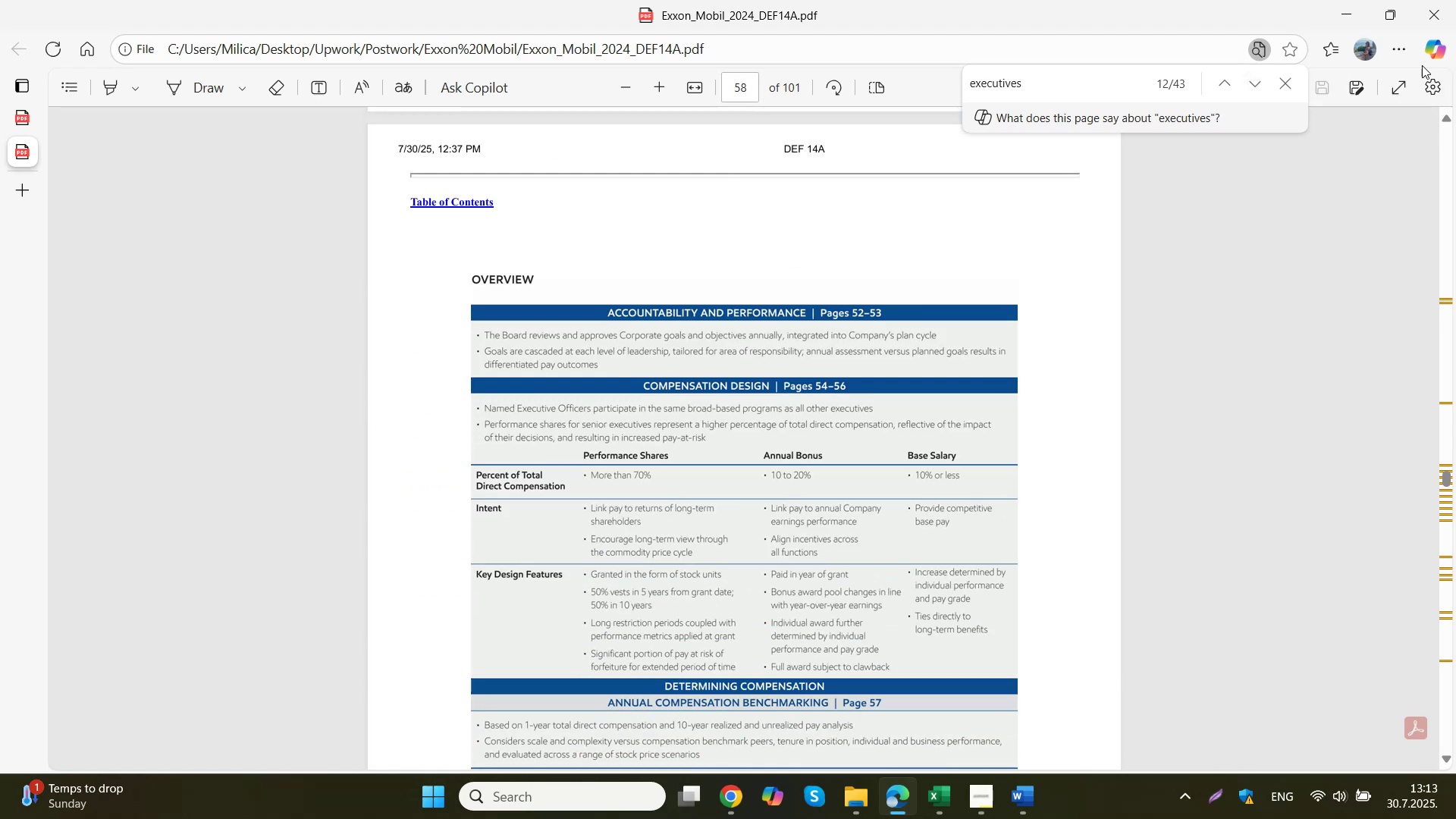 
left_click([1254, 80])
 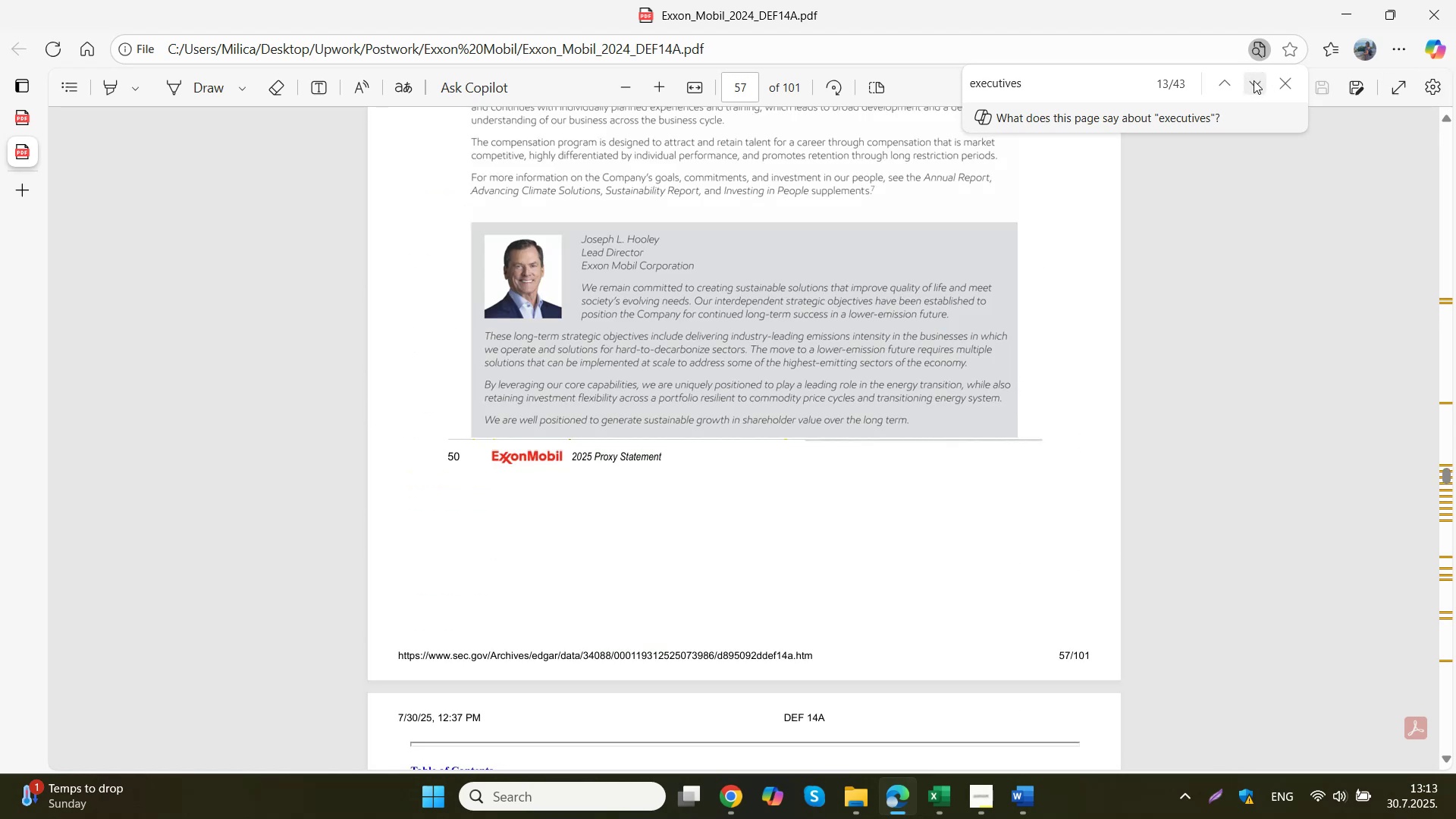 
left_click([1254, 80])
 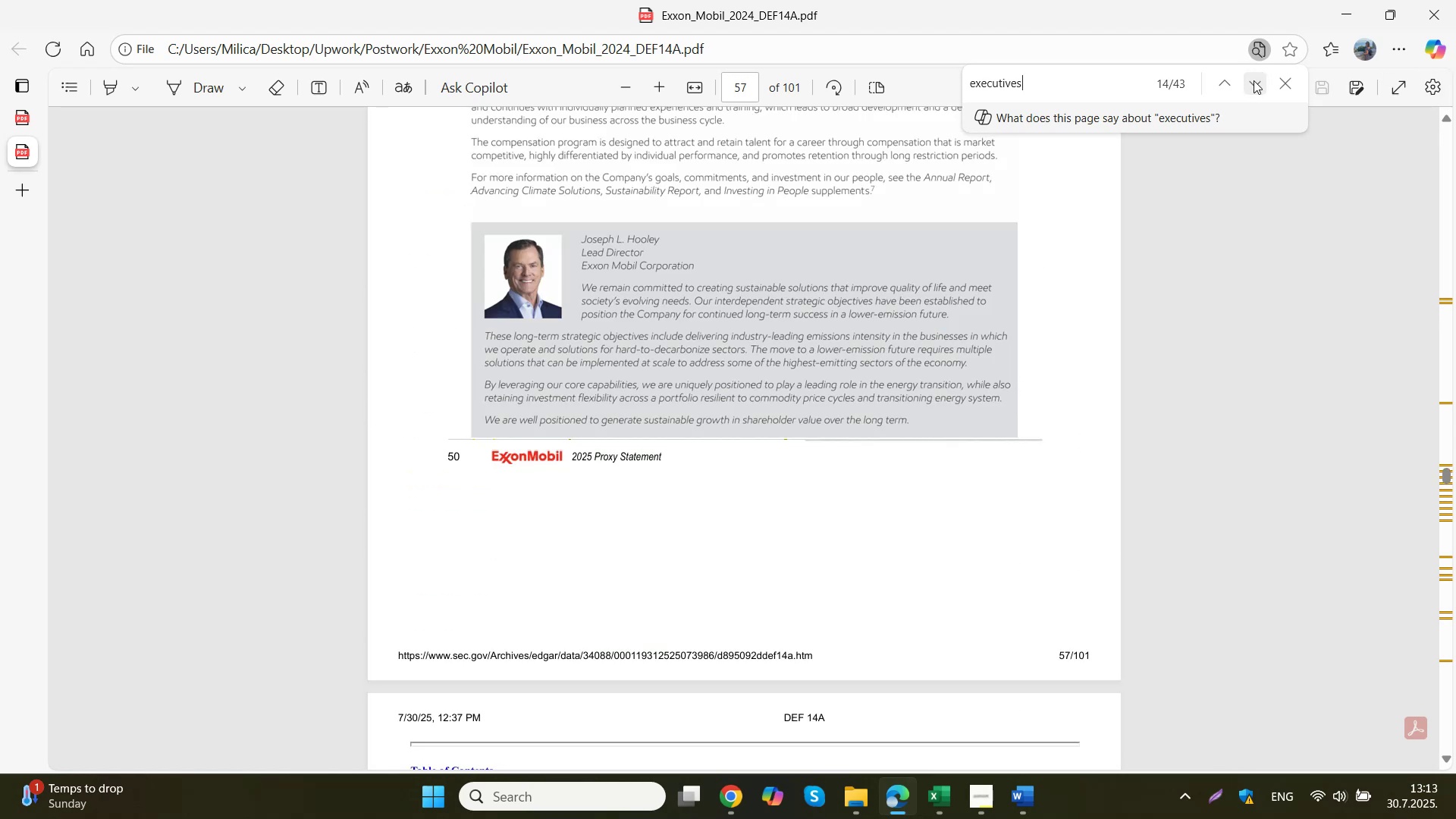 
left_click([1254, 80])
 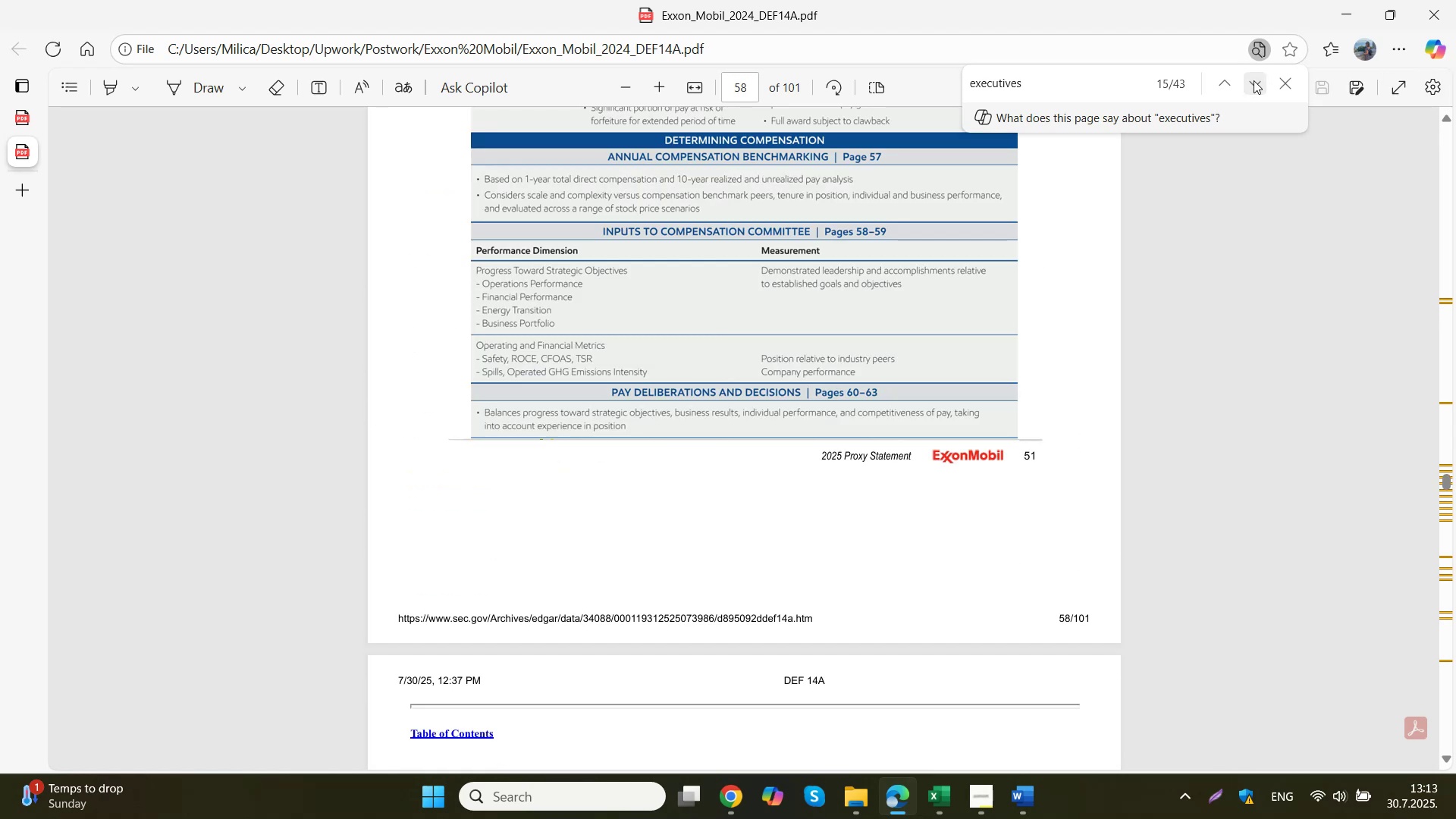 
left_click([1254, 80])
 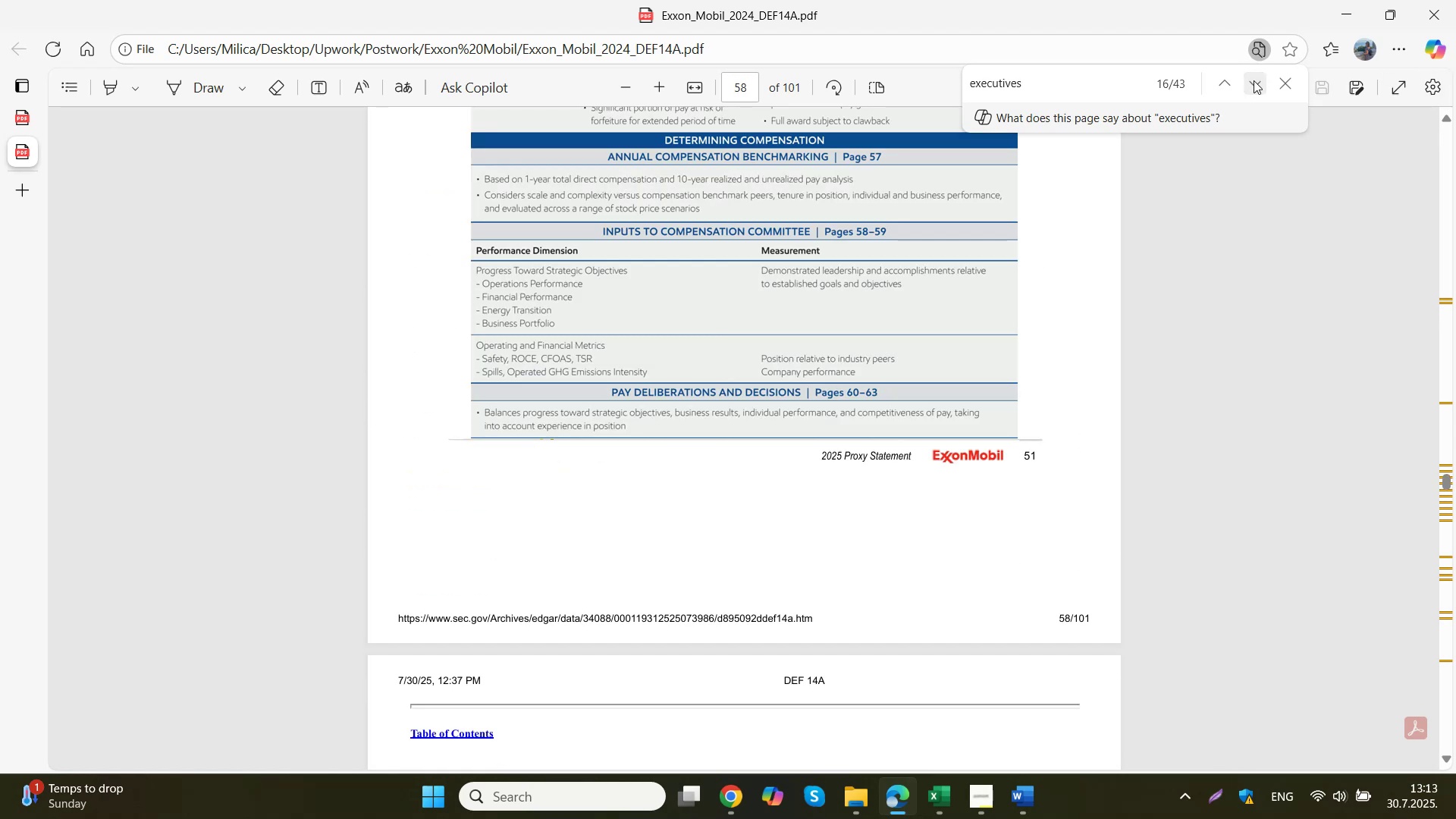 
left_click([1254, 80])
 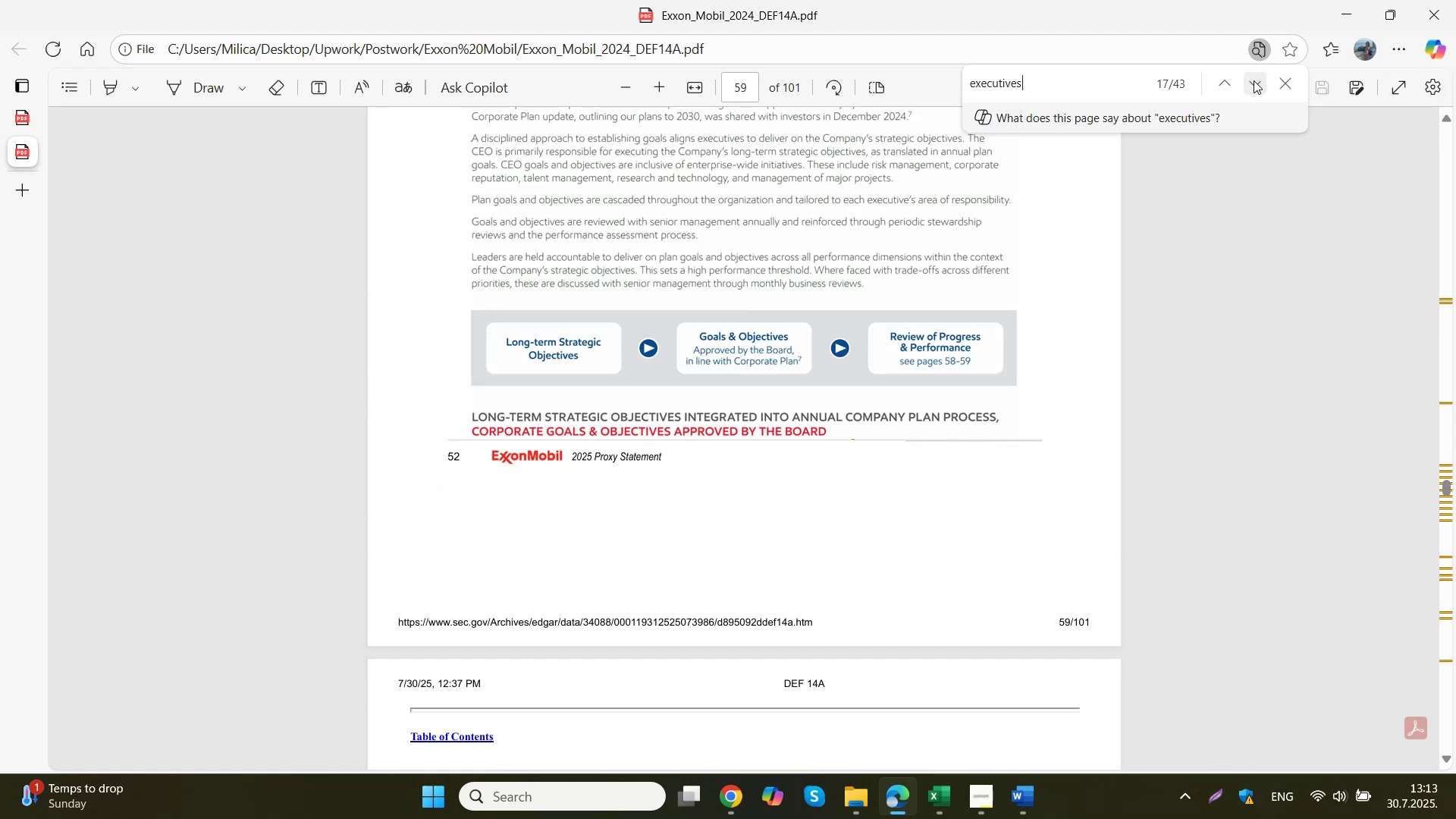 
left_click([1254, 80])
 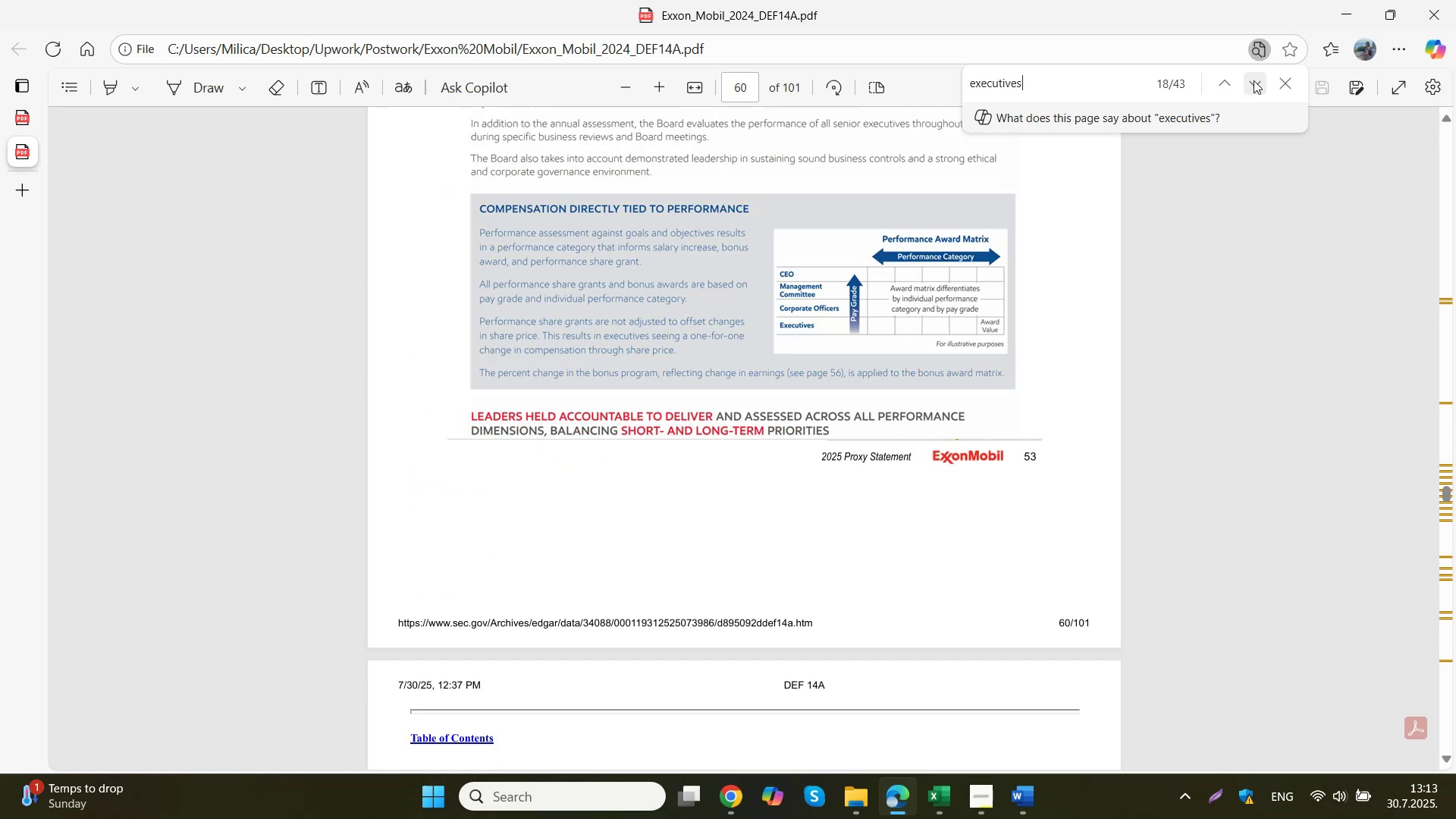 
left_click([1254, 80])
 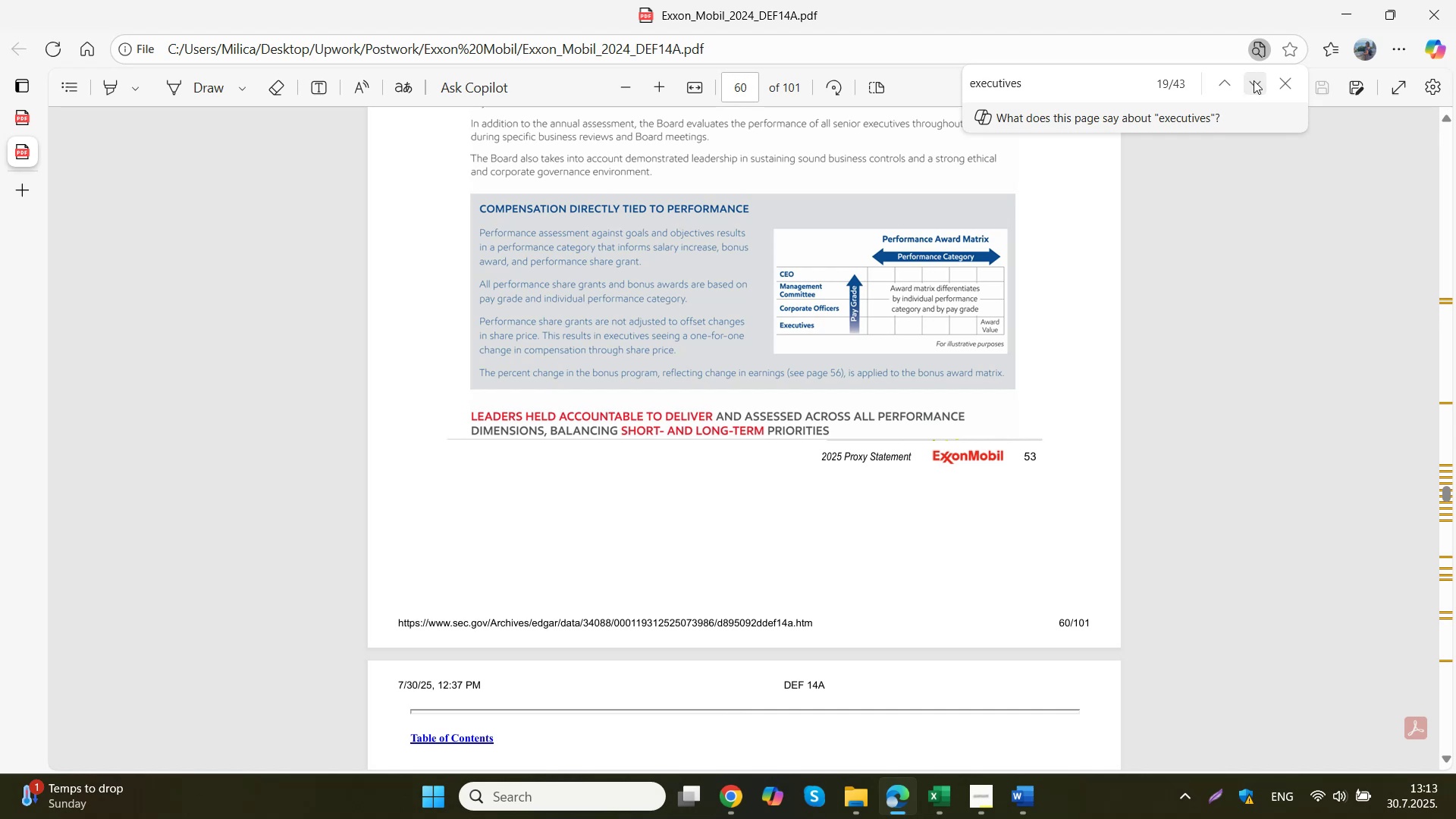 
left_click([1254, 80])
 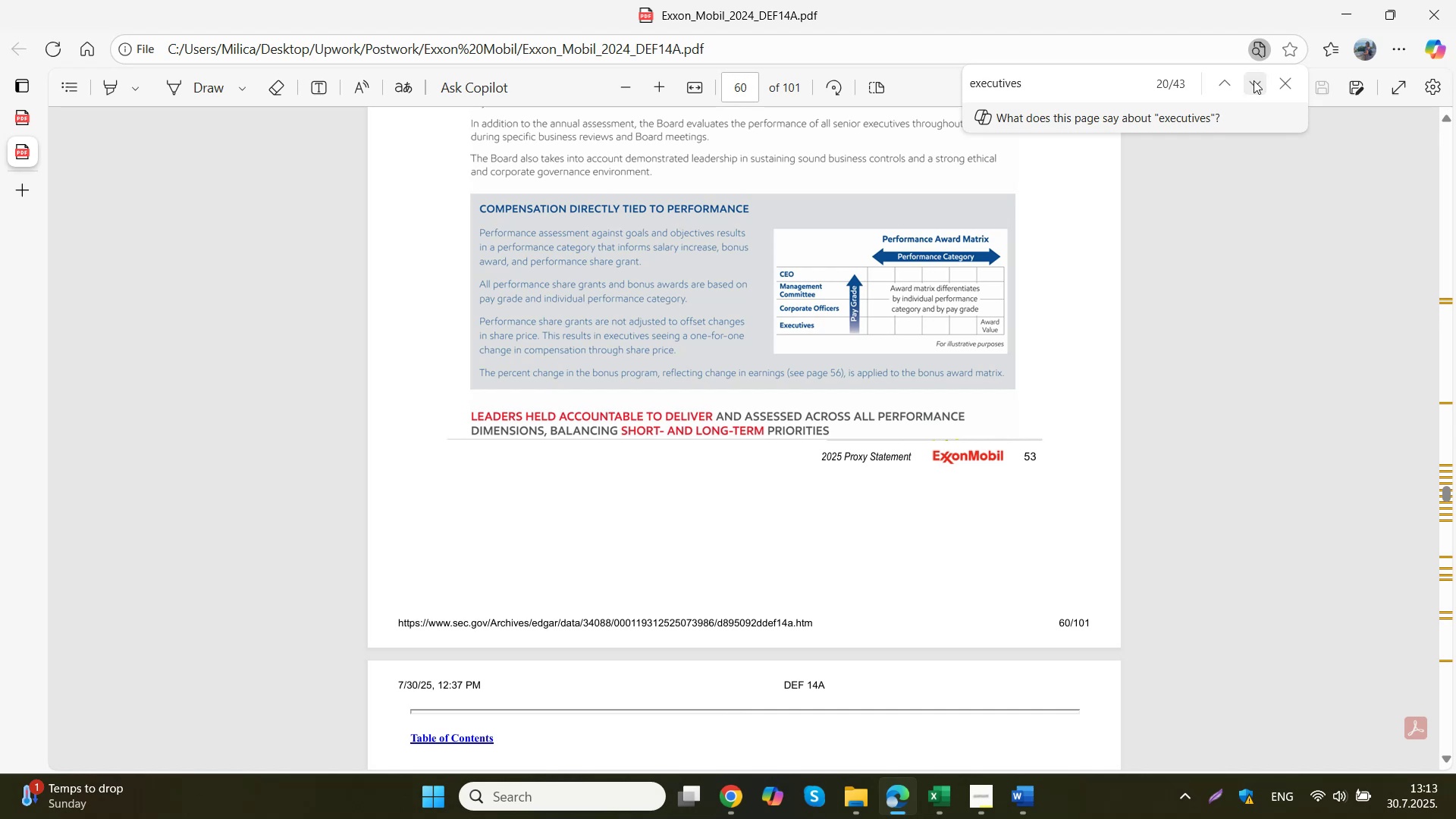 
left_click([1253, 81])
 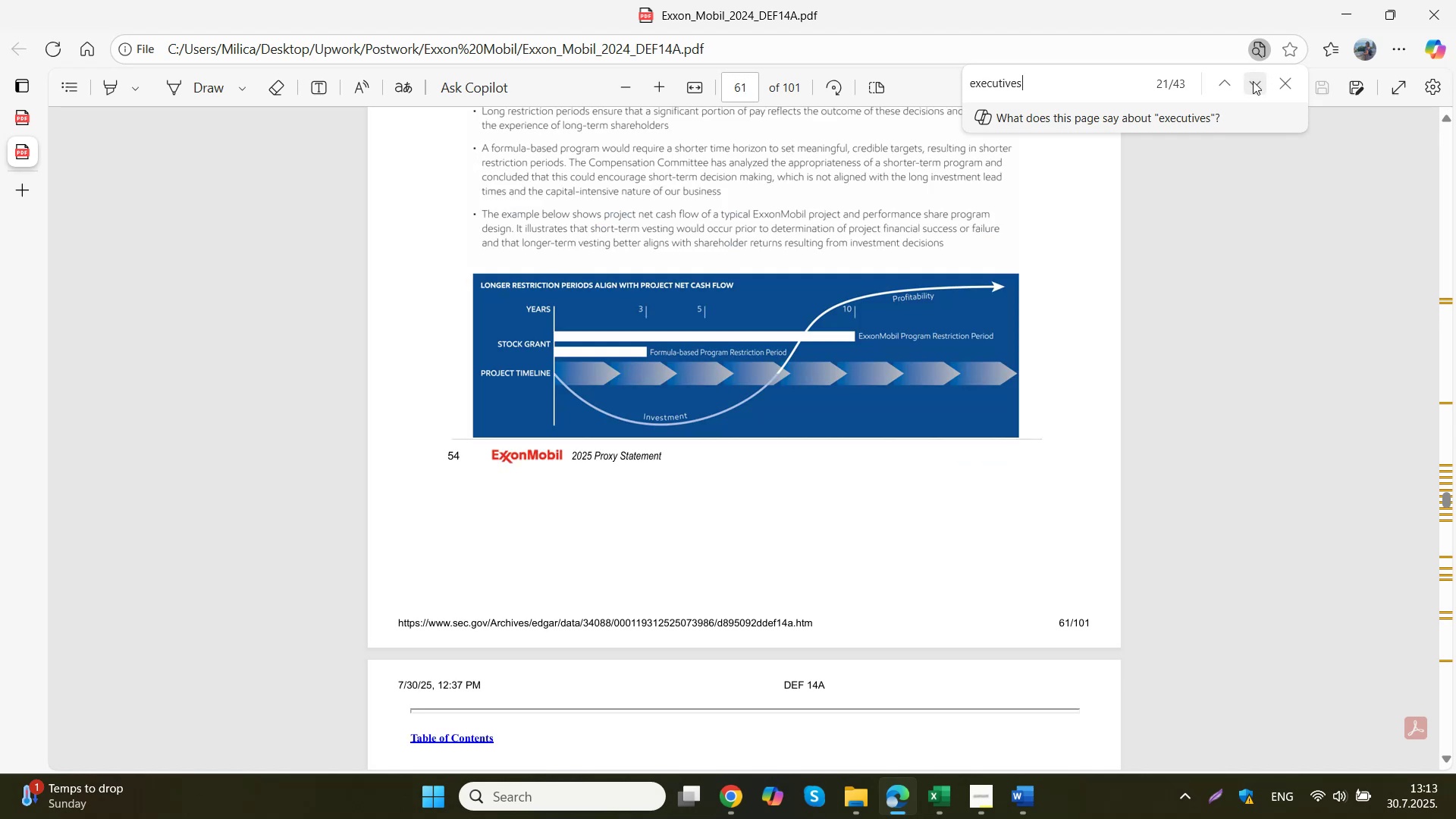 
left_click([1253, 81])
 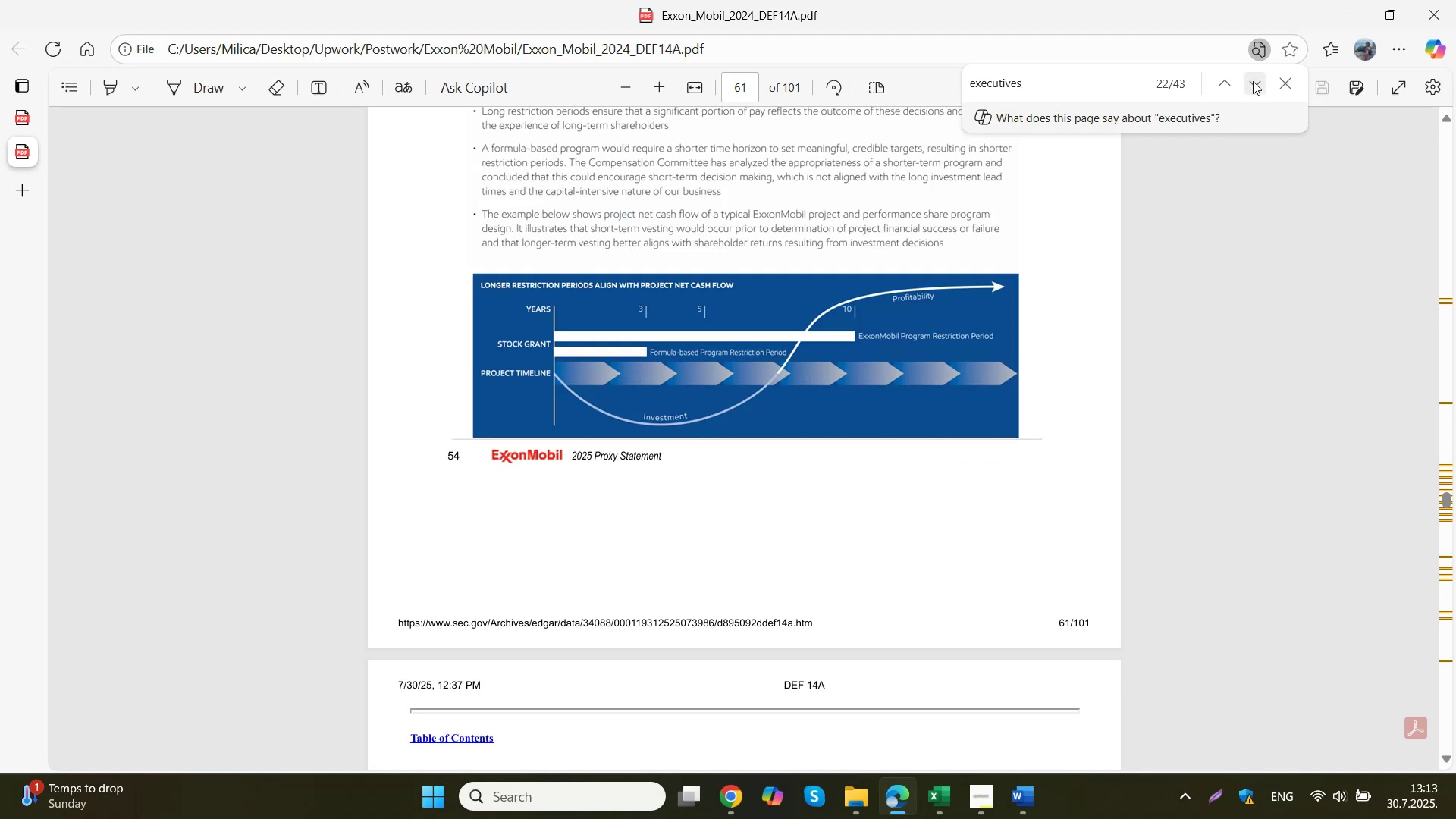 
double_click([1253, 81])
 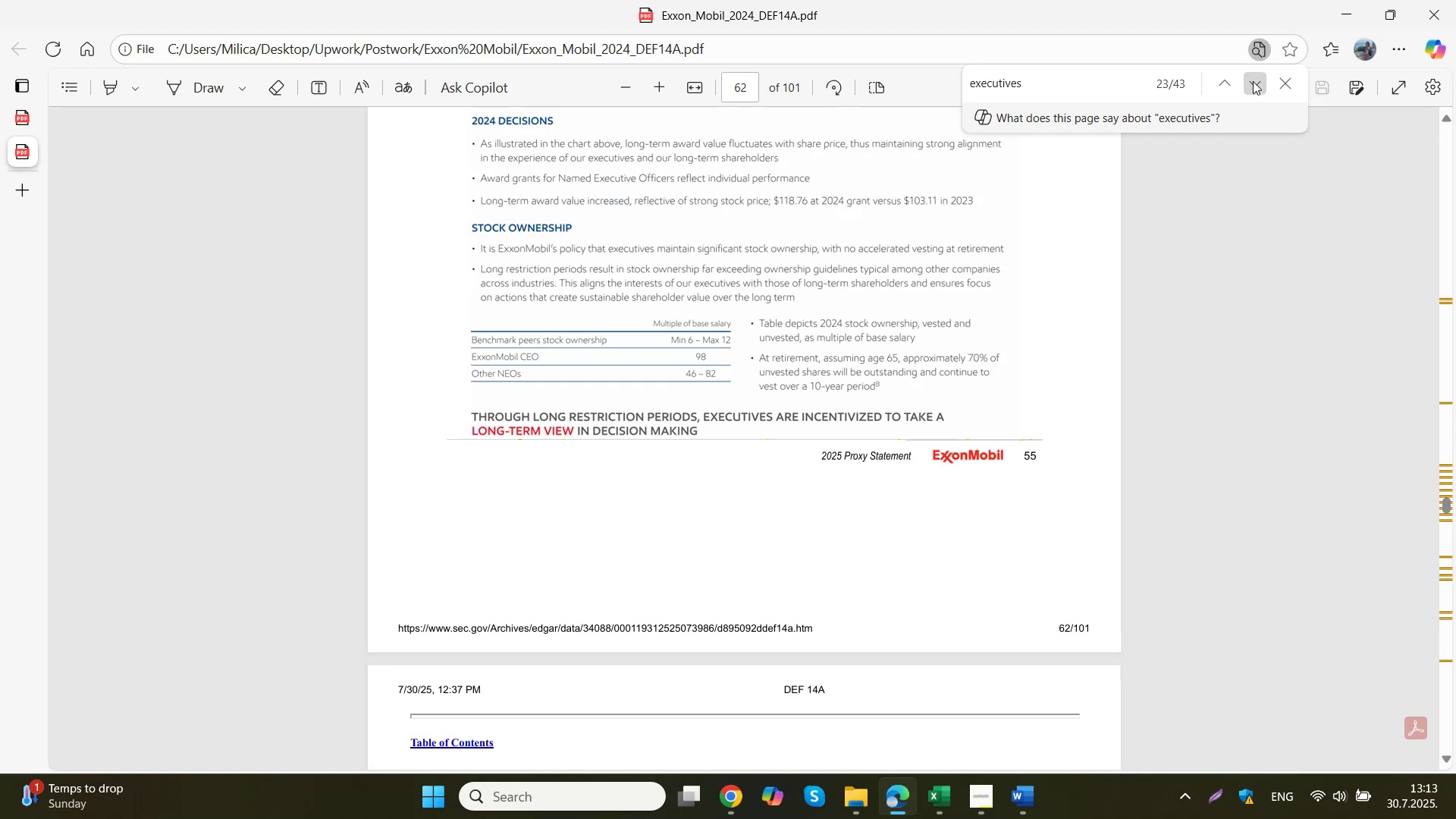 
double_click([1253, 81])
 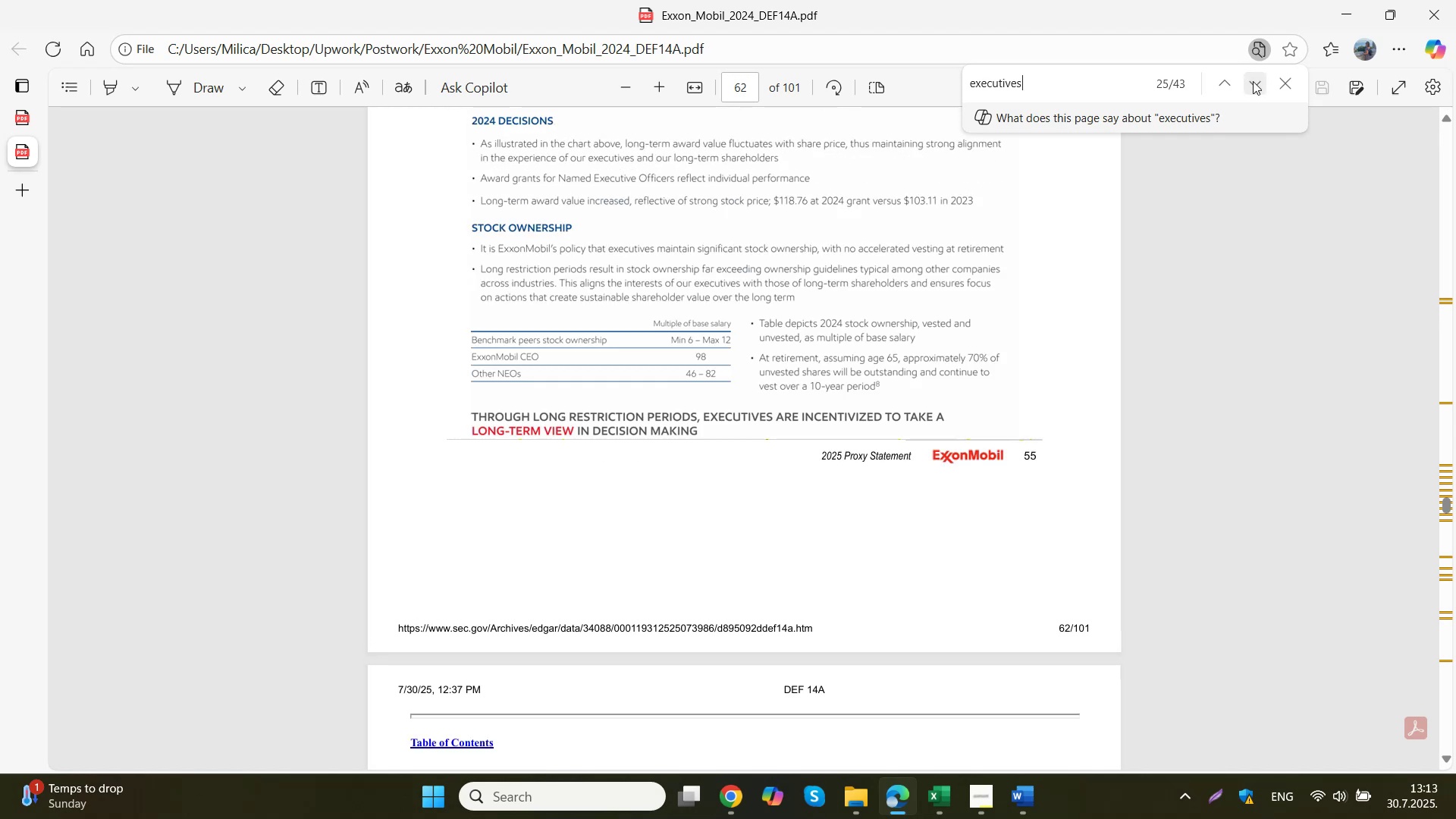 
scroll: coordinate [886, 363], scroll_direction: down, amount: 7.0
 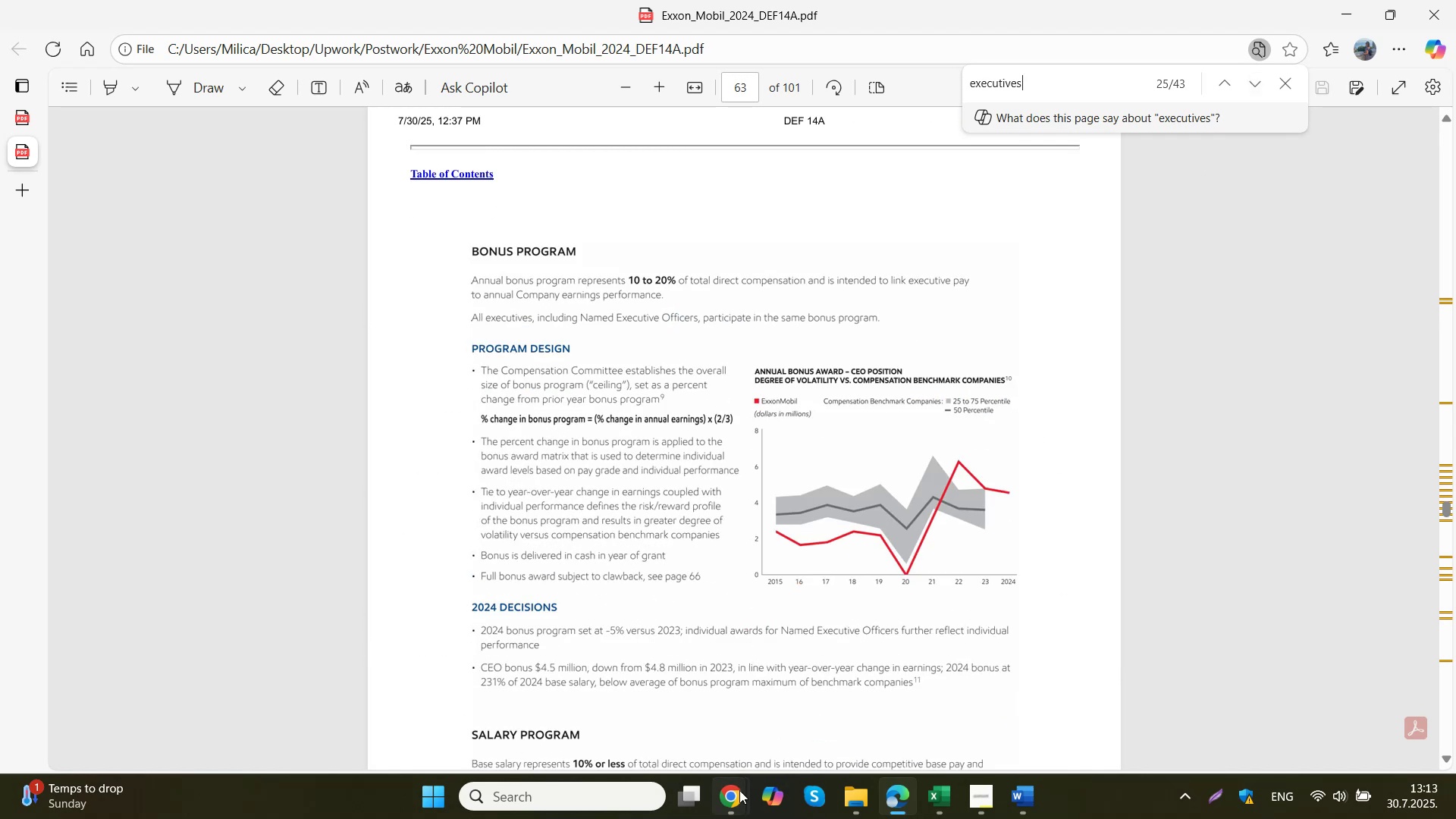 
double_click([664, 715])
 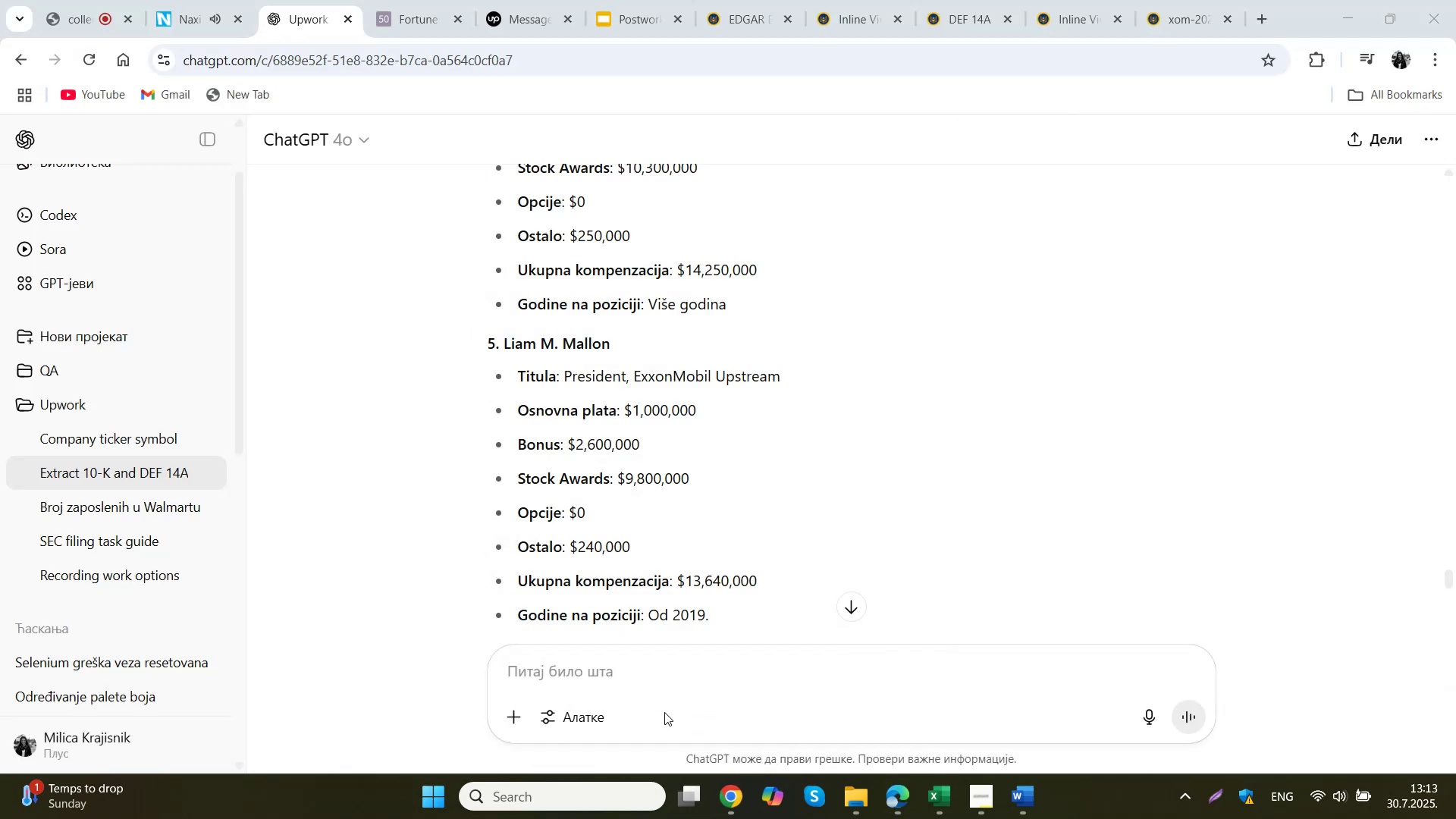 
scroll: coordinate [666, 645], scroll_direction: down, amount: 6.0
 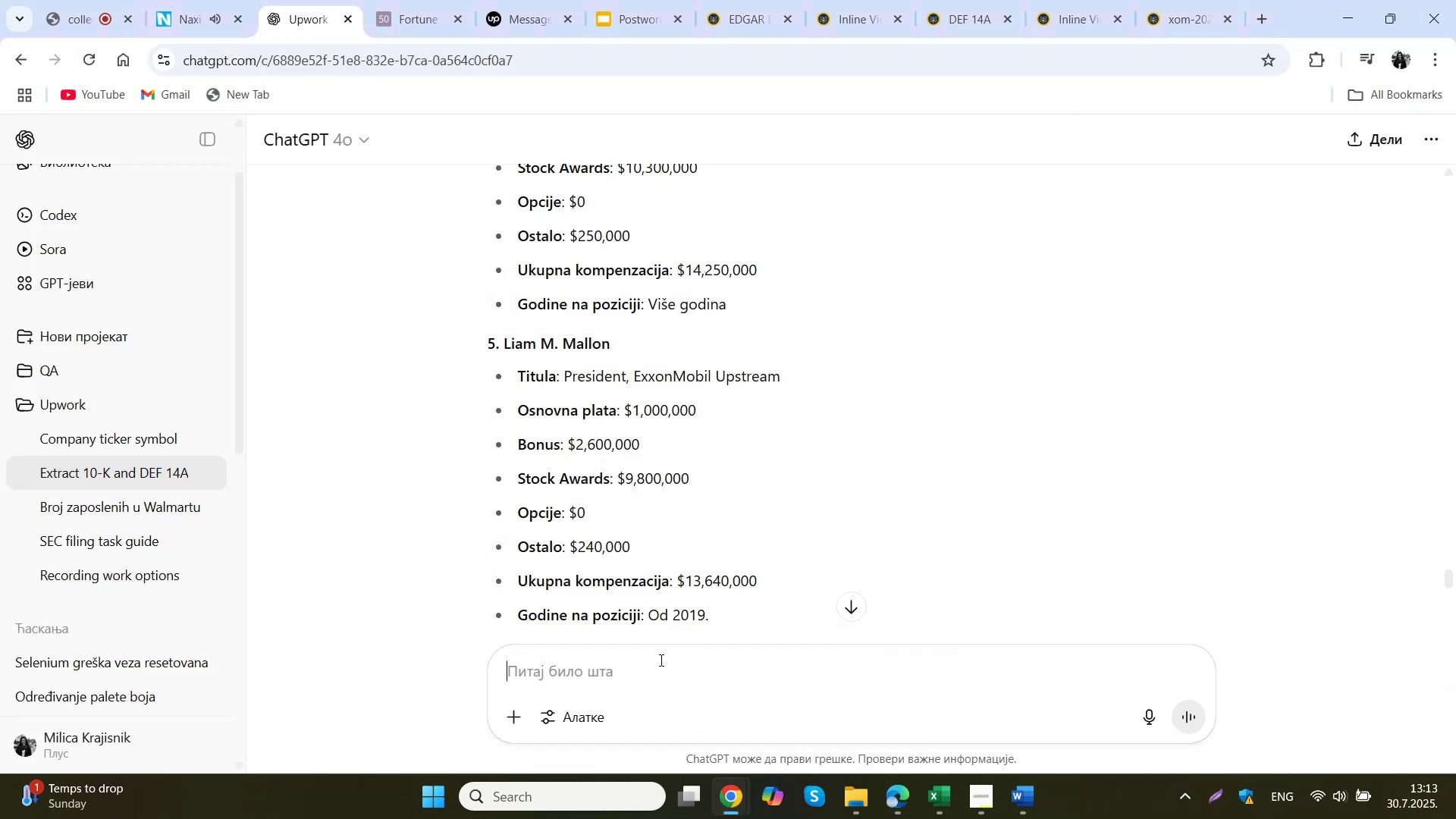 
type(da li si siguran za )
 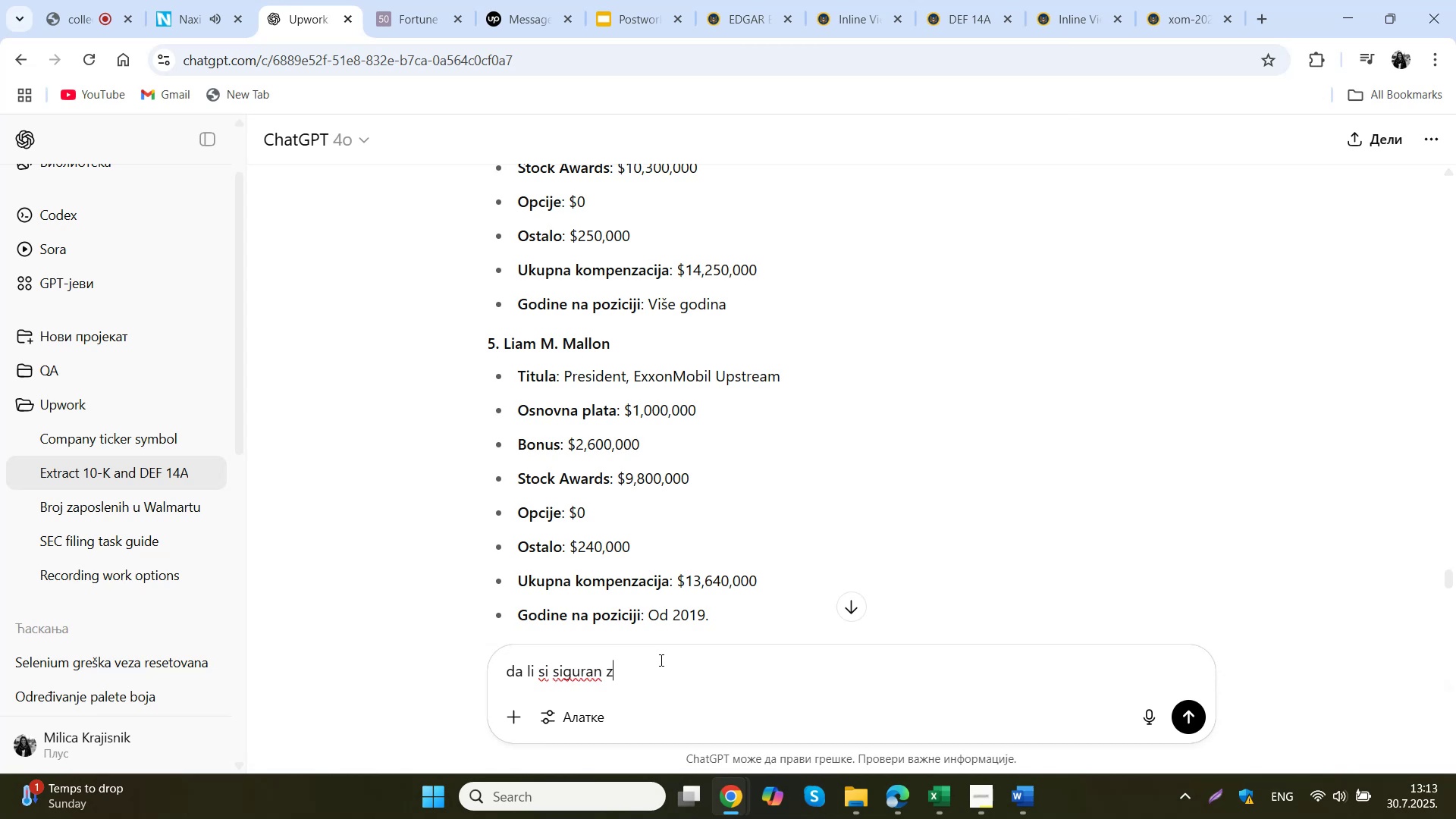 
key(Control+ControlLeft)
 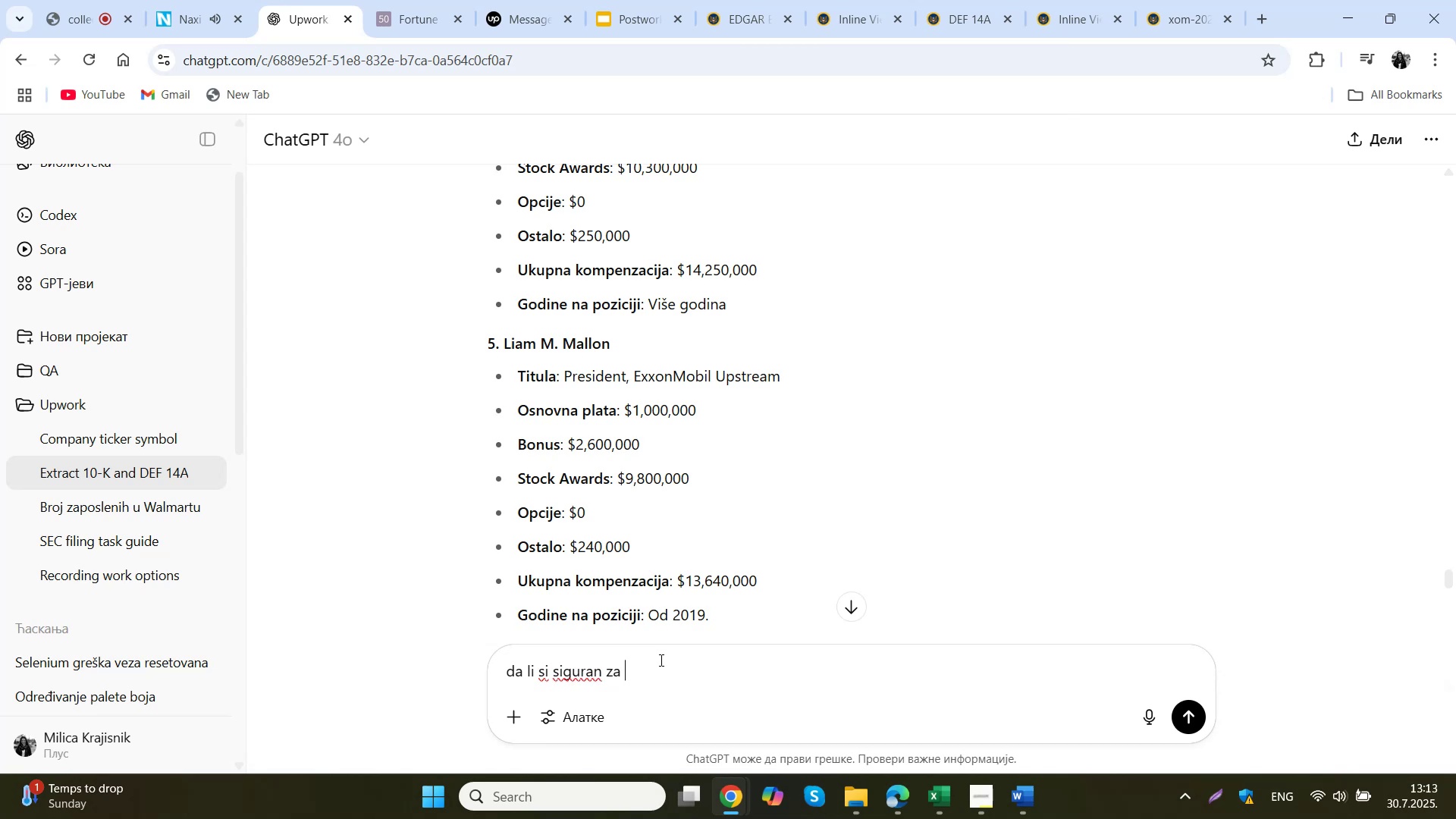 
key(Control+V)
 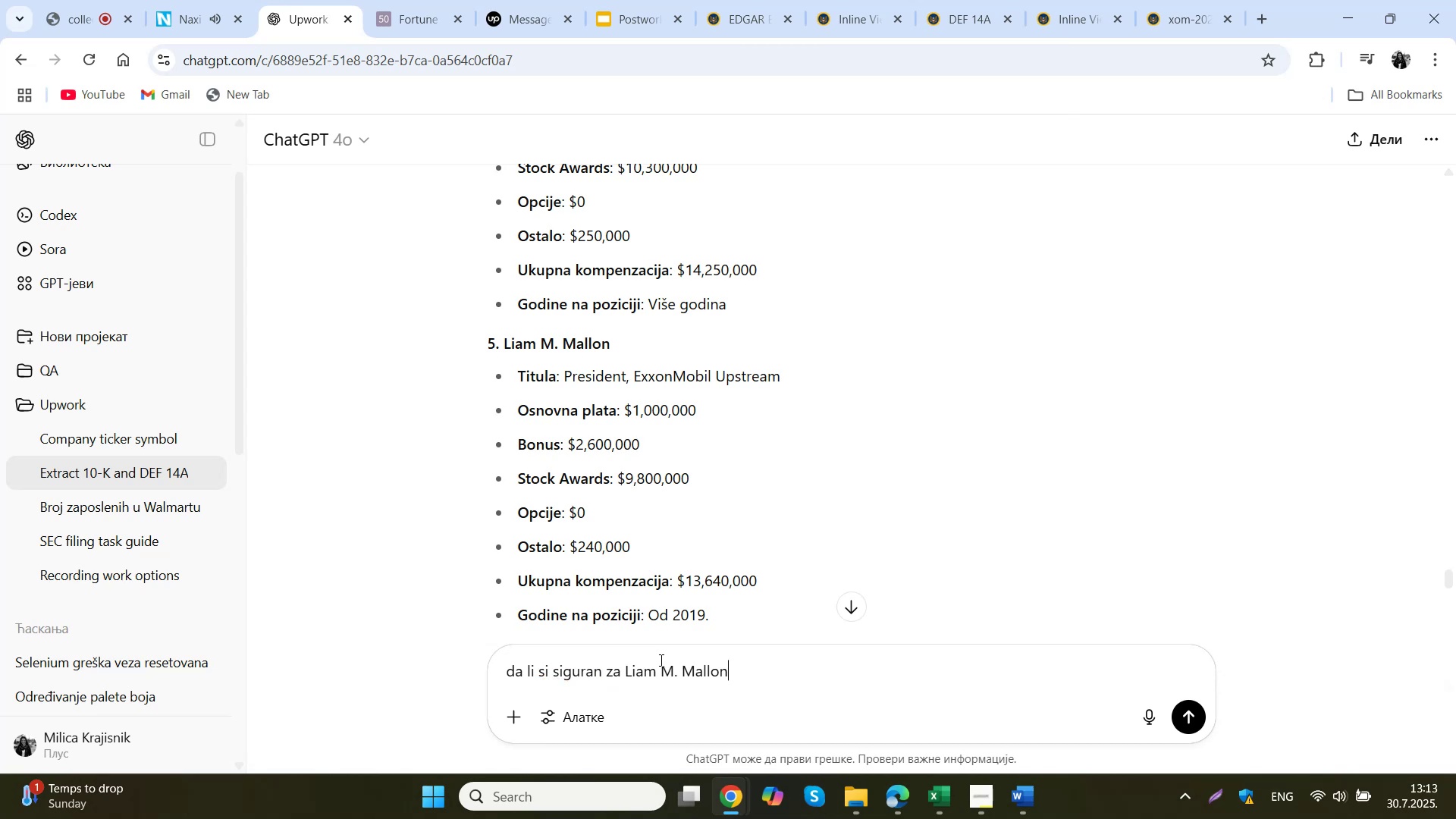 
key(Enter)
 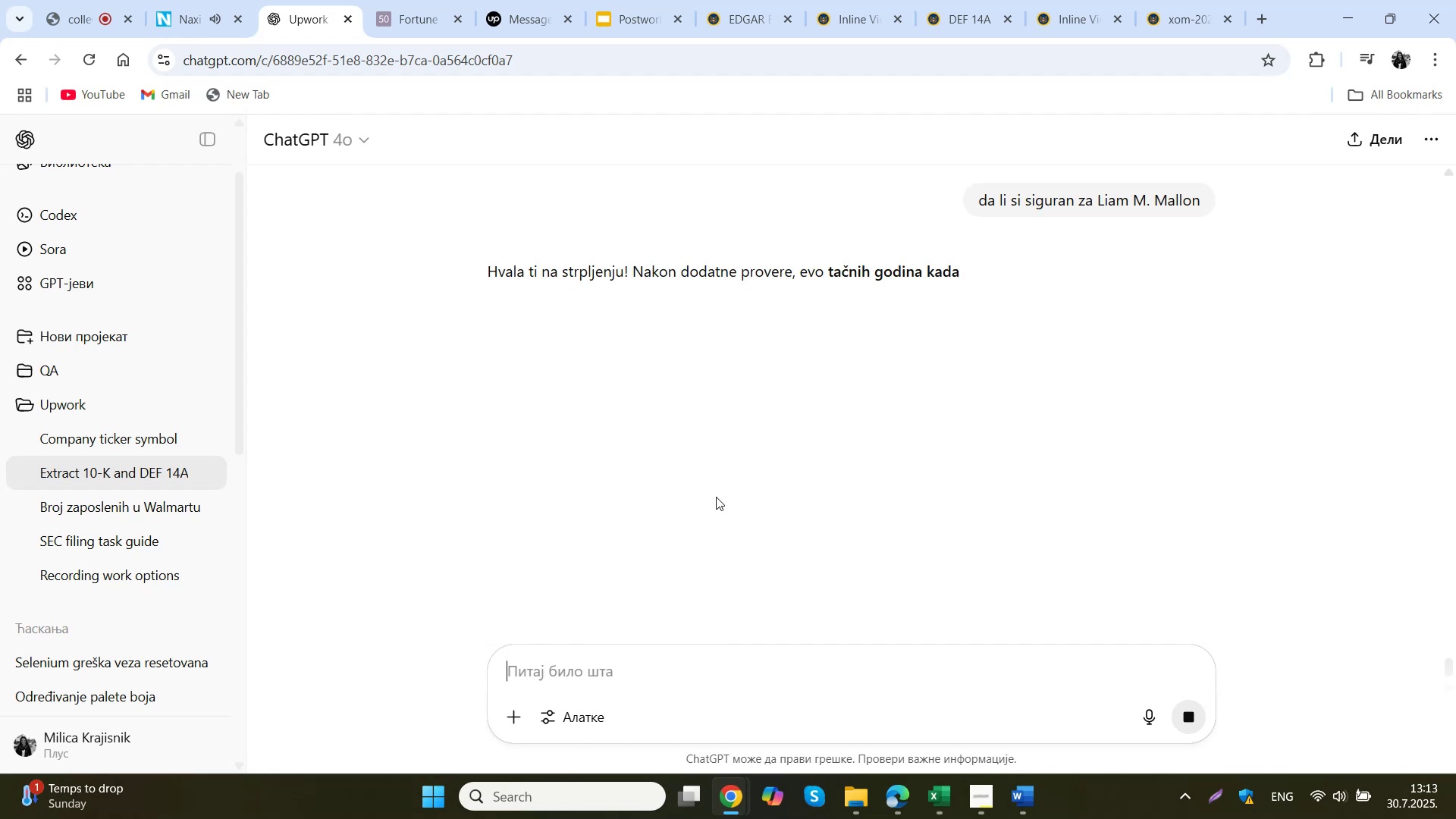 
wait(13.48)
 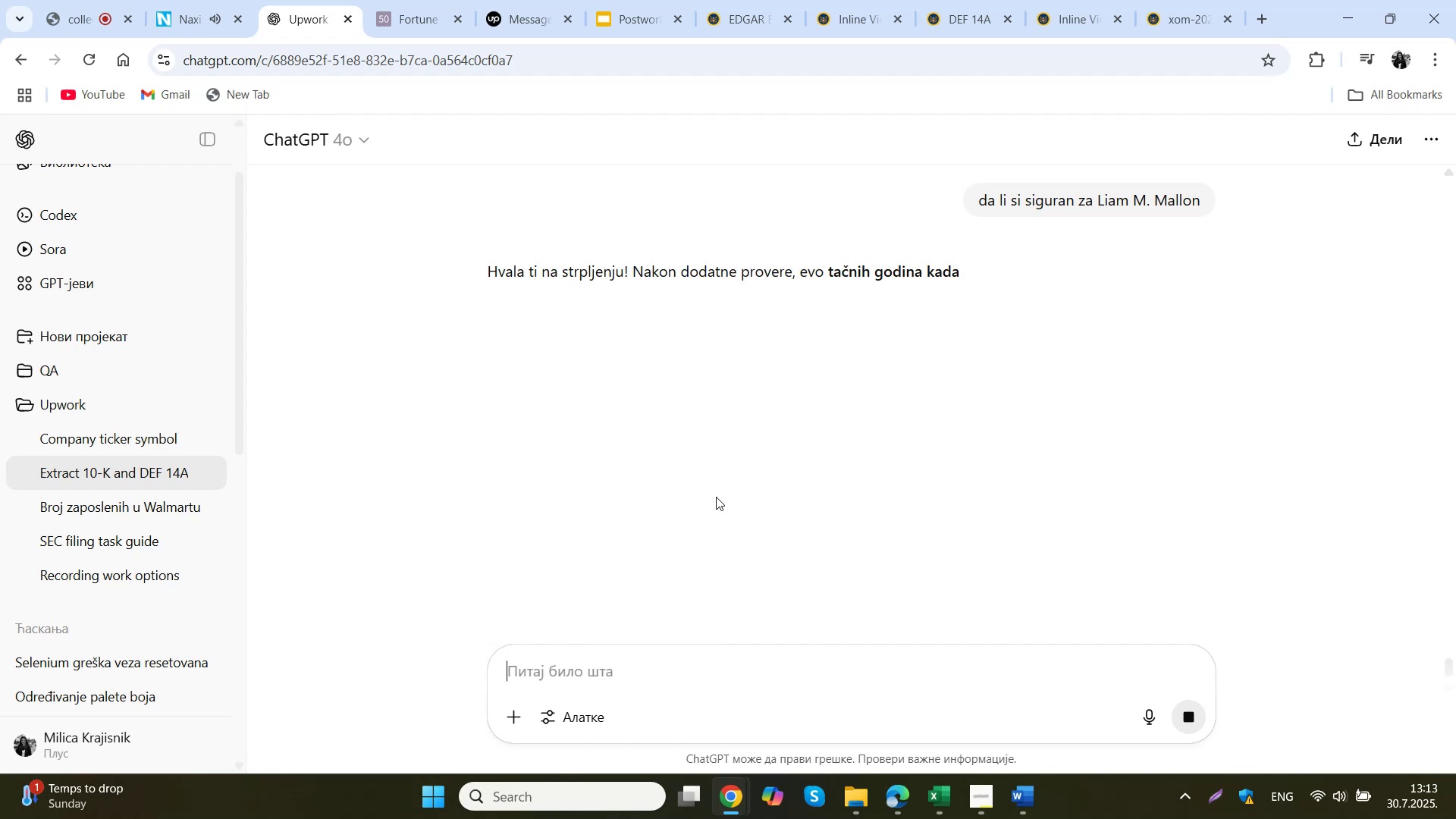 
scroll: coordinate [1053, 415], scroll_direction: down, amount: 16.0
 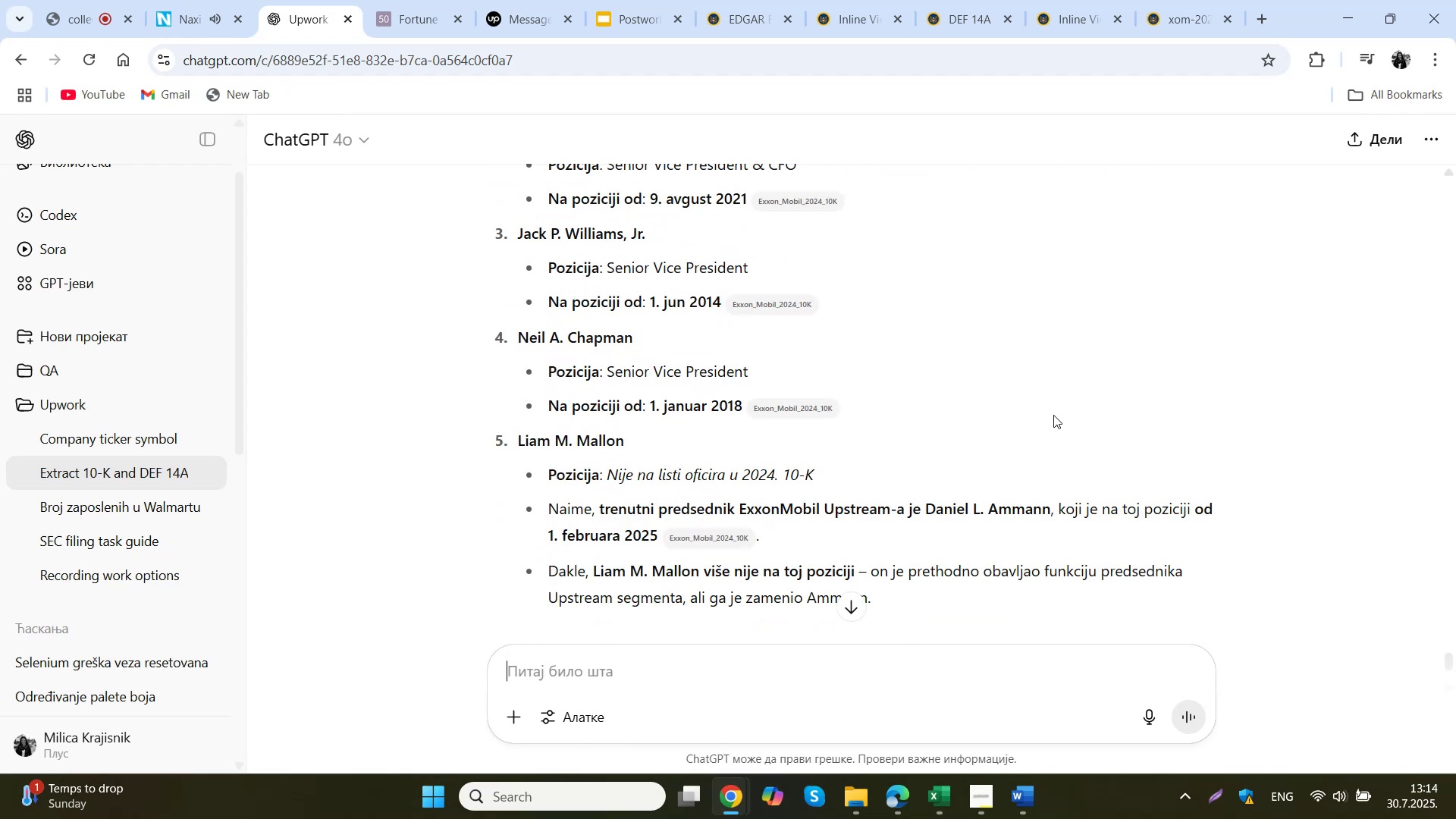 
wait(7.71)
 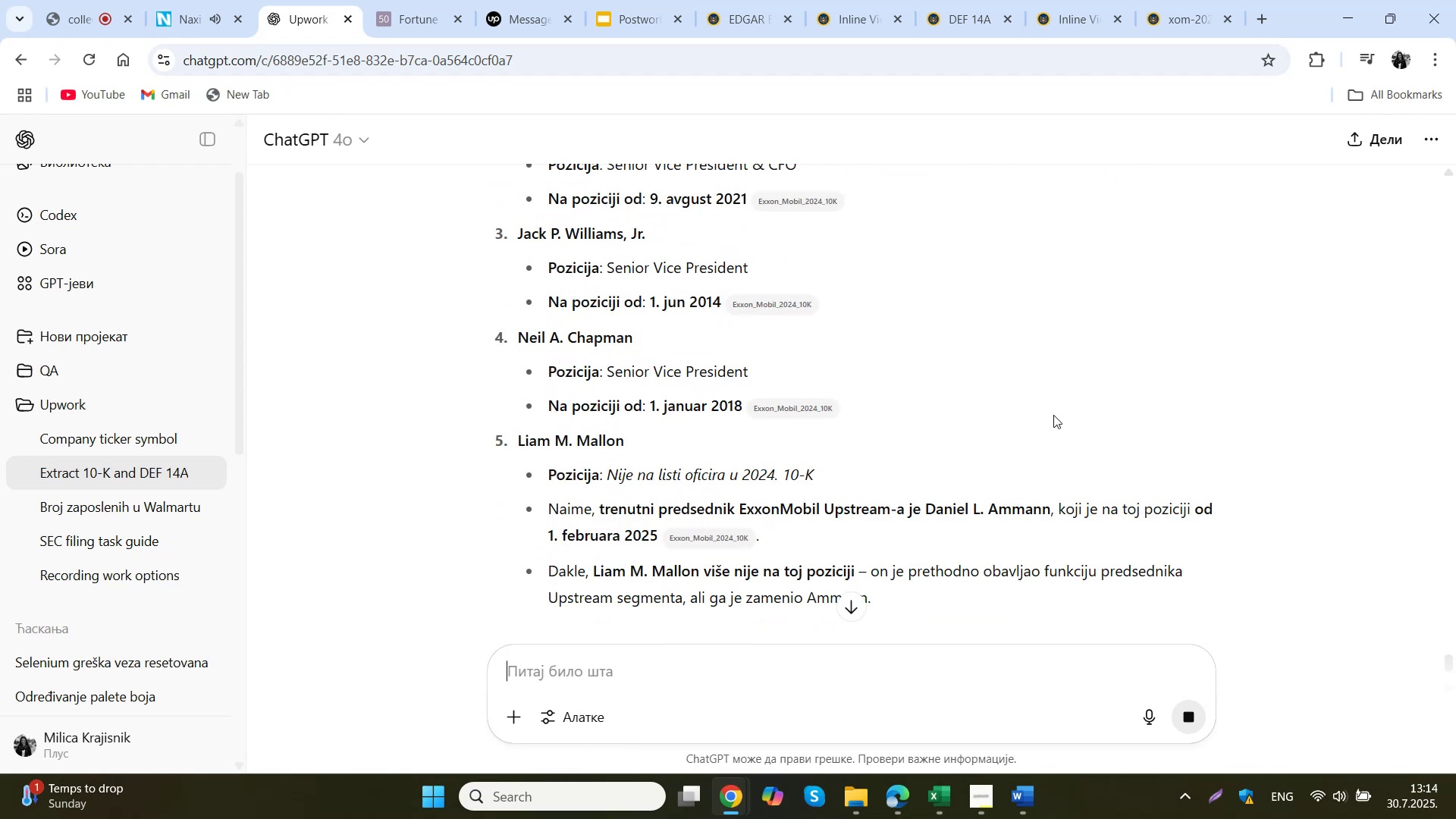 
scroll: coordinate [1053, 415], scroll_direction: down, amount: 1.0
 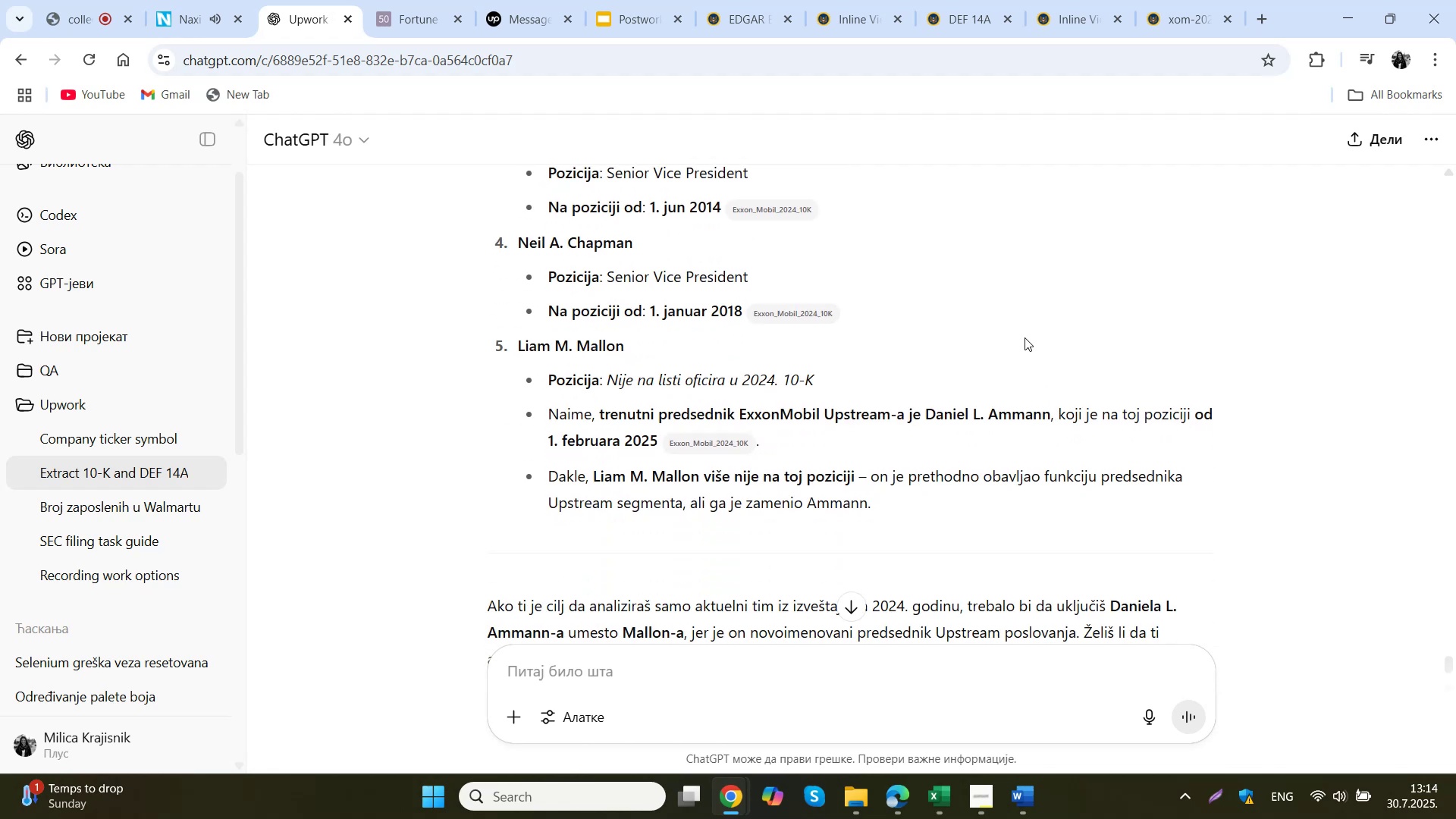 
wait(5.49)
 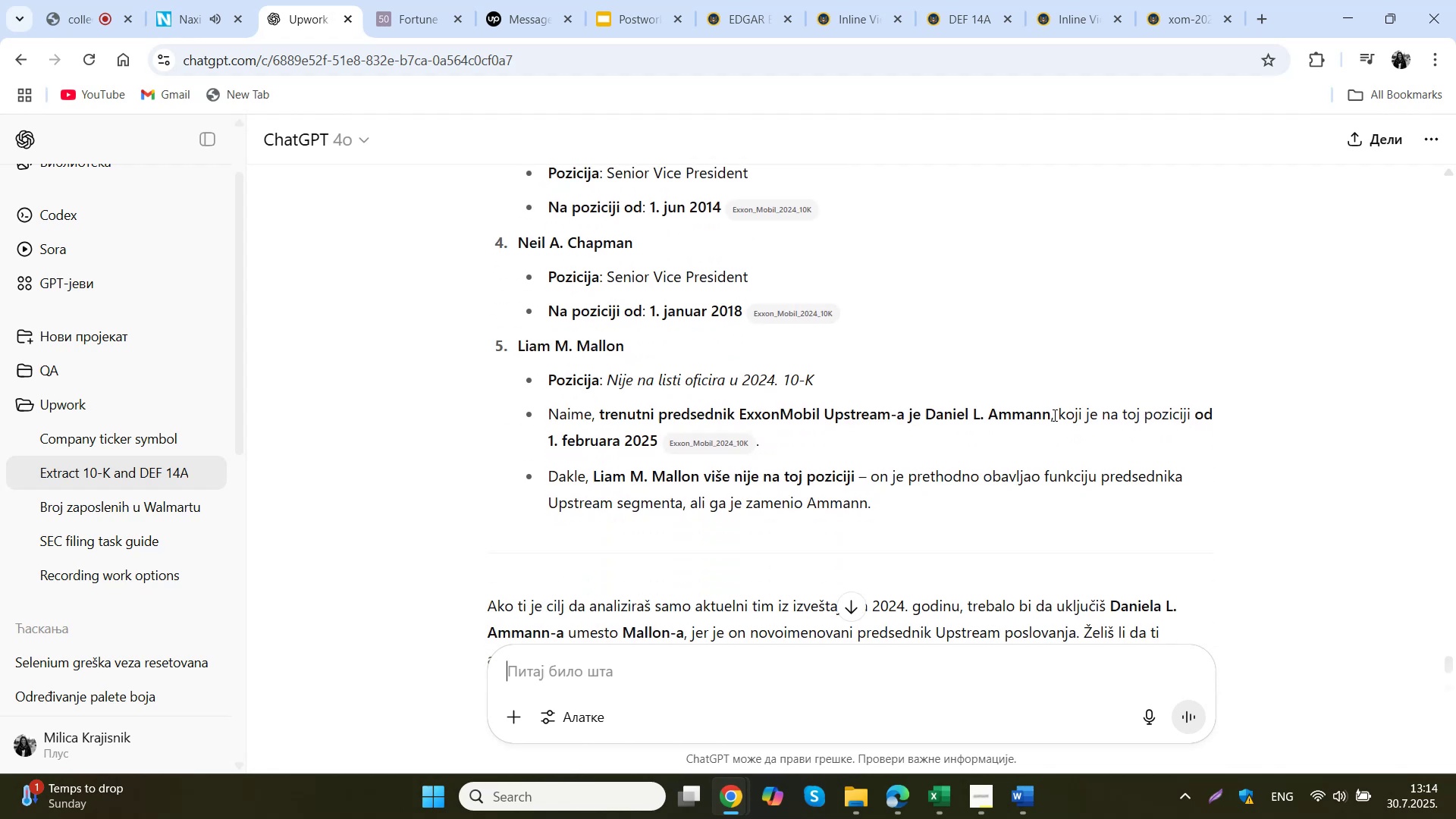 
scroll: coordinate [1025, 337], scroll_direction: down, amount: 1.0
 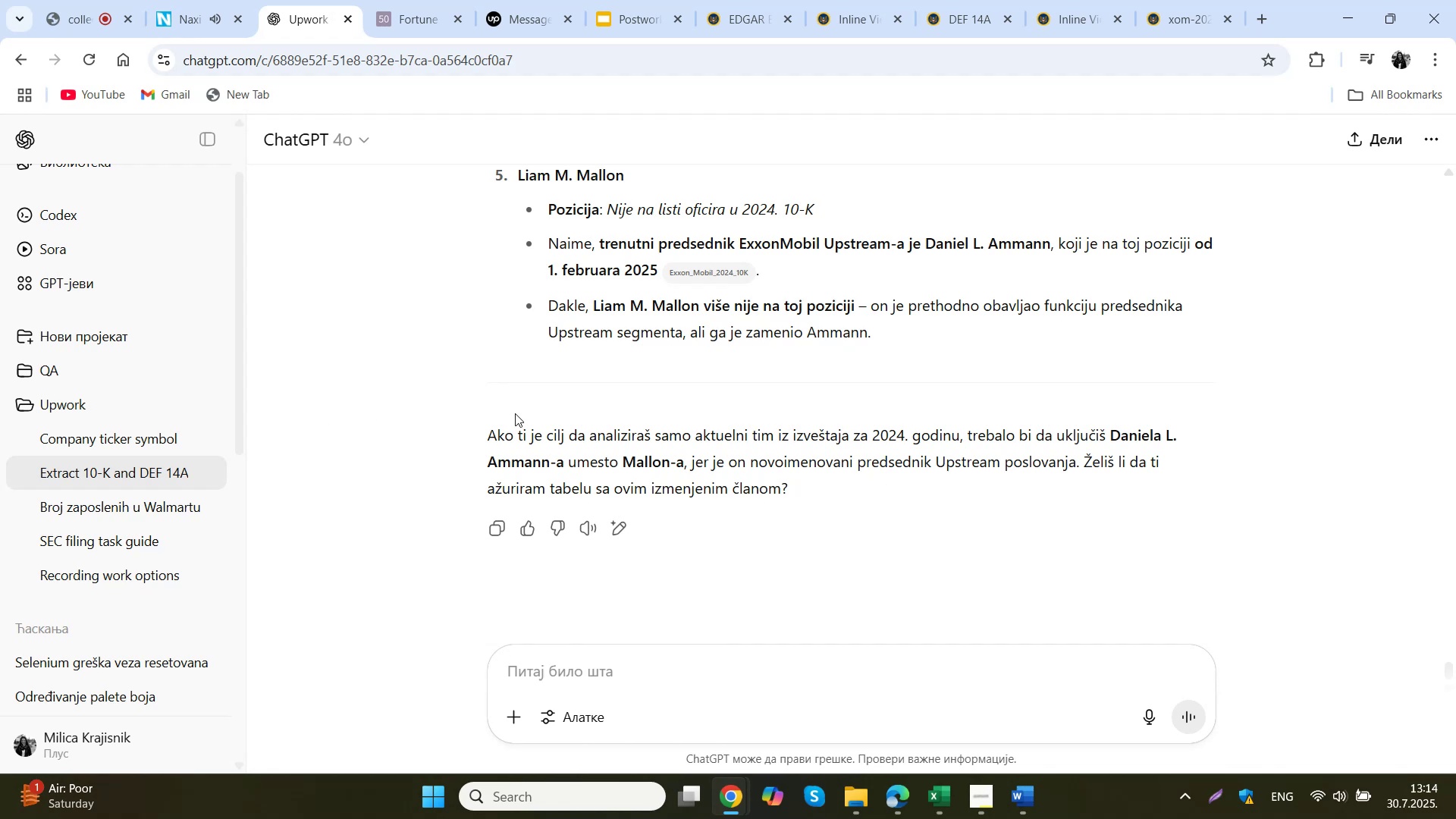 
wait(21.95)
 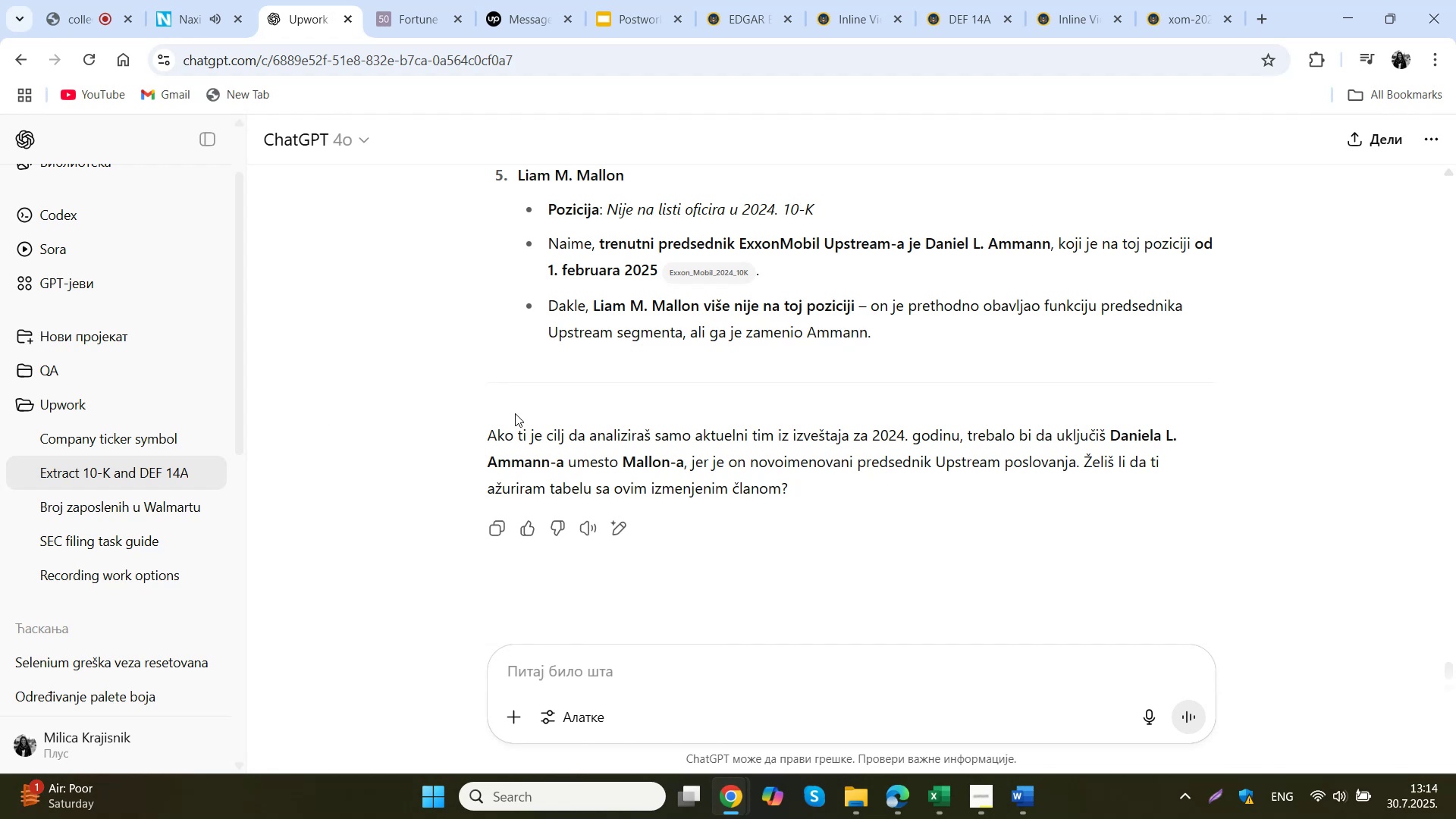 
type(zanima me samo aktuelni tim iz izvestaja za 2024. godni)
key(Backspace)
key(Backspace)
type(inu)
 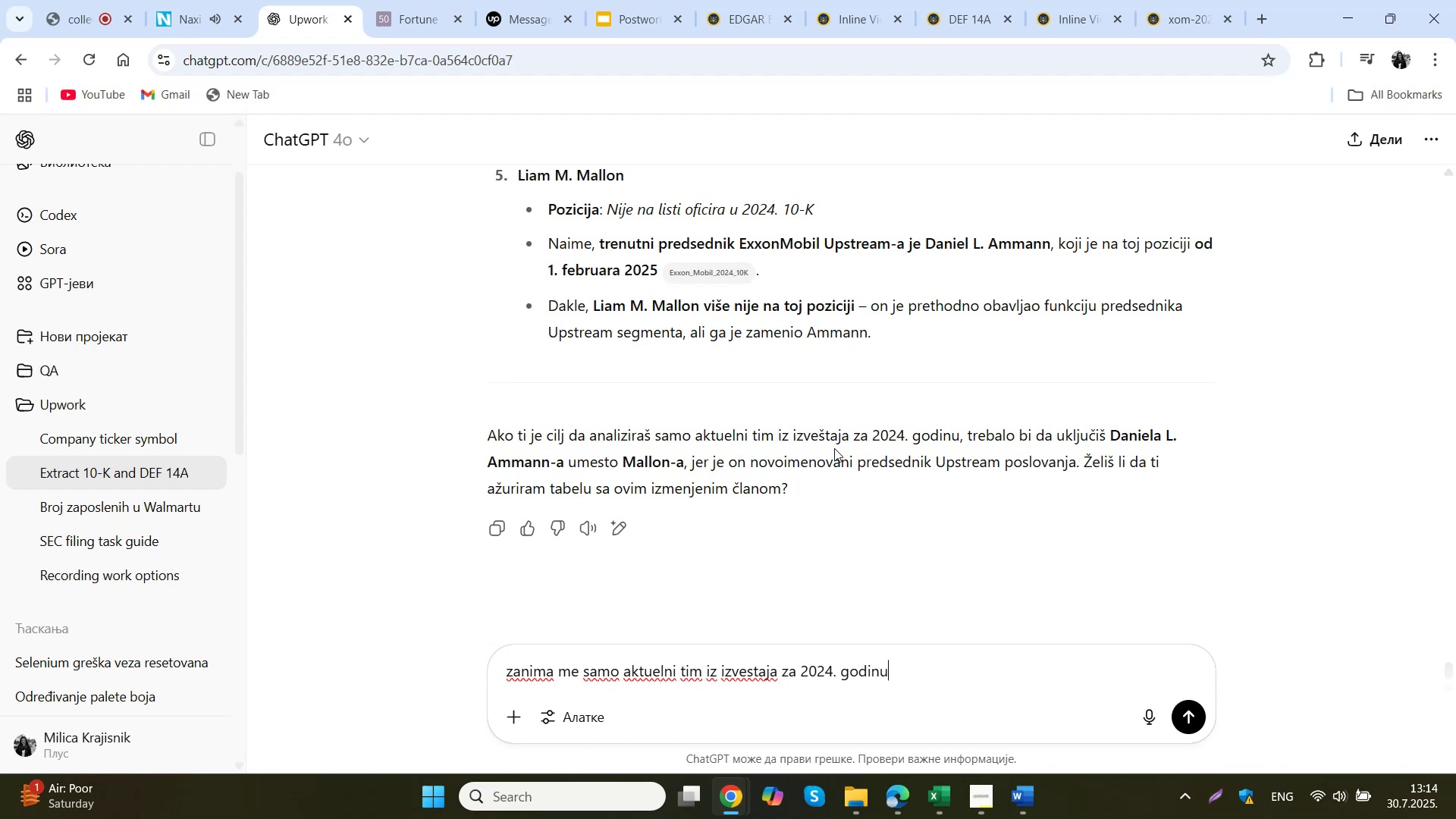 
key(Enter)
 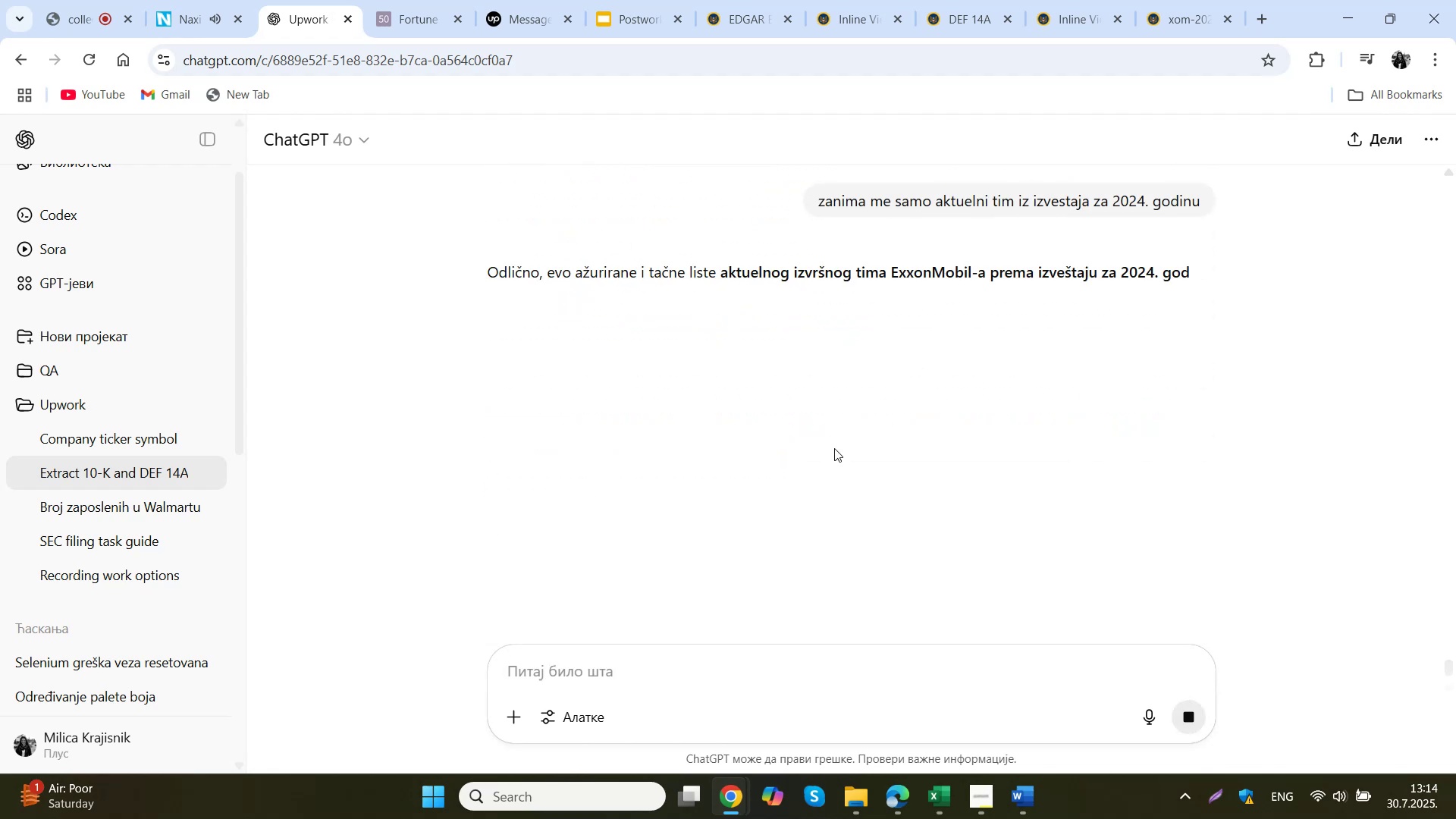 
wait(9.38)
 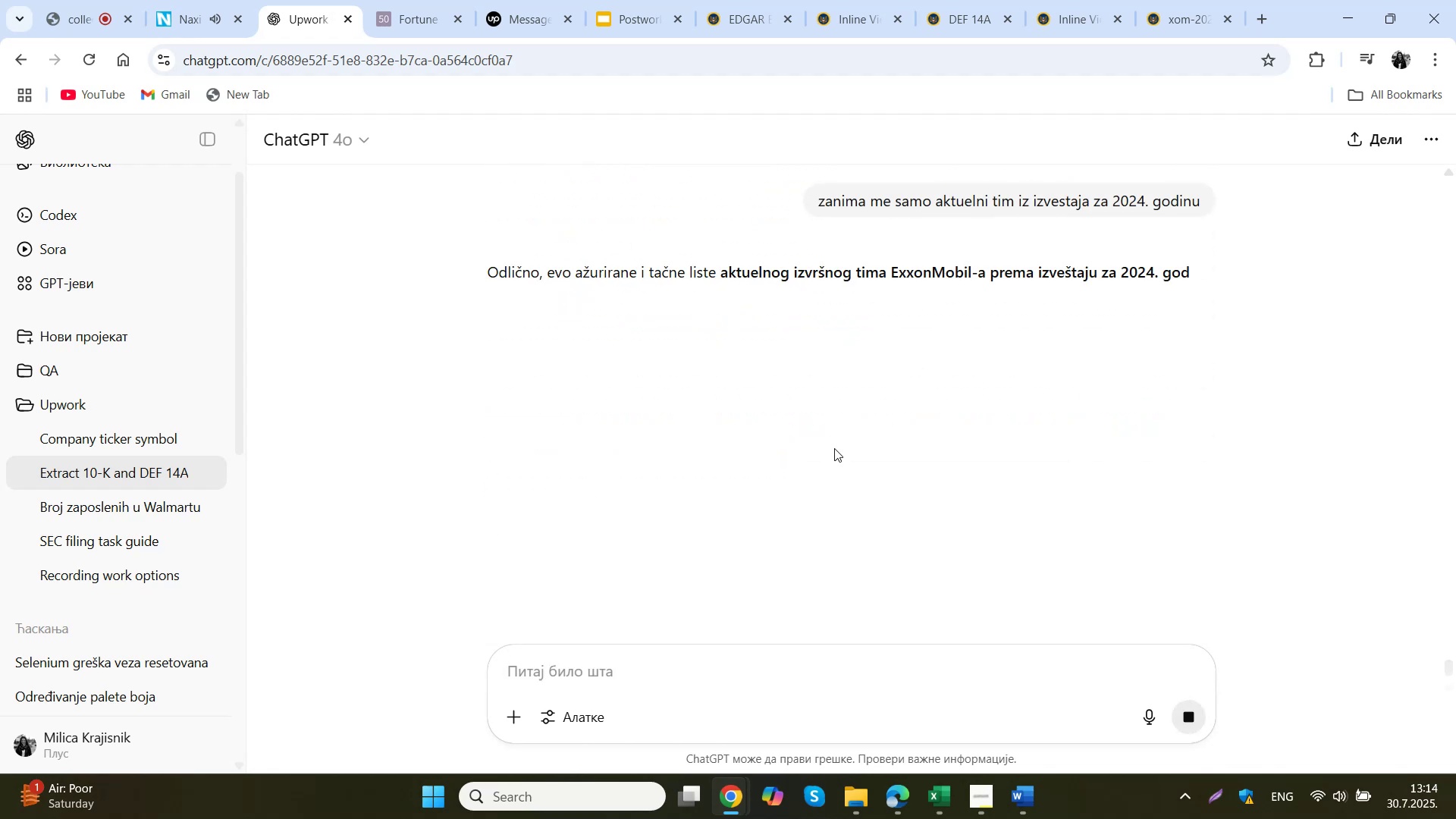 
scroll: coordinate [841, 408], scroll_direction: down, amount: 2.0
 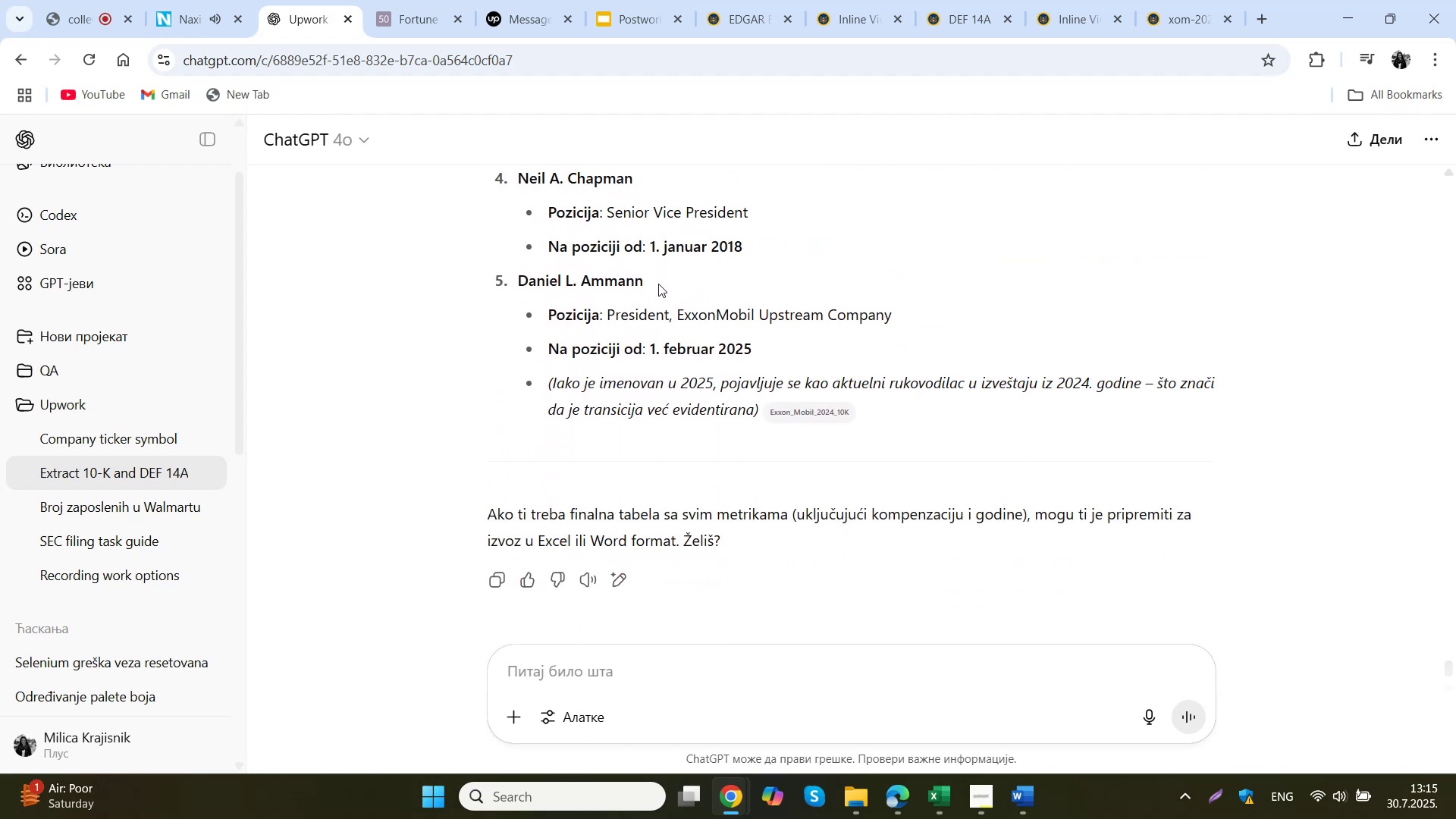 
wait(6.98)
 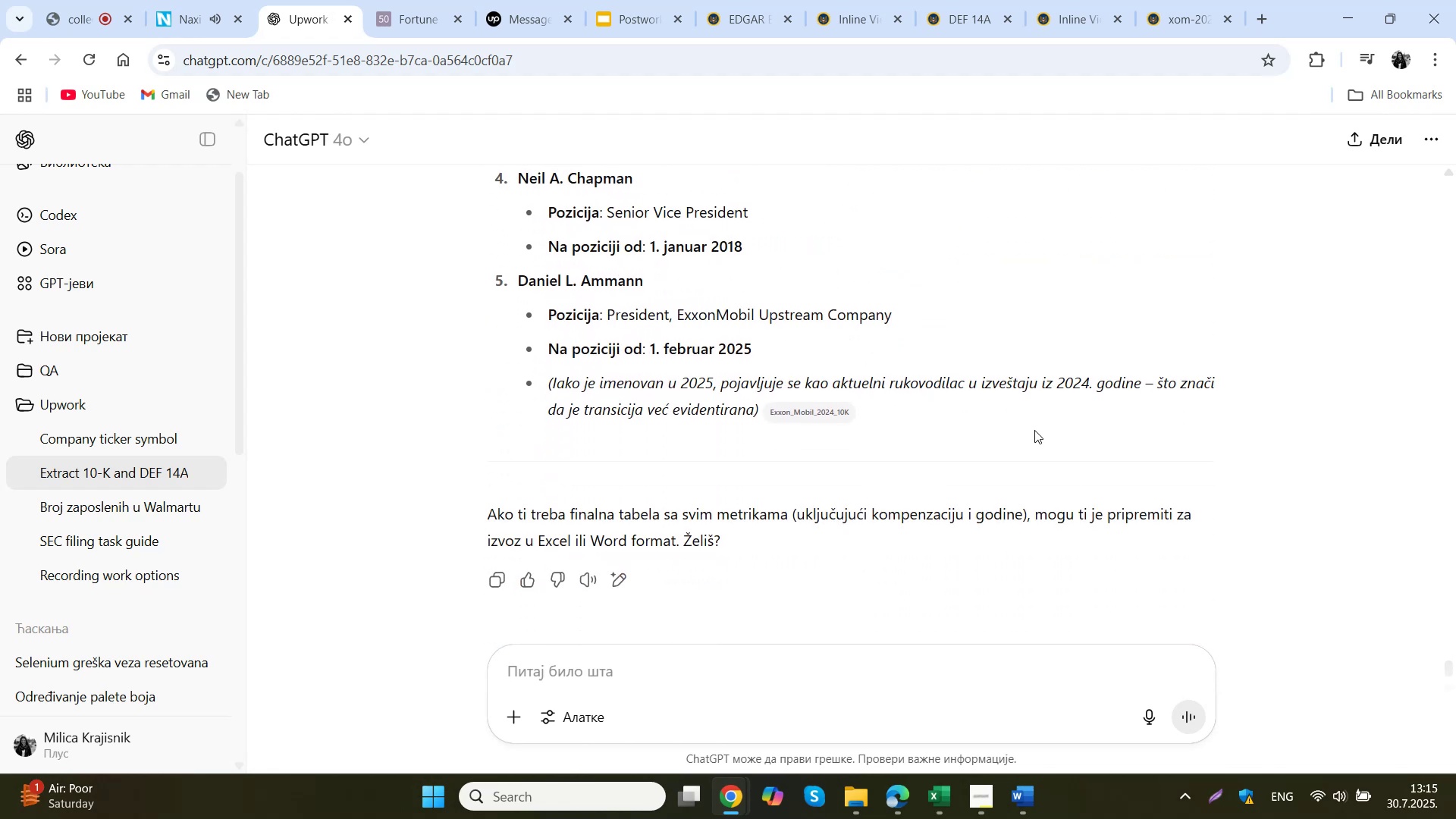 
key(Control+C)
 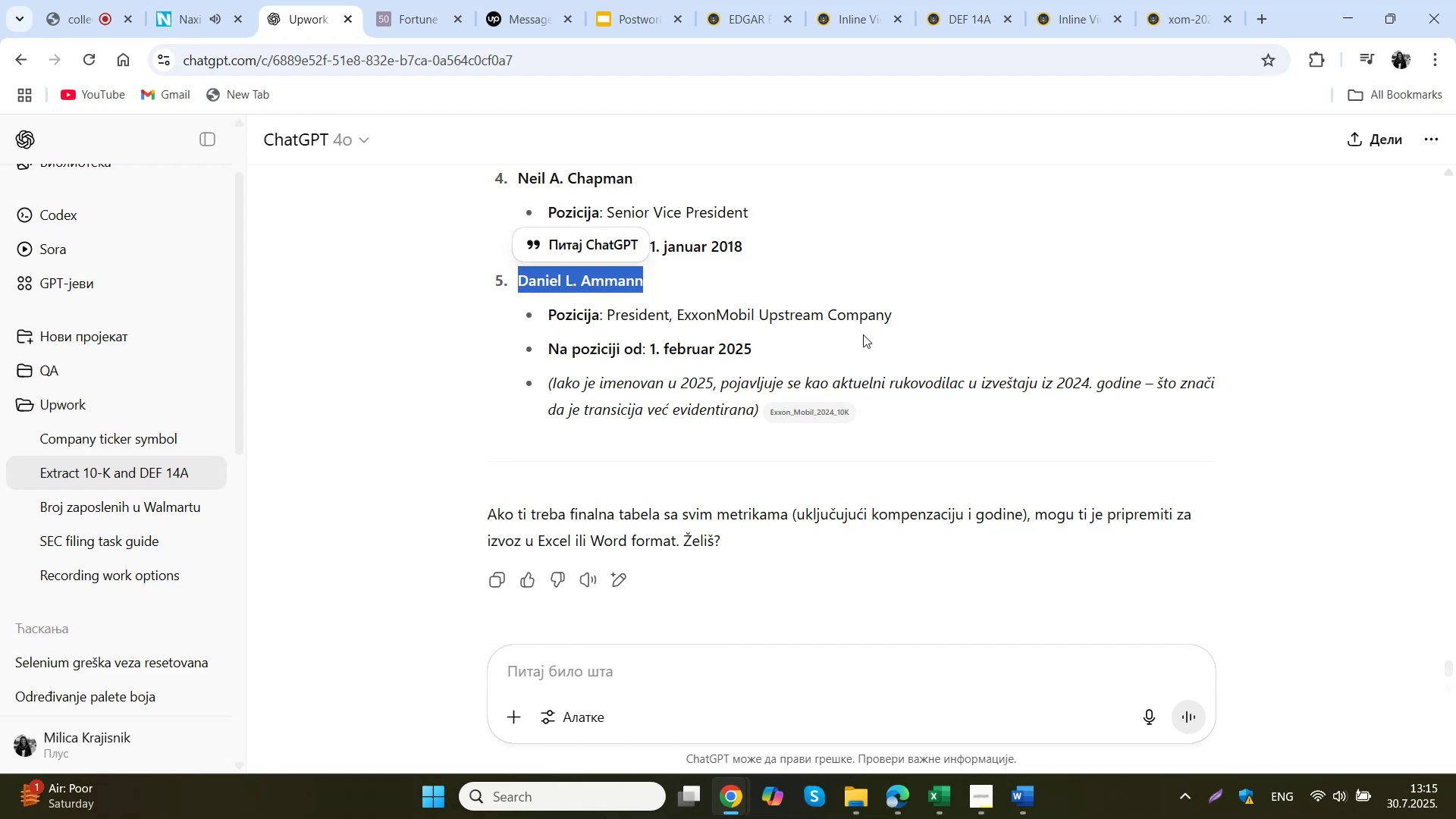 
left_click([629, 672])
 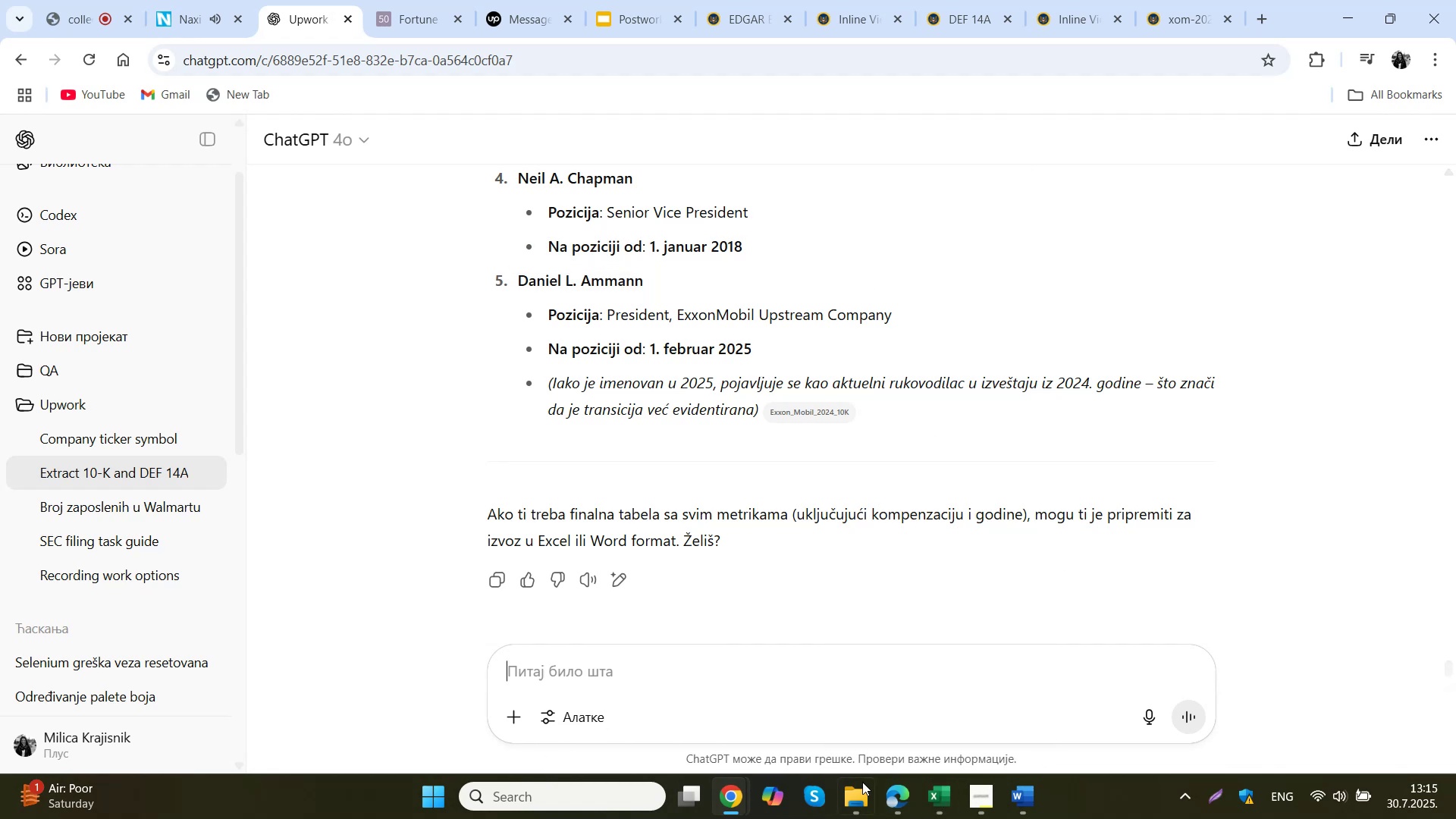 
wait(5.26)
 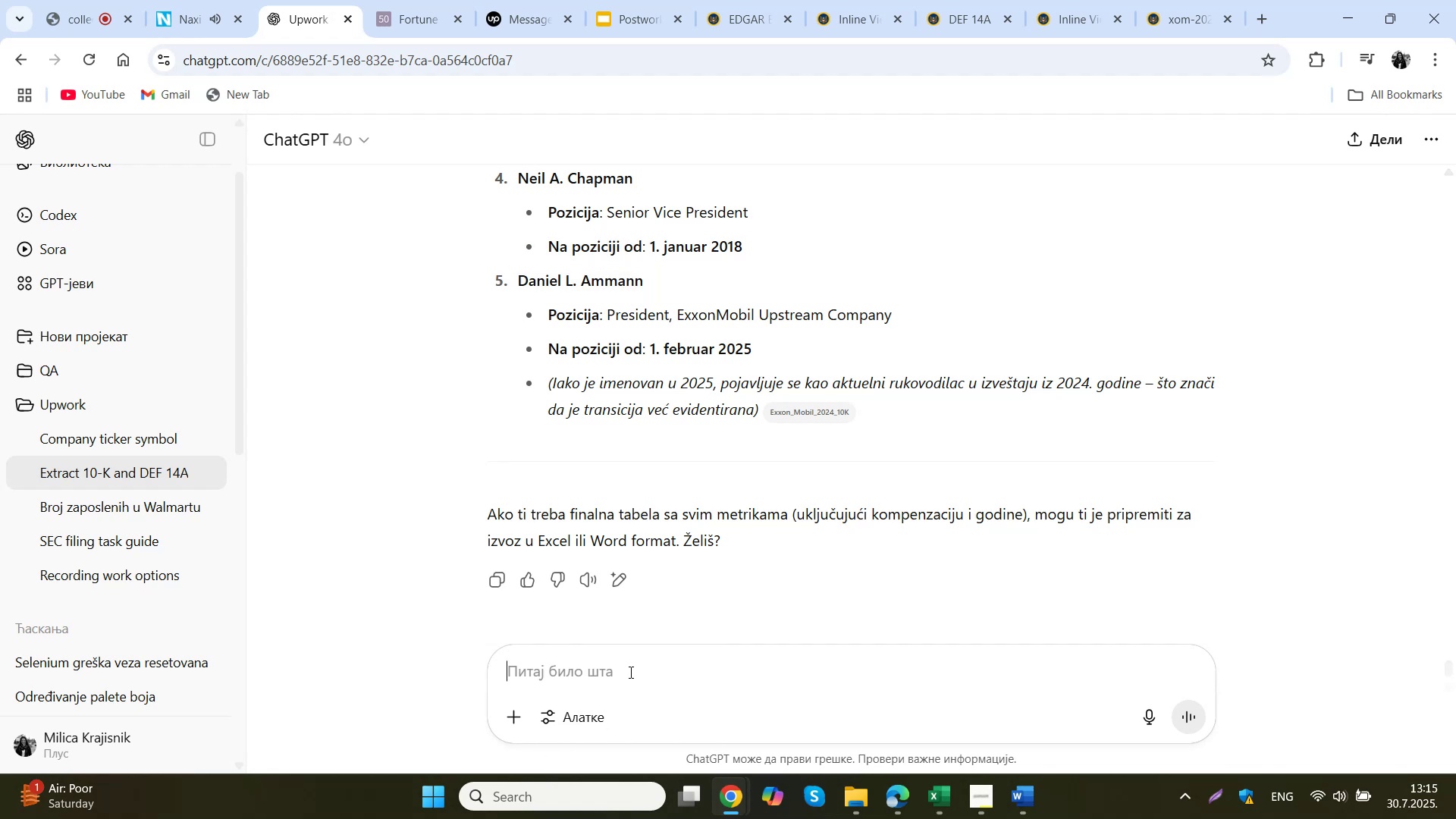 
left_click([686, 478])
 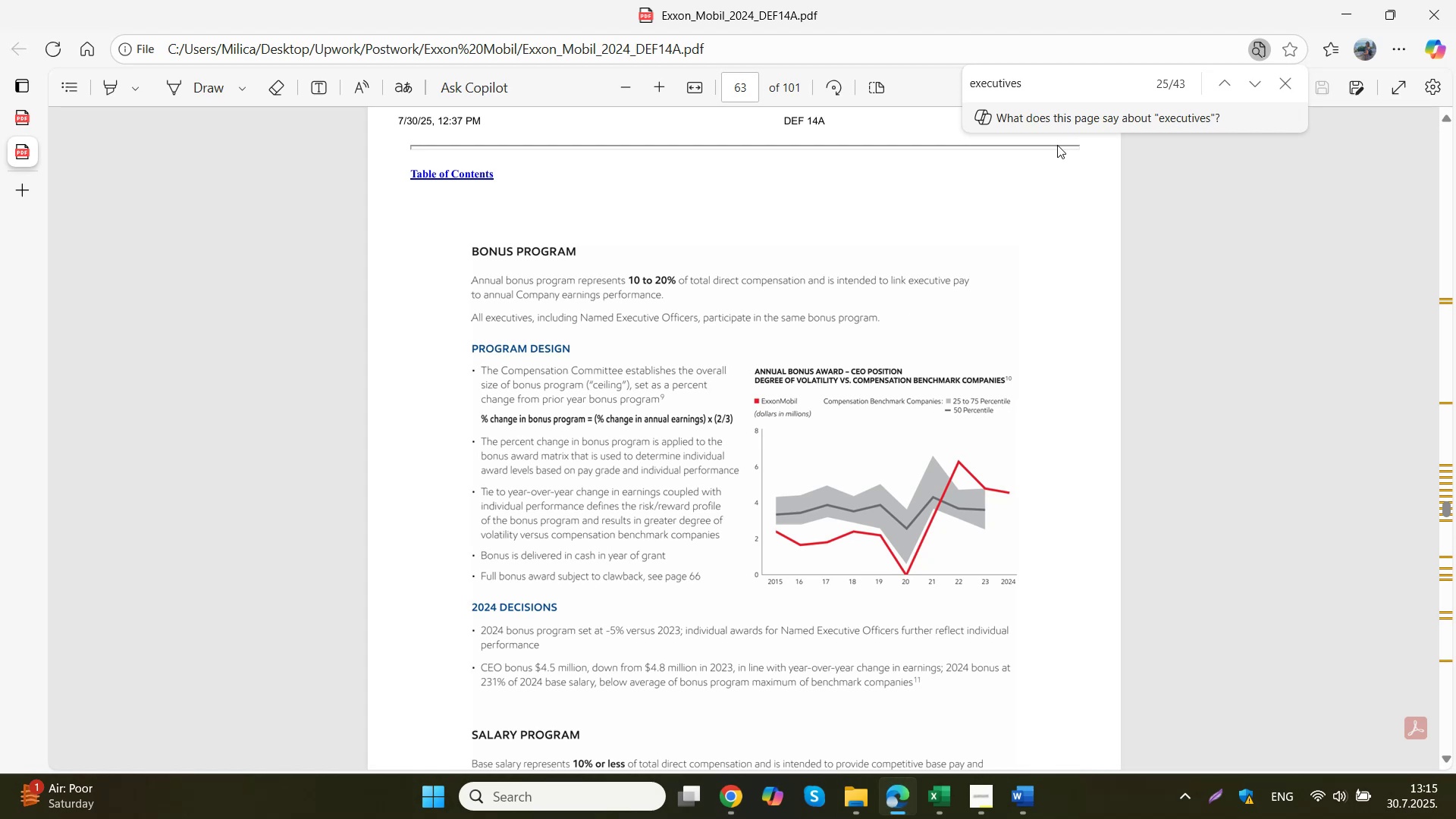 
key(Control+ControlLeft)
 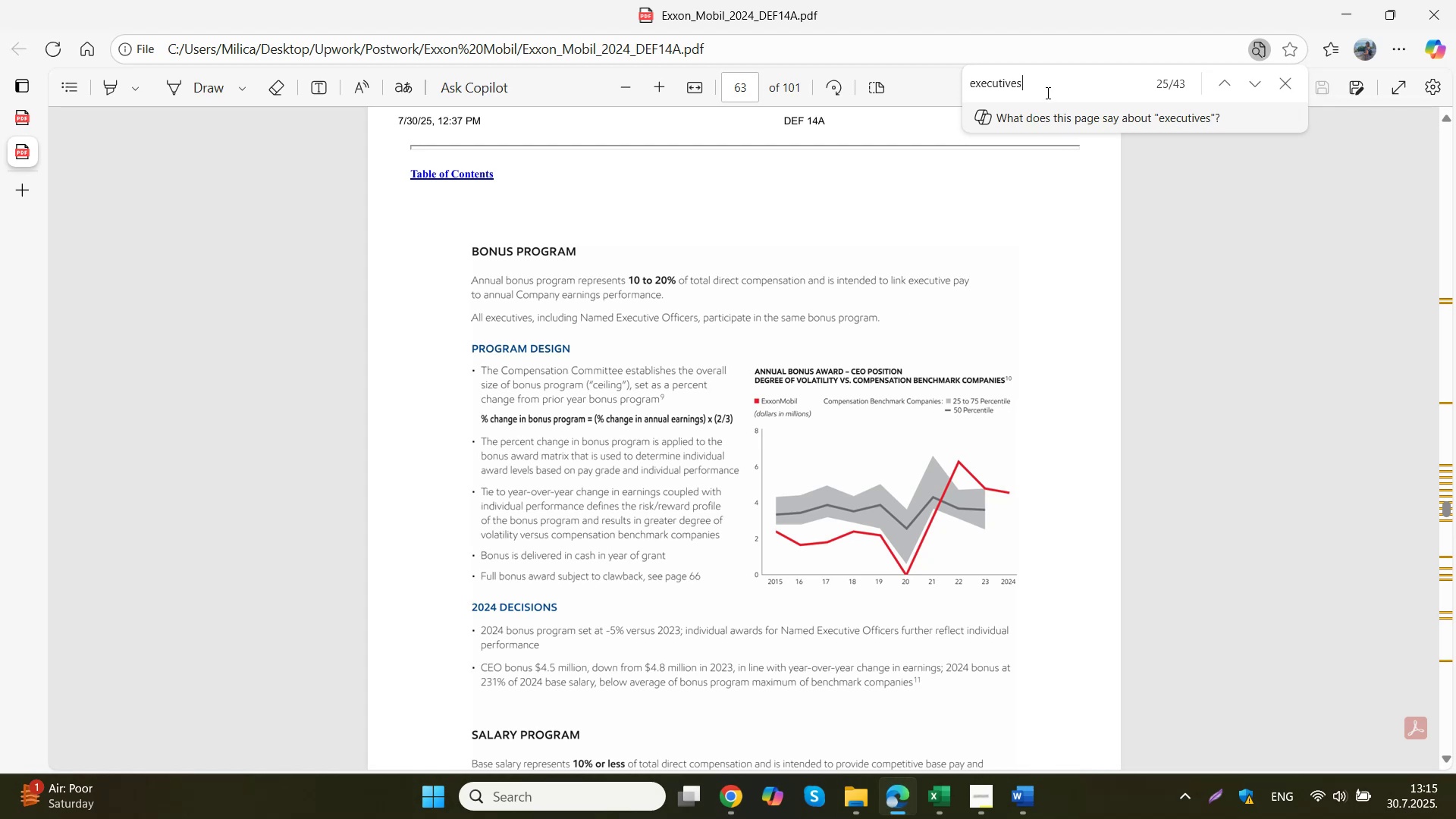 
key(Control+V)
 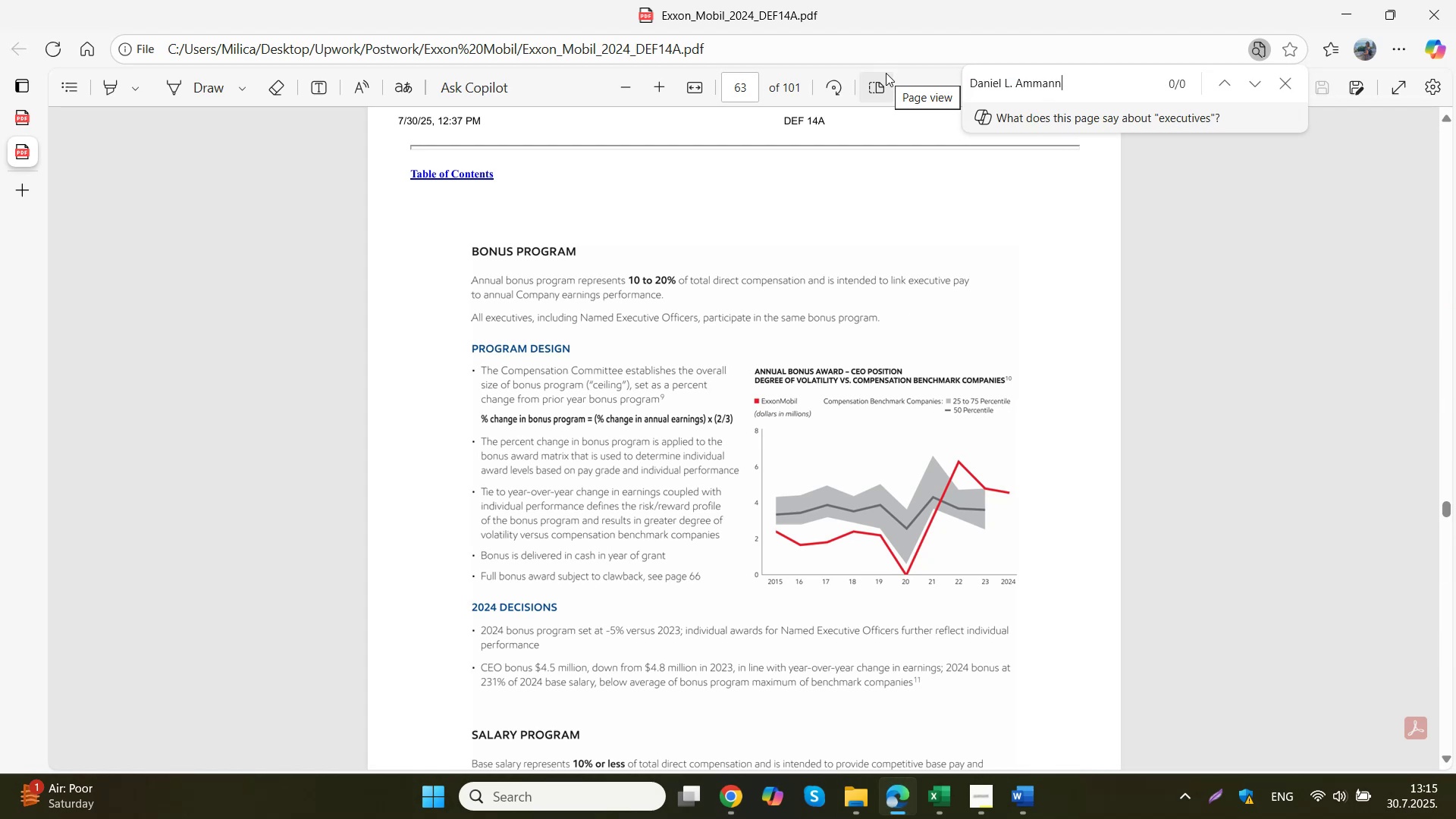 
key(NumpadEnter)
 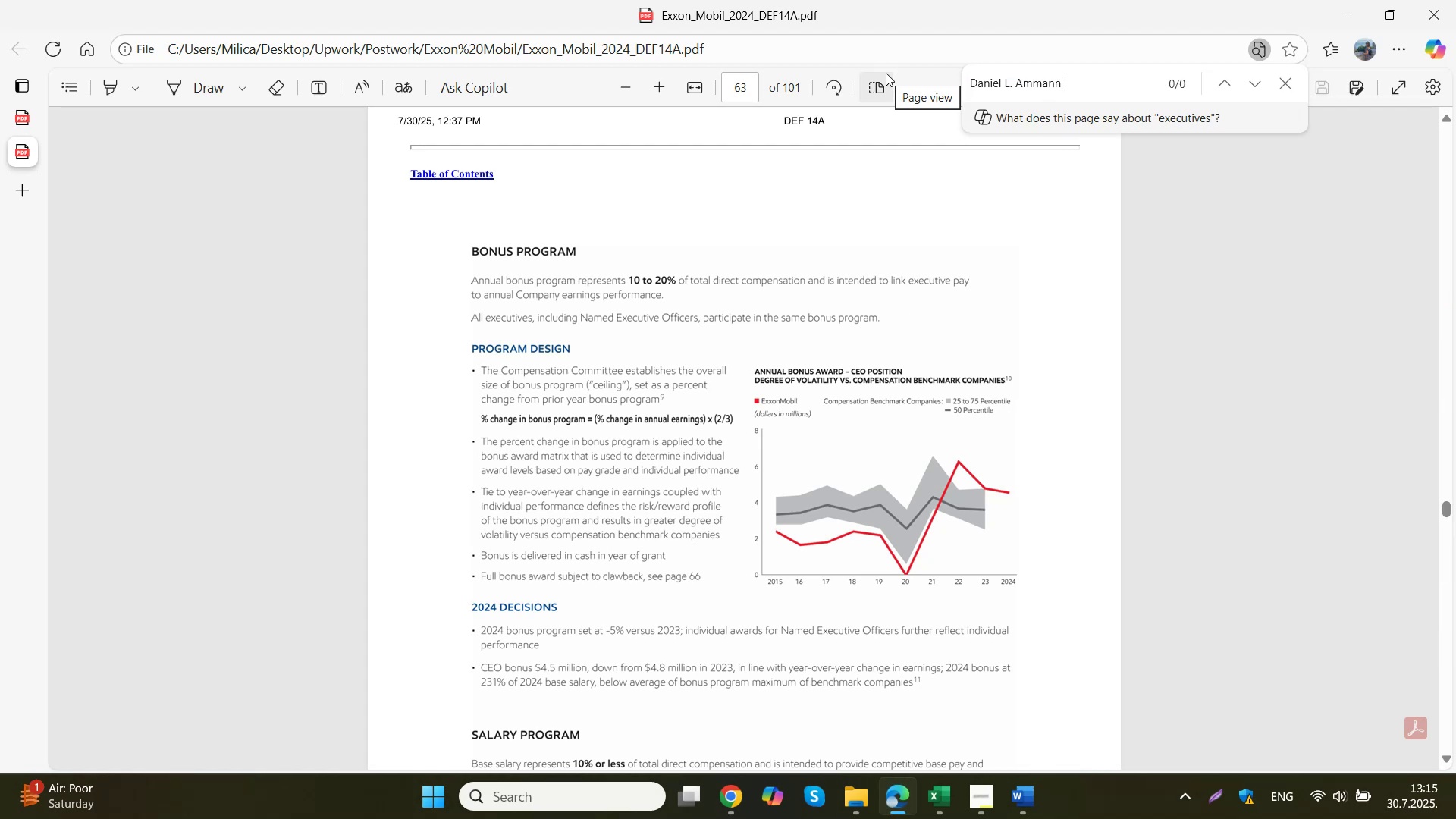 
key(NumpadEnter)
 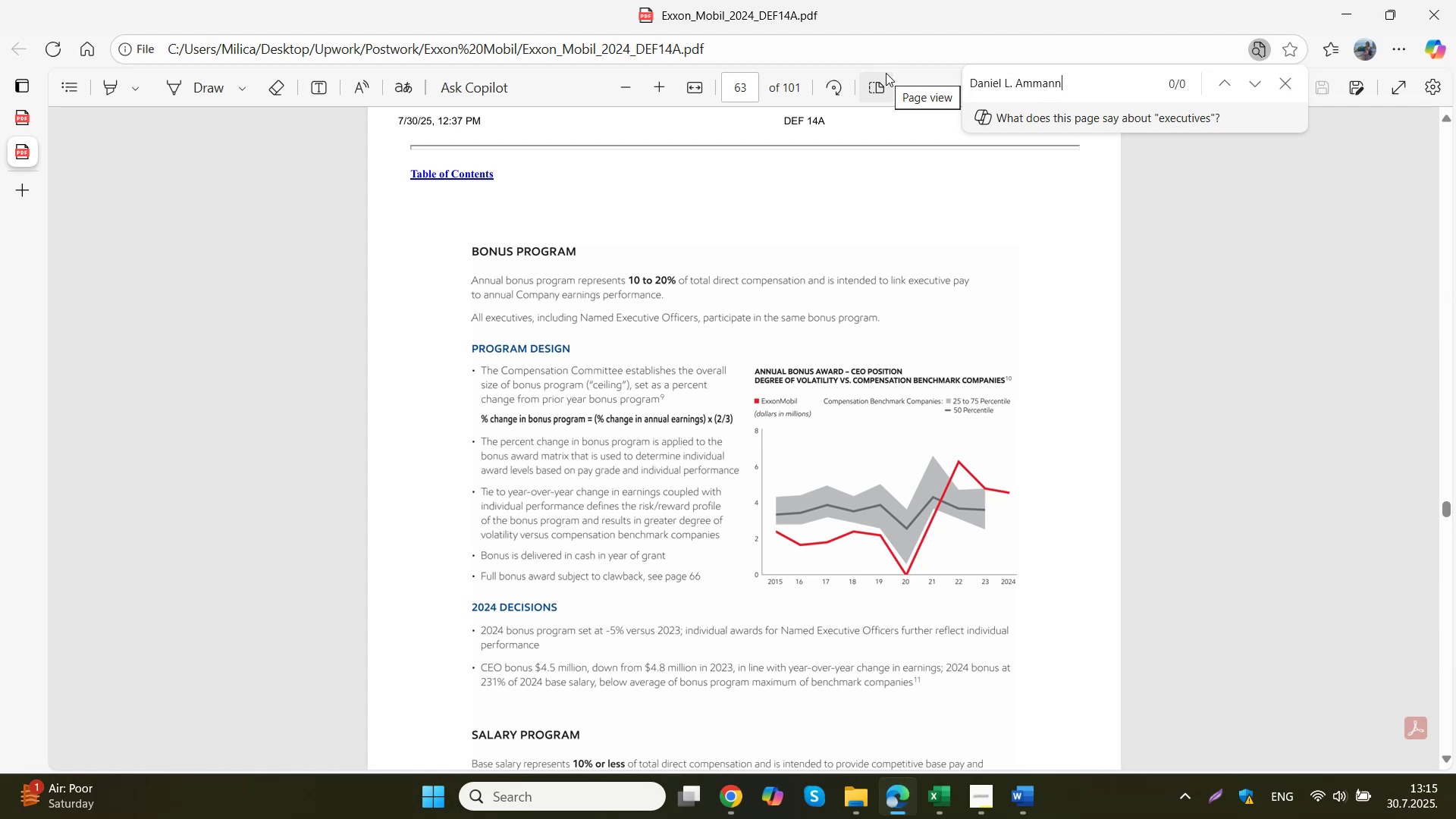 
key(NumpadEnter)
 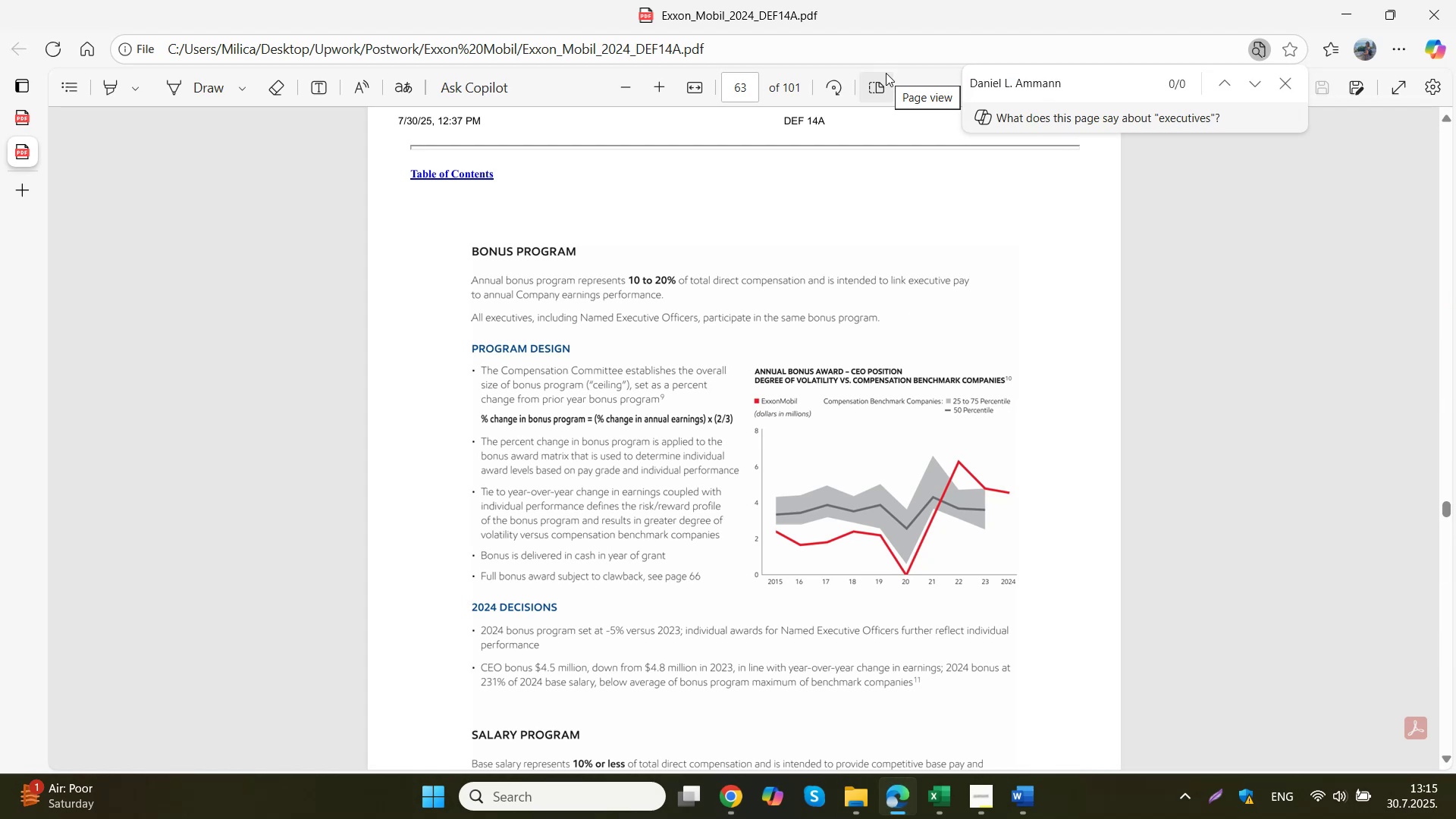 
key(NumpadEnter)
 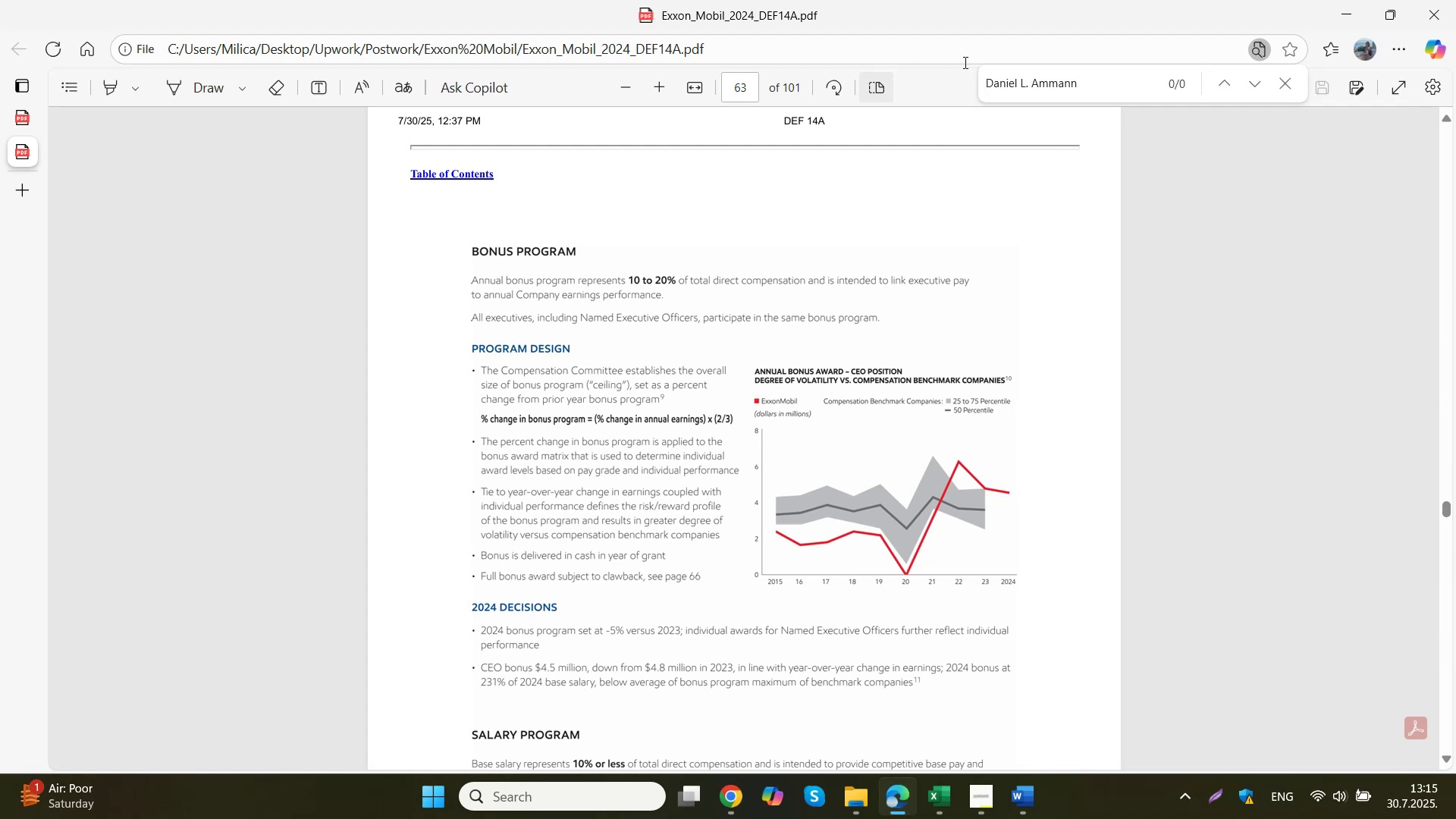 
scroll: coordinate [1055, 375], scroll_direction: down, amount: 15.0
 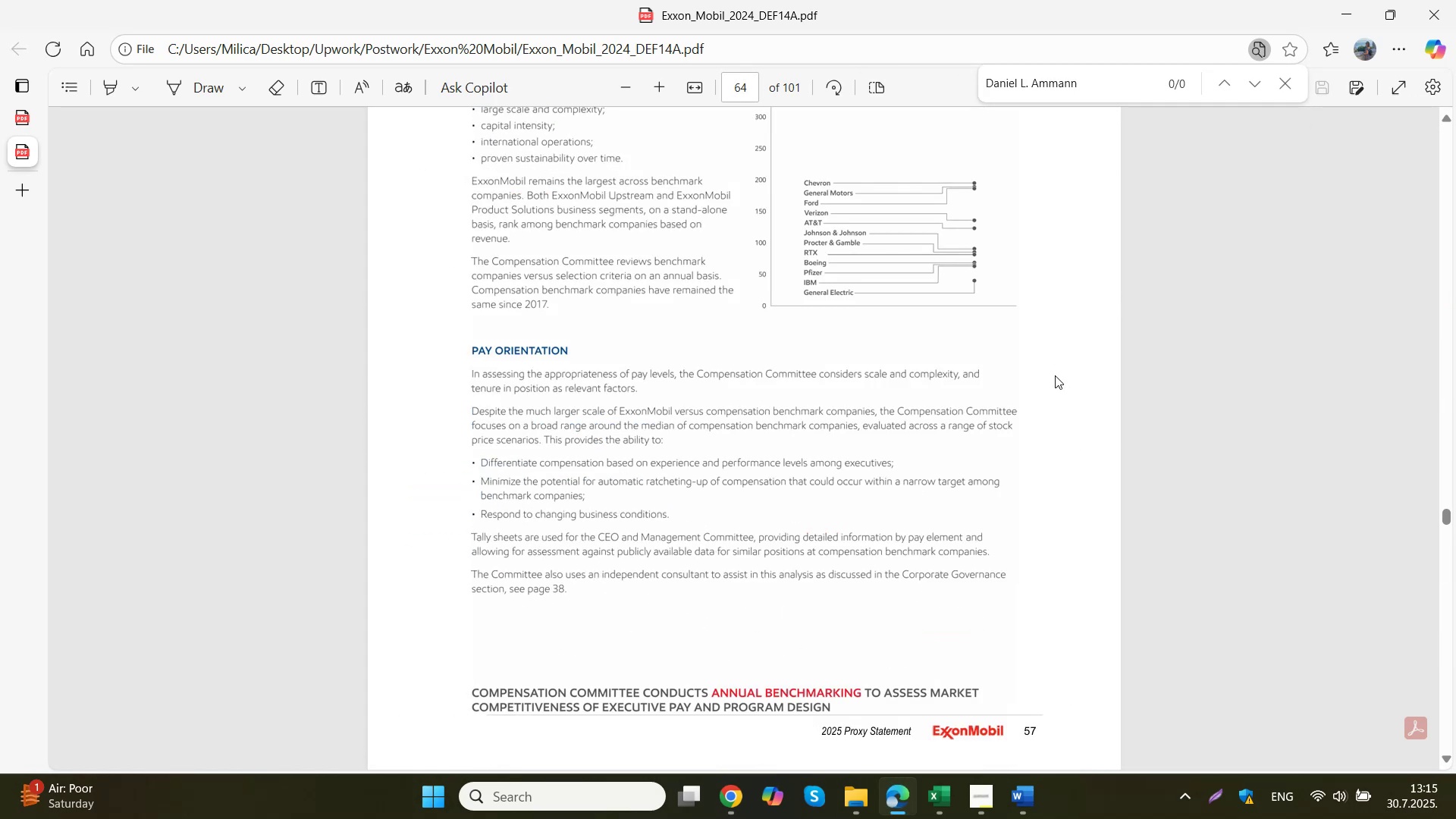 
left_click([1018, 396])
 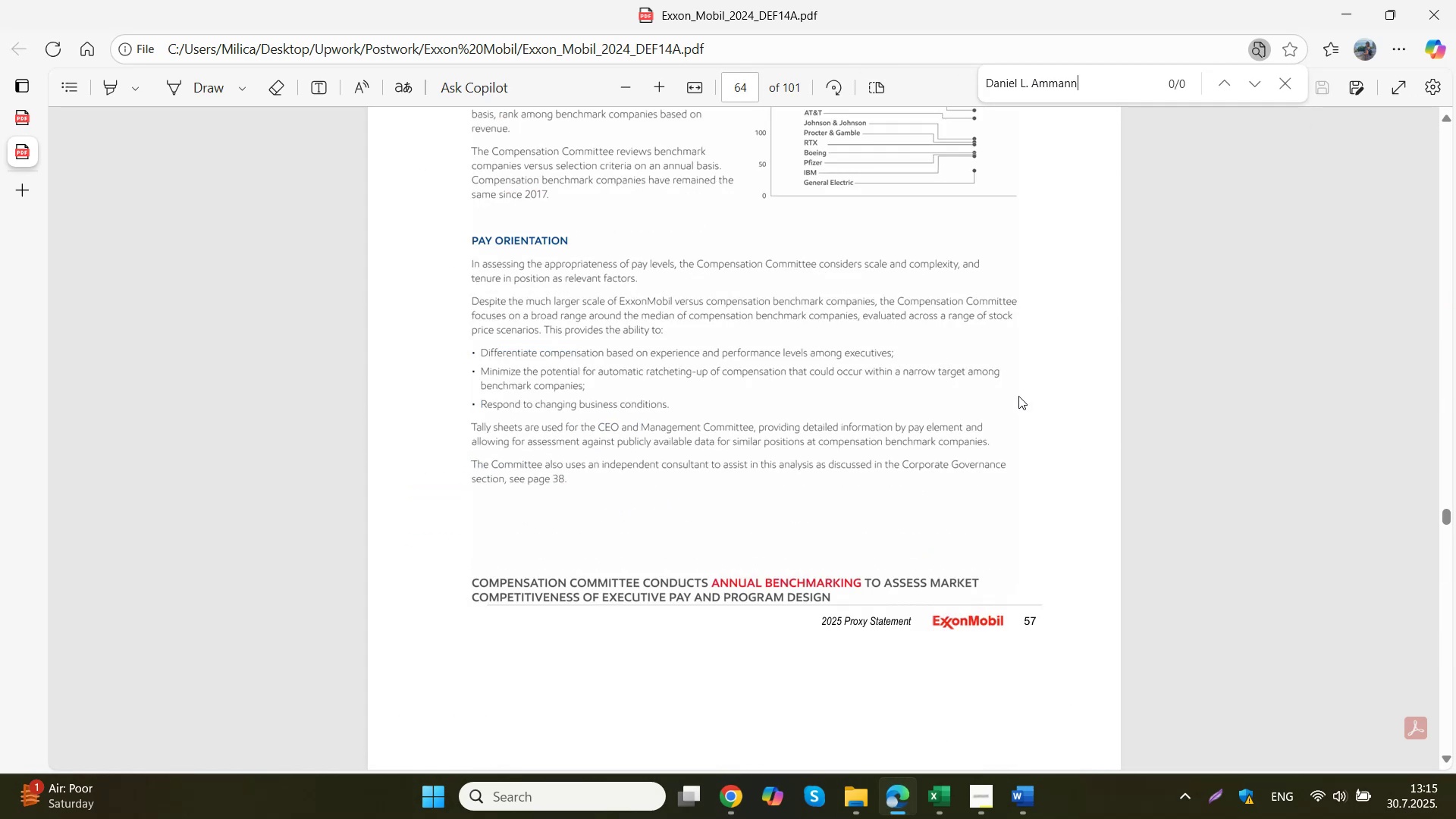 
scroll: coordinate [1018, 396], scroll_direction: down, amount: 12.0
 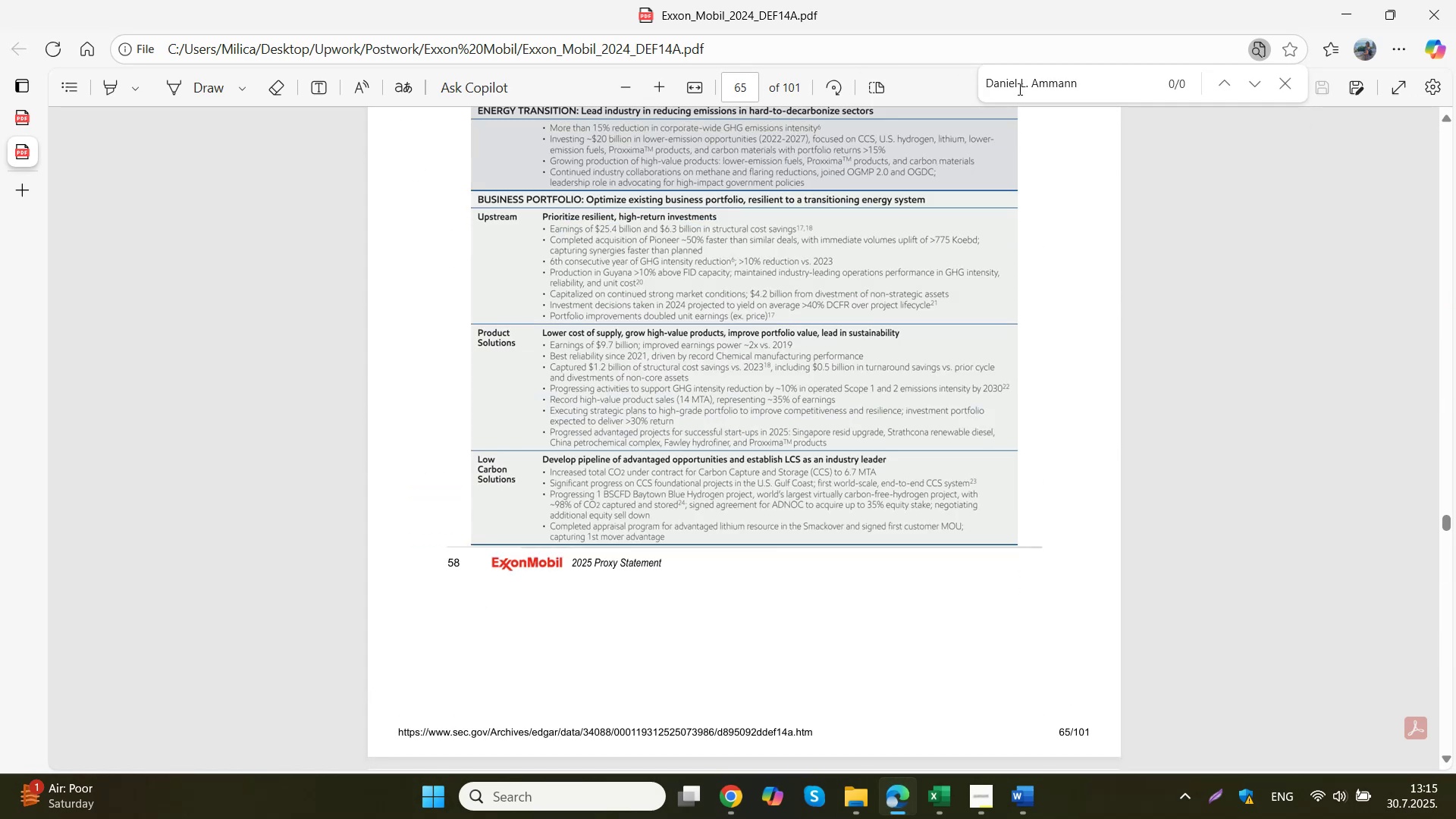 
left_click([1031, 80])
 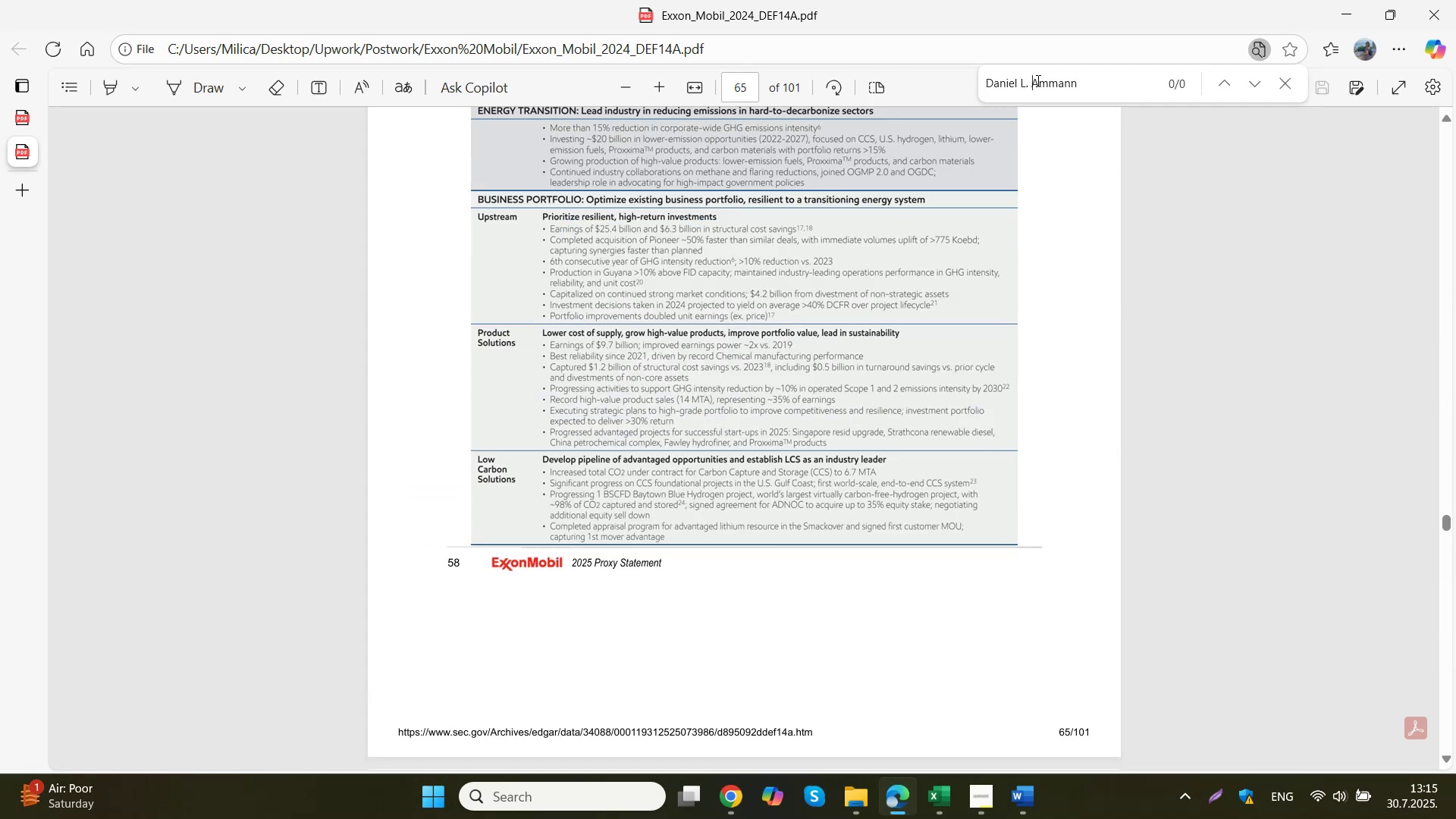 
key(Backspace)
 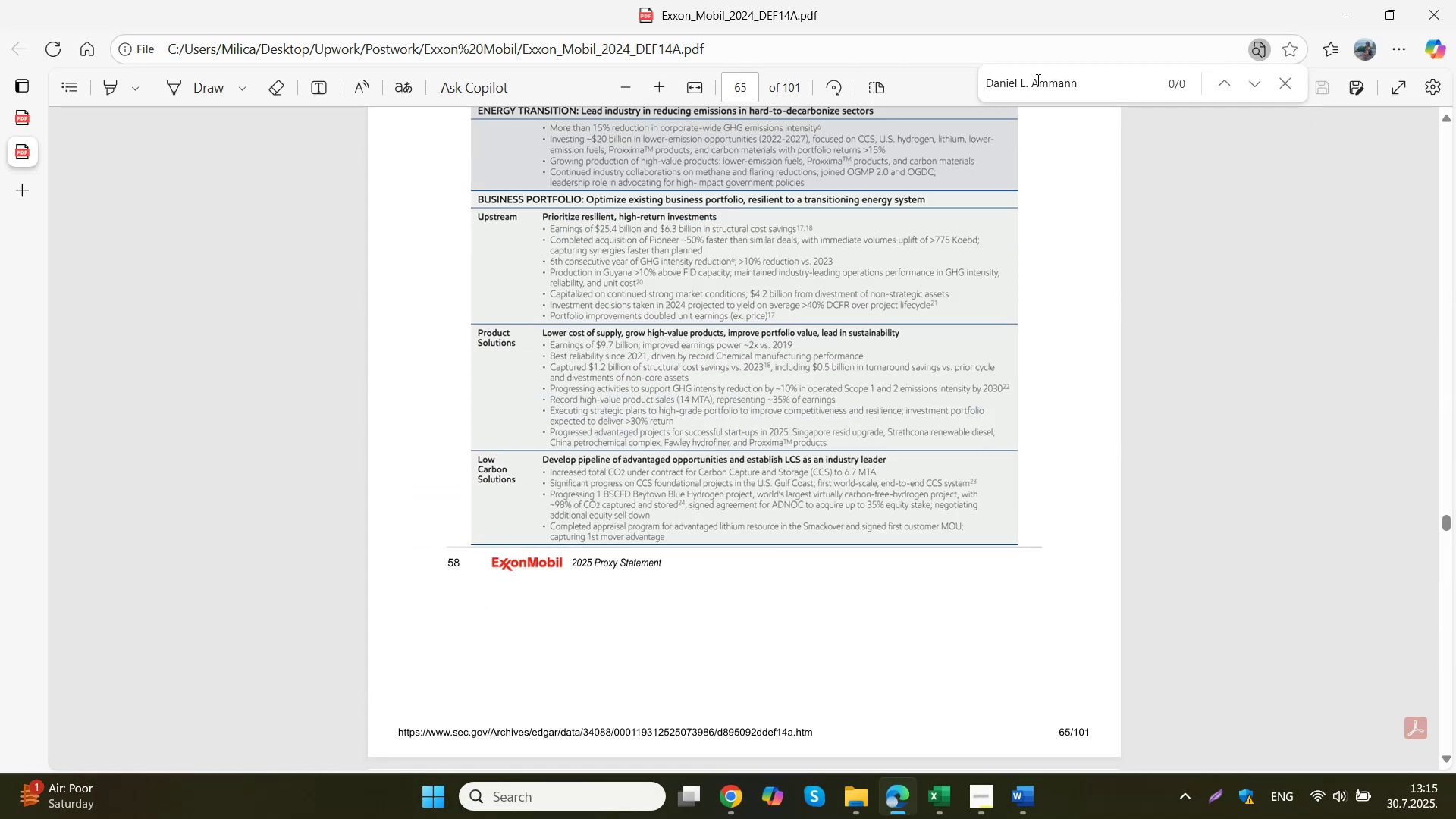 
key(Backspace)
 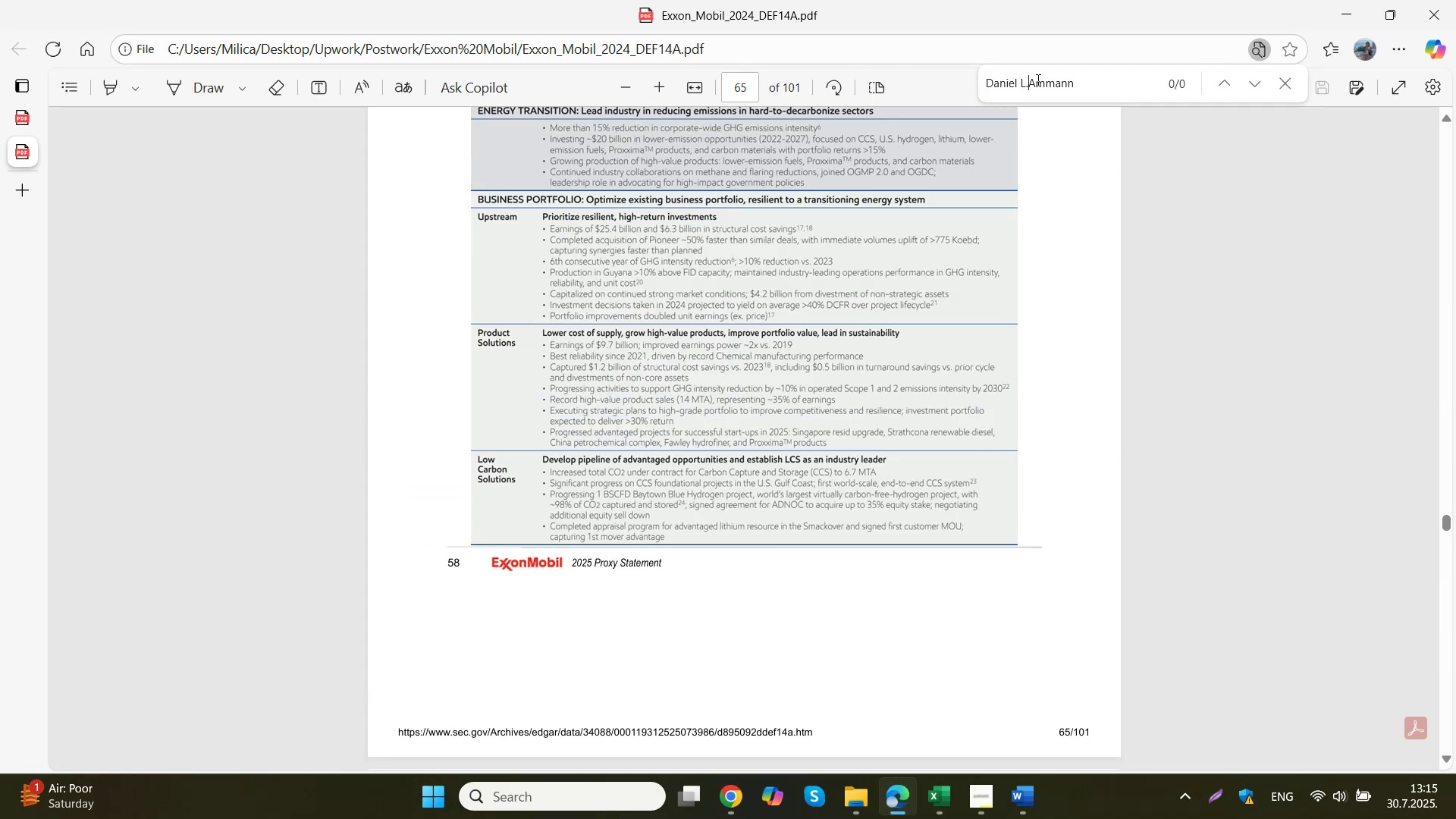 
key(Backspace)
 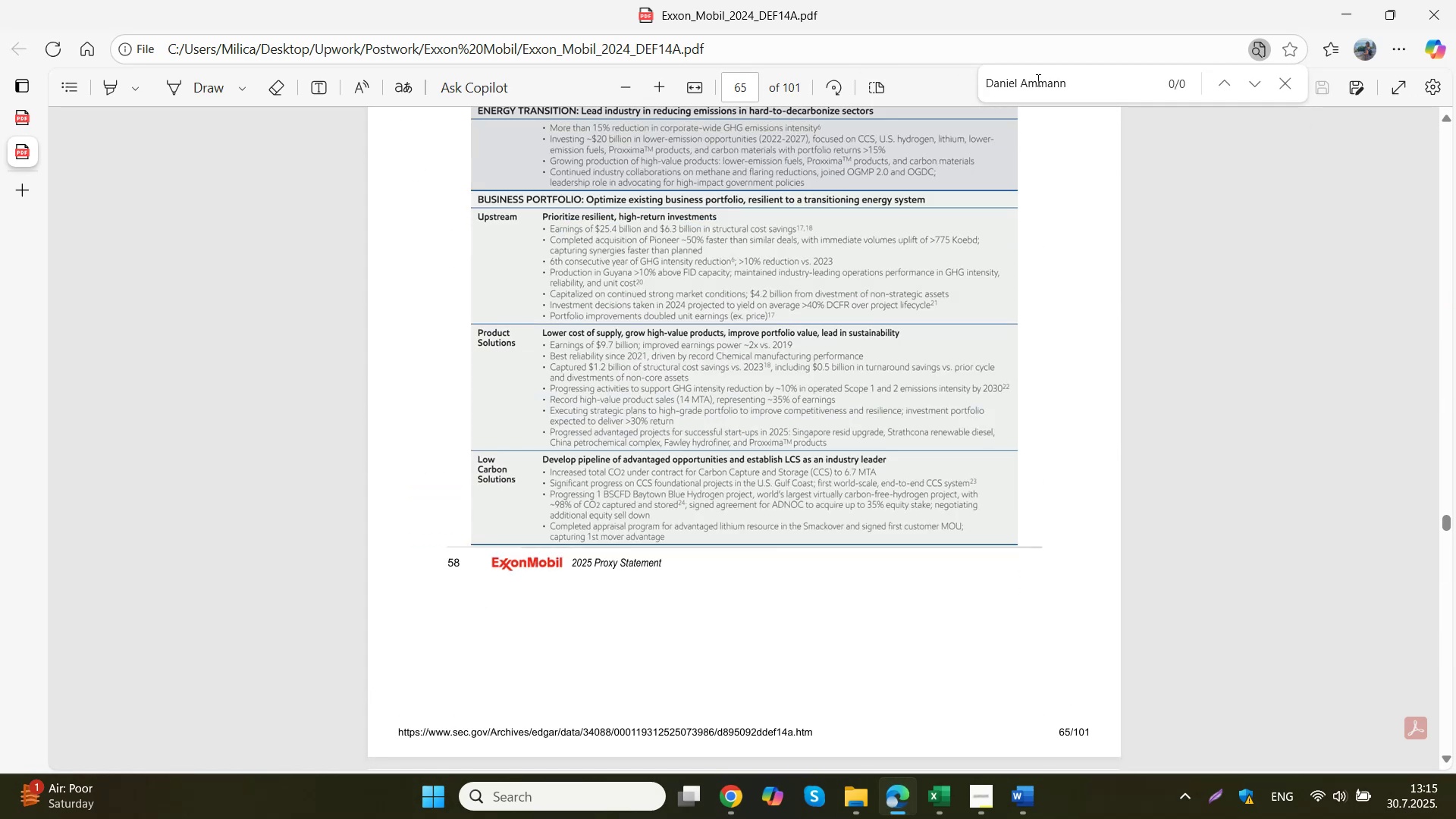 
left_click([944, 202])
 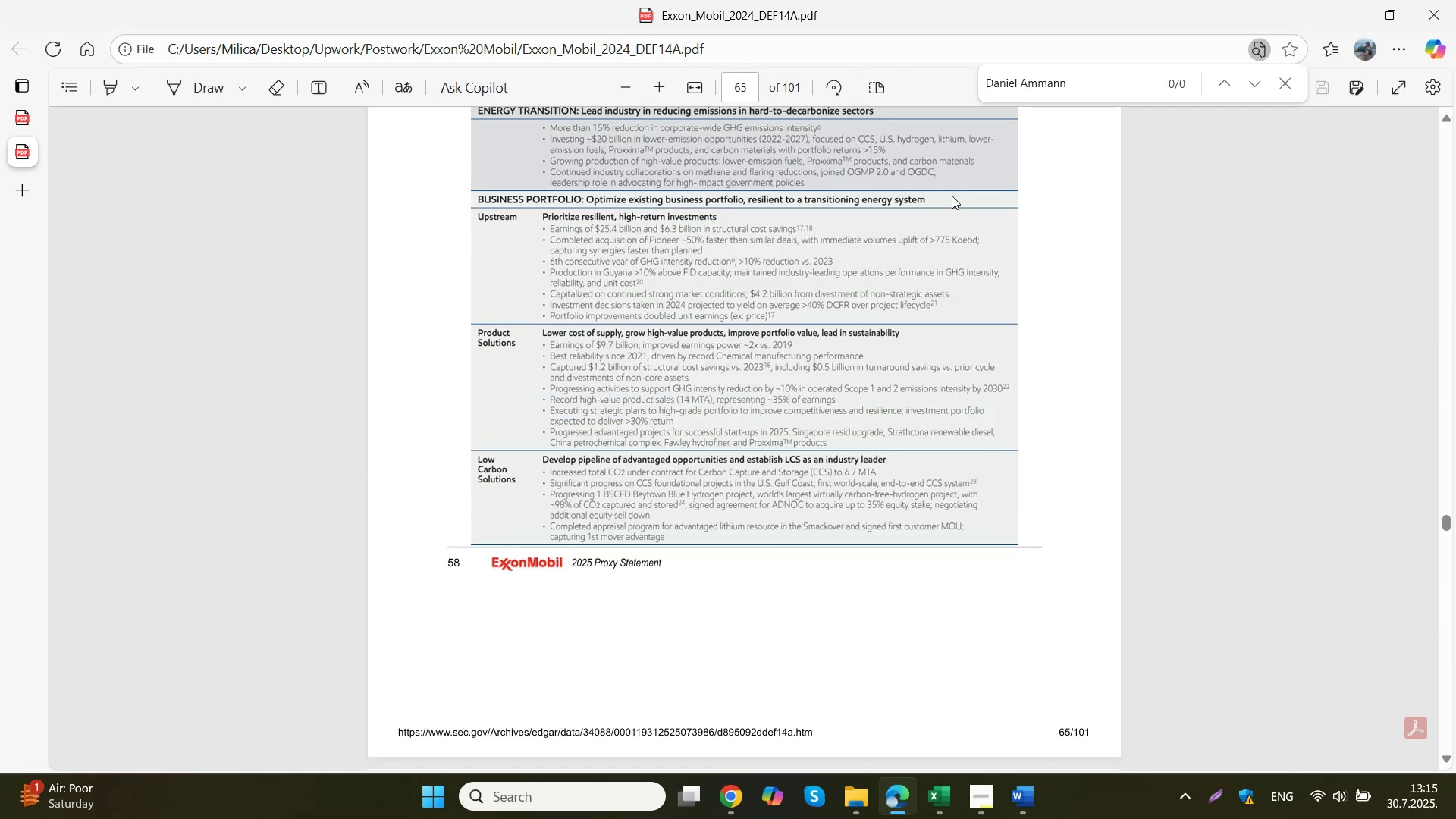 
scroll: coordinate [936, 209], scroll_direction: down, amount: 7.0
 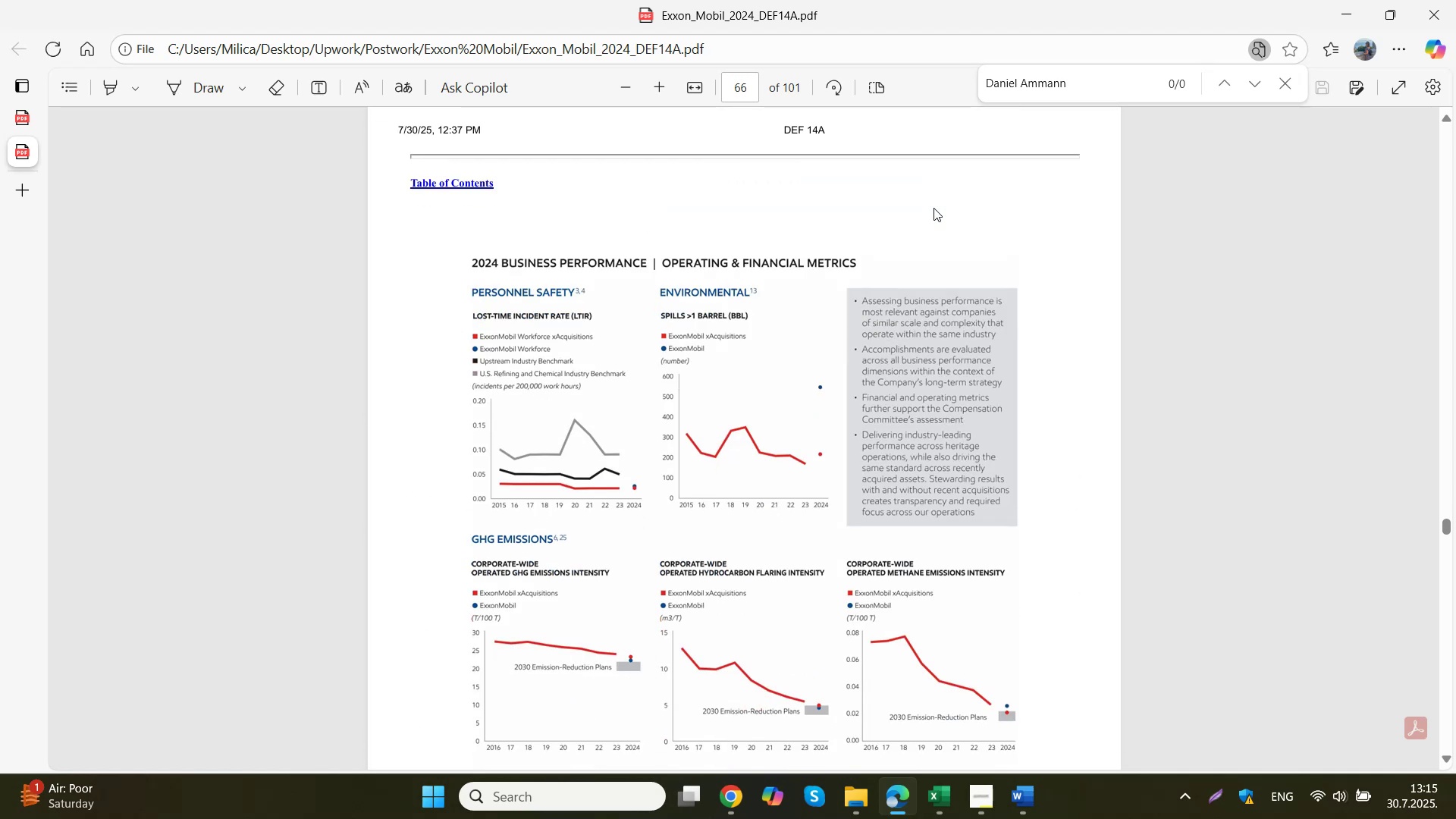 
scroll: coordinate [934, 208], scroll_direction: up, amount: 3.0
 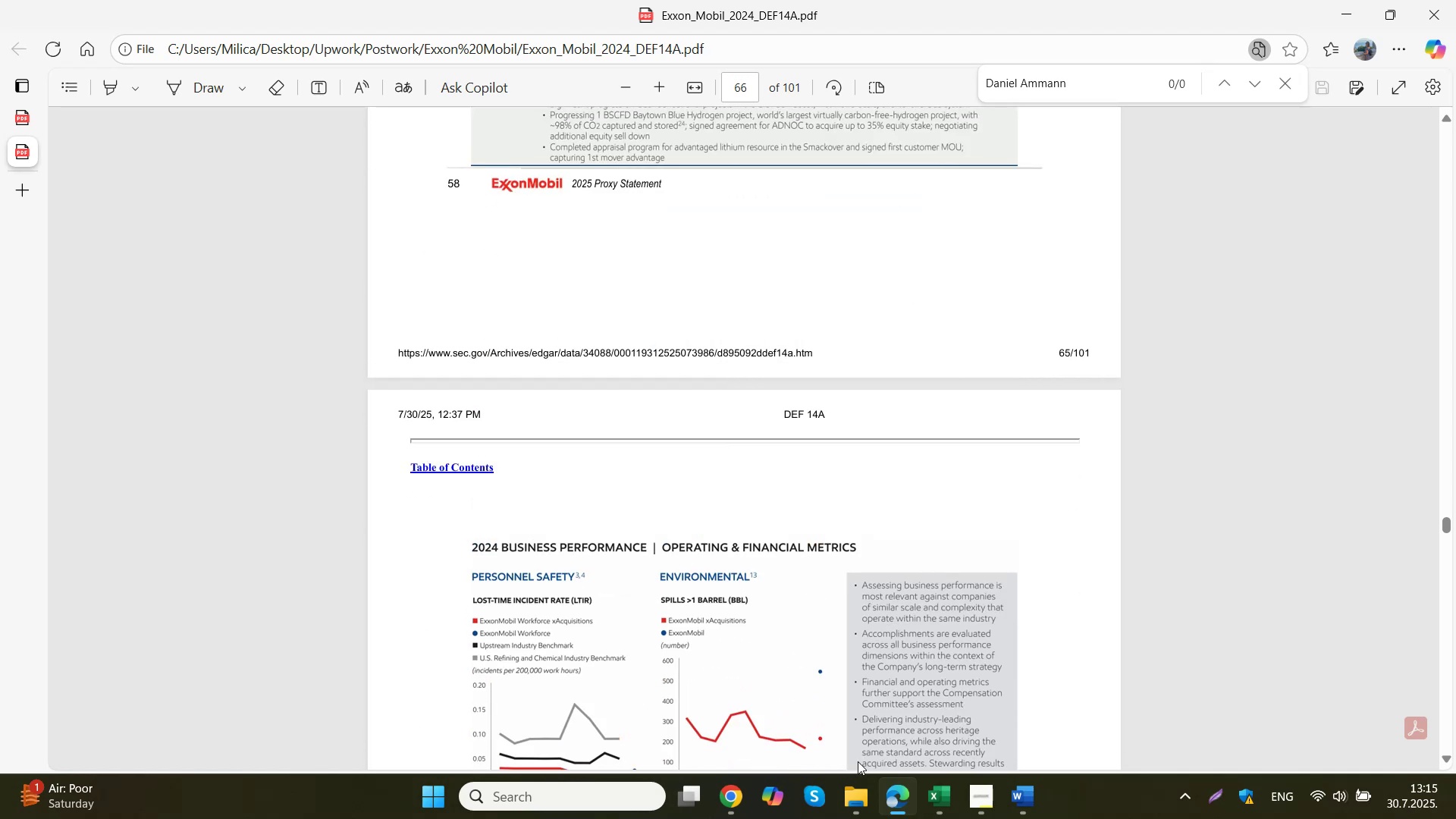 
left_click([852, 798])
 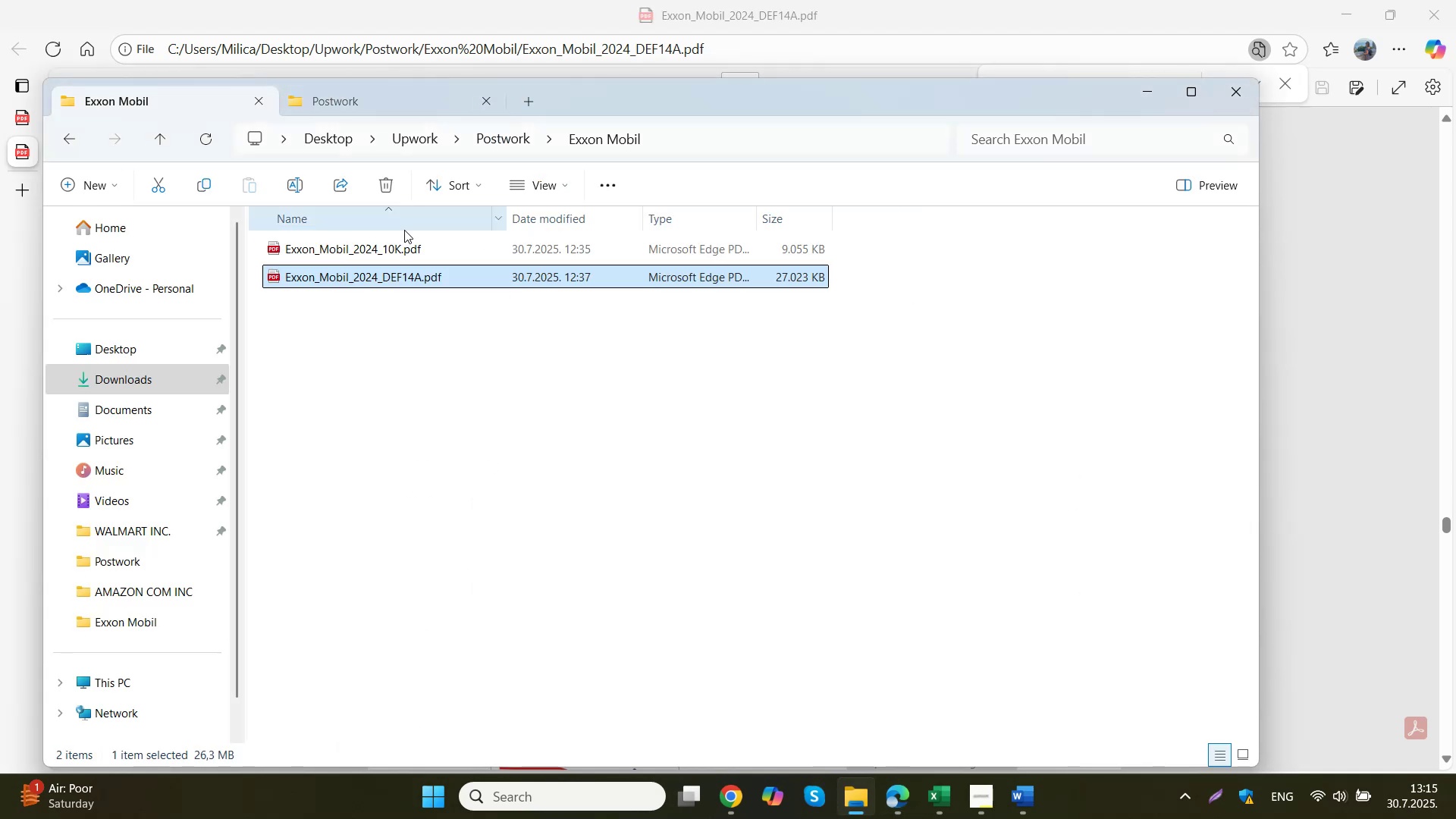 
double_click([393, 252])
 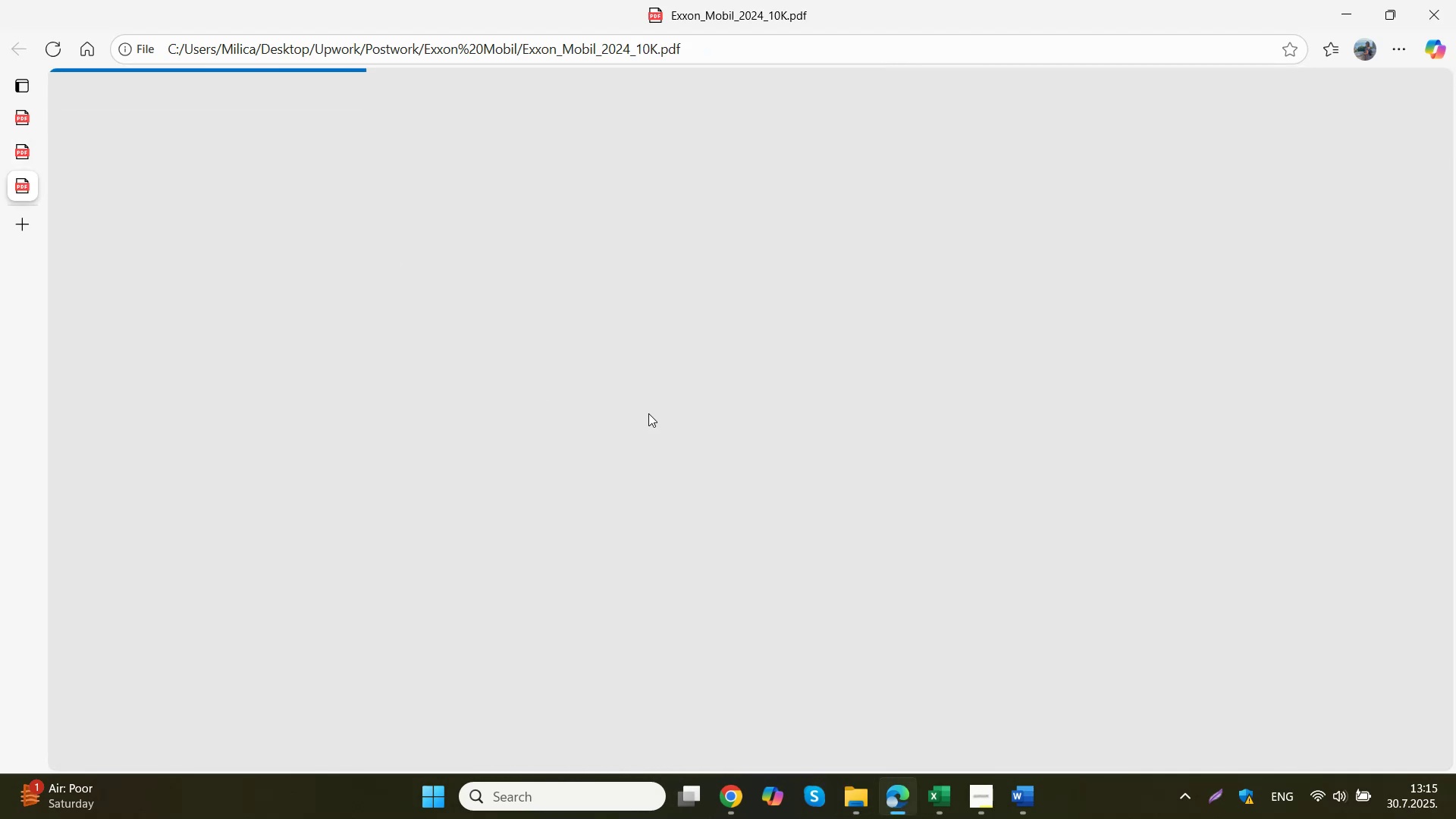 
left_click([655, 393])
 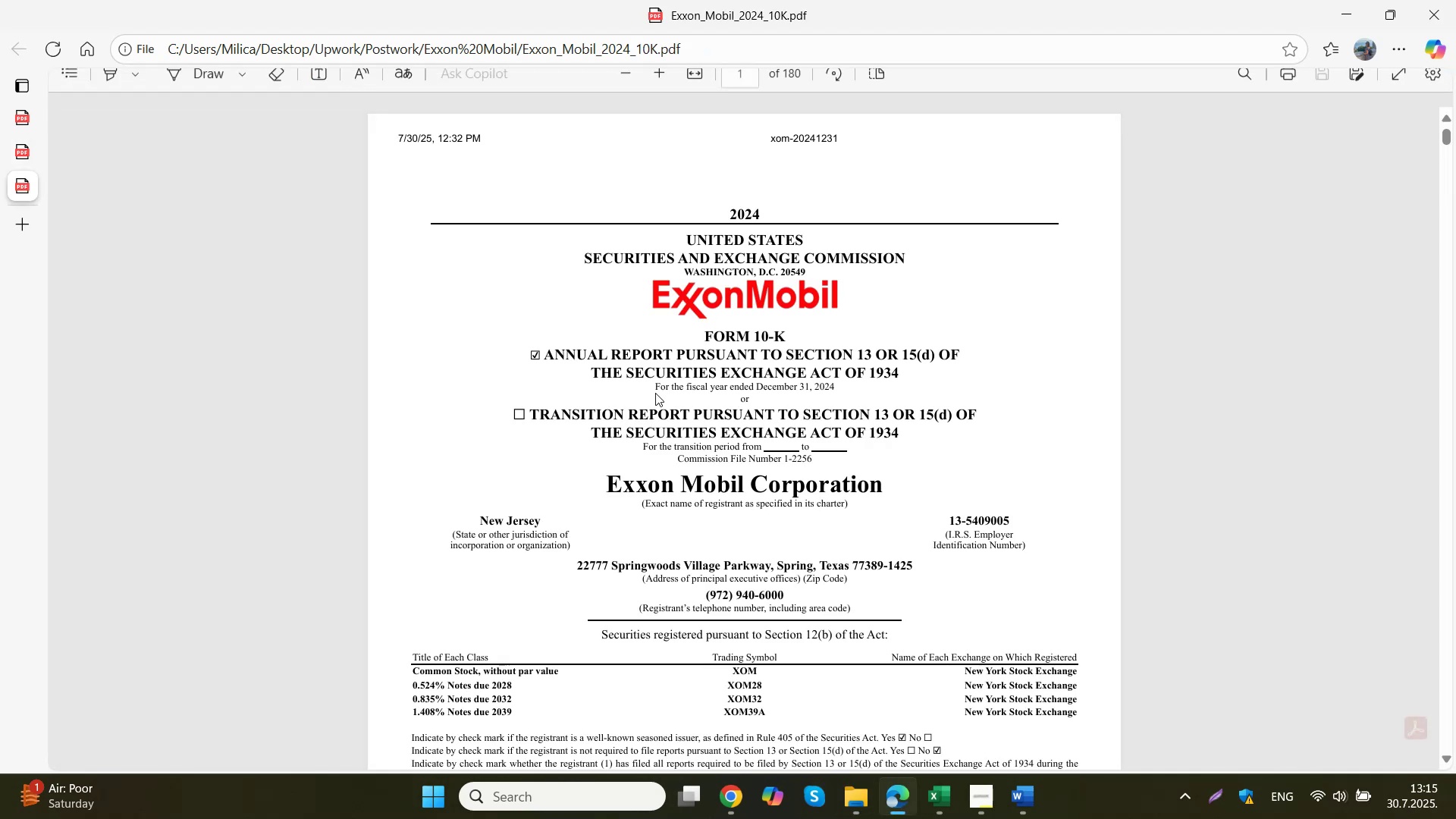 
key(Control+F)
 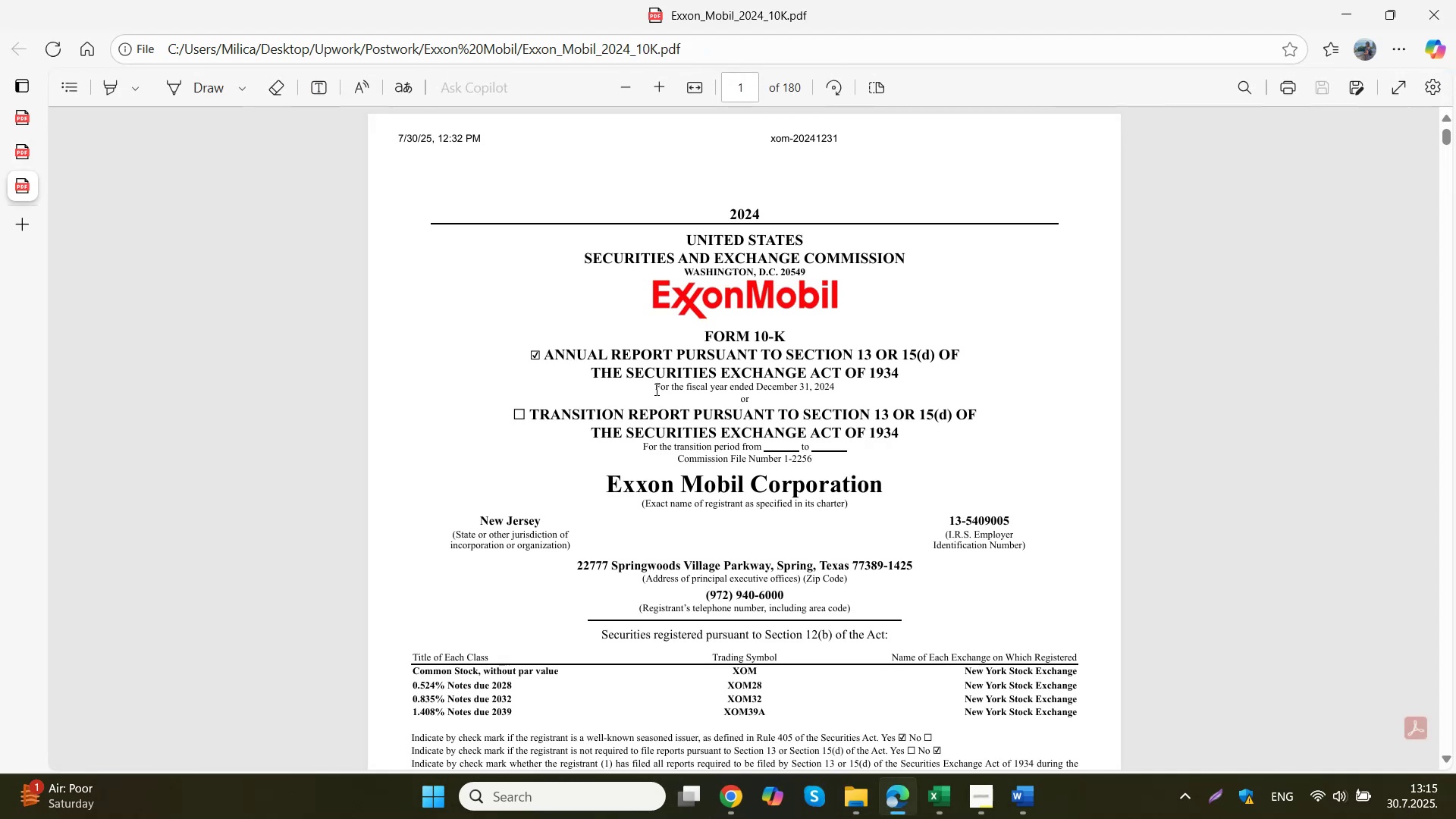 
key(Control+V)
 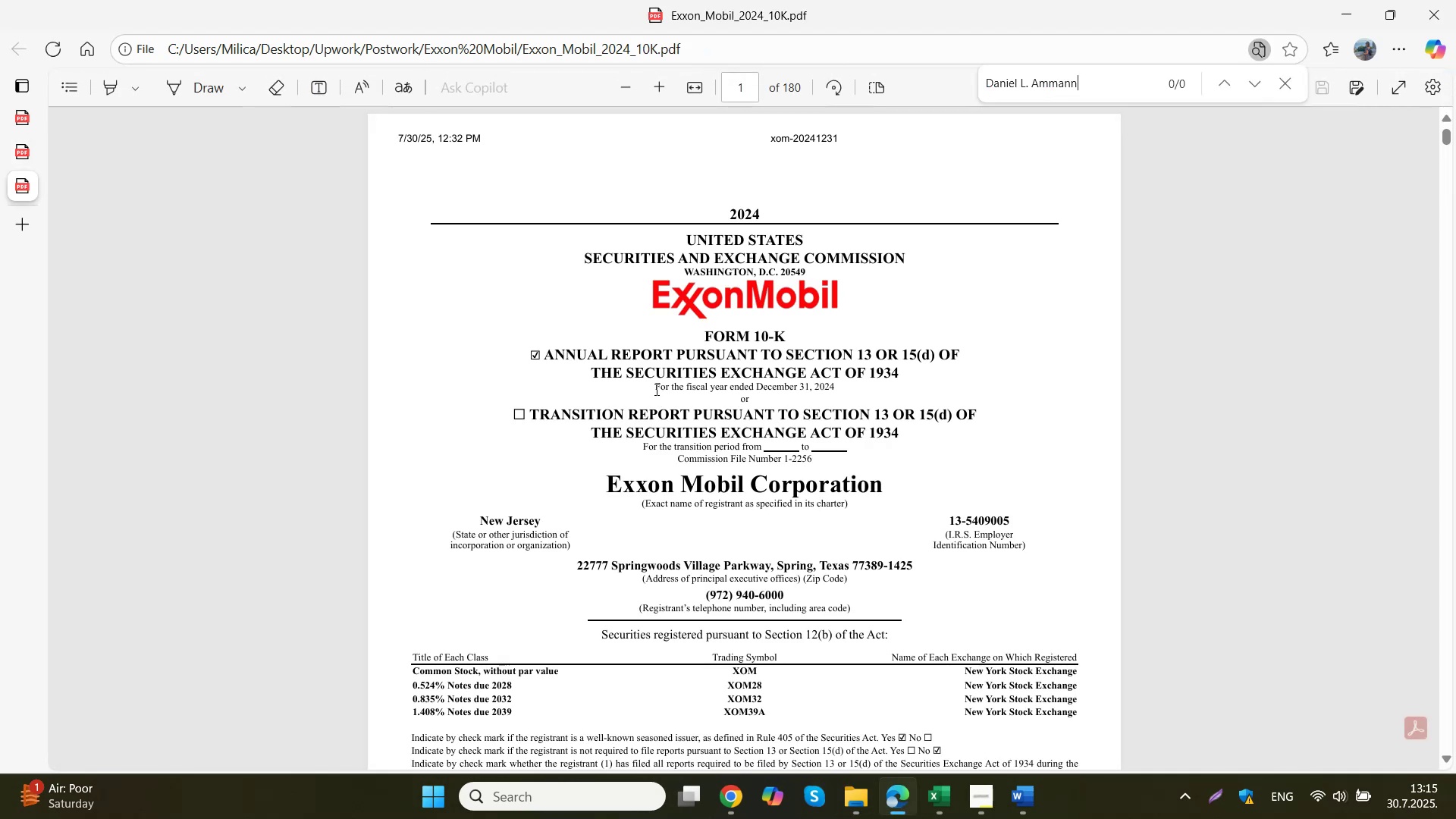 
key(NumpadAdd)
 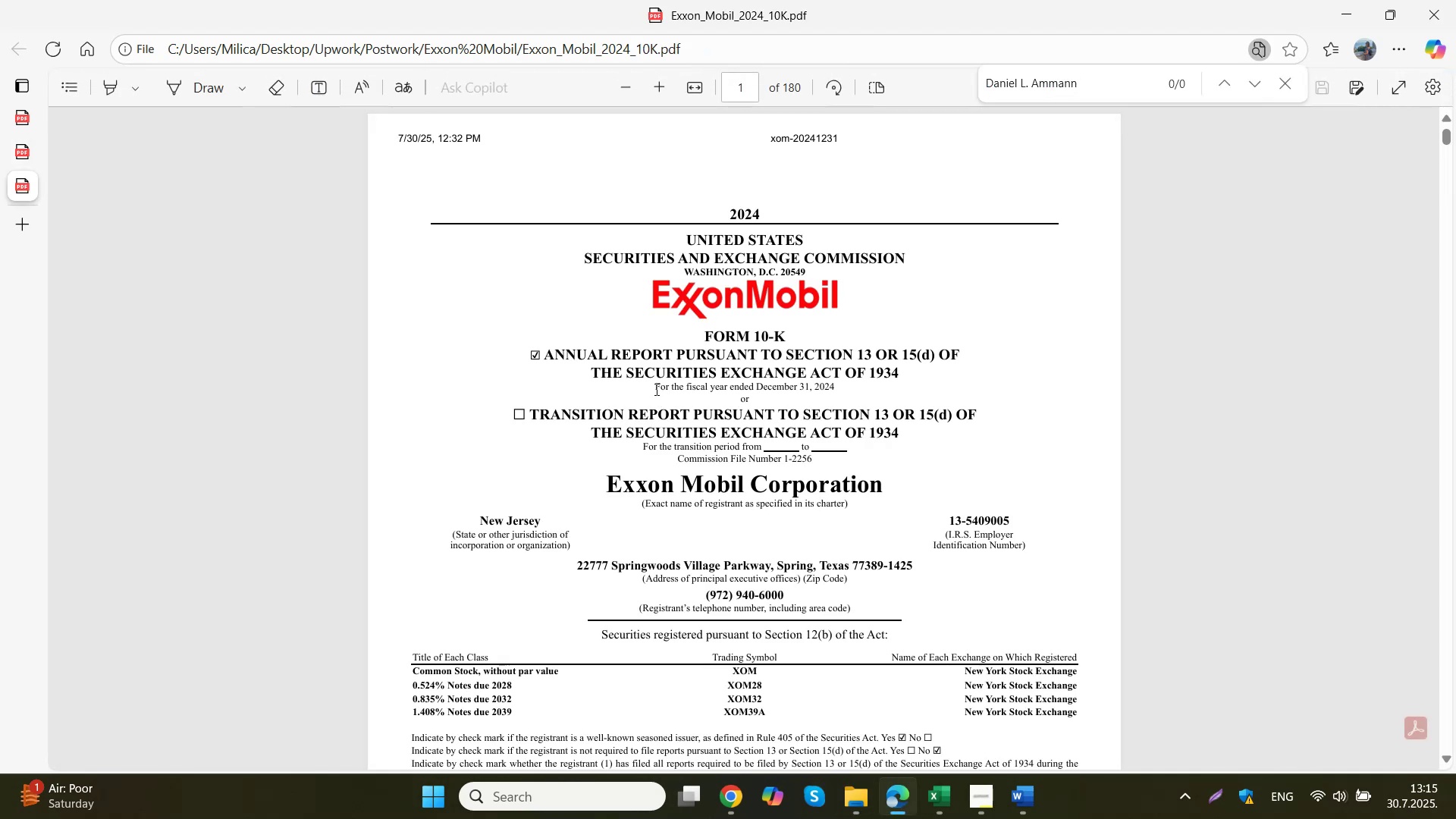 
key(NumpadAdd)
 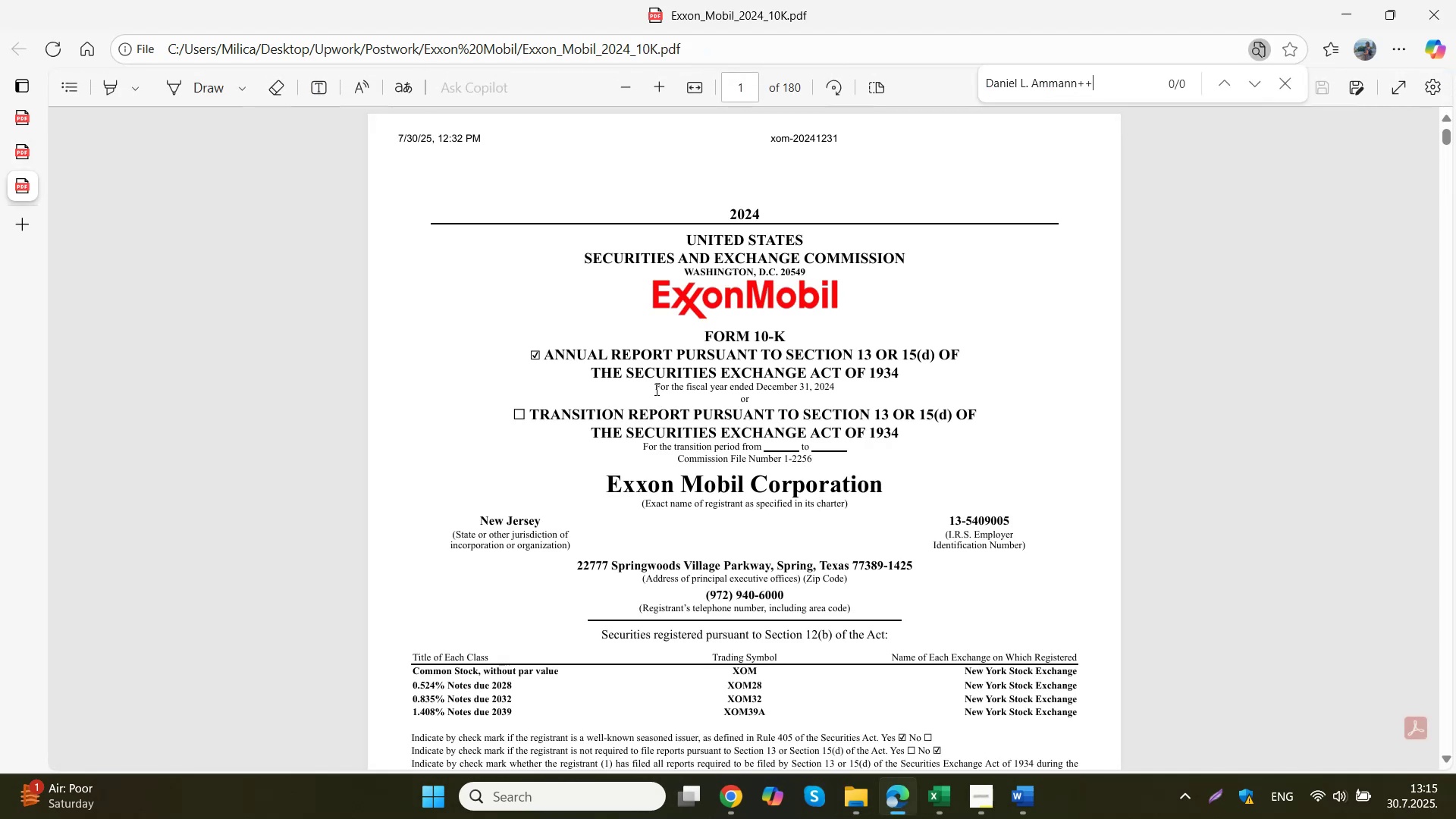 
key(Backspace)
 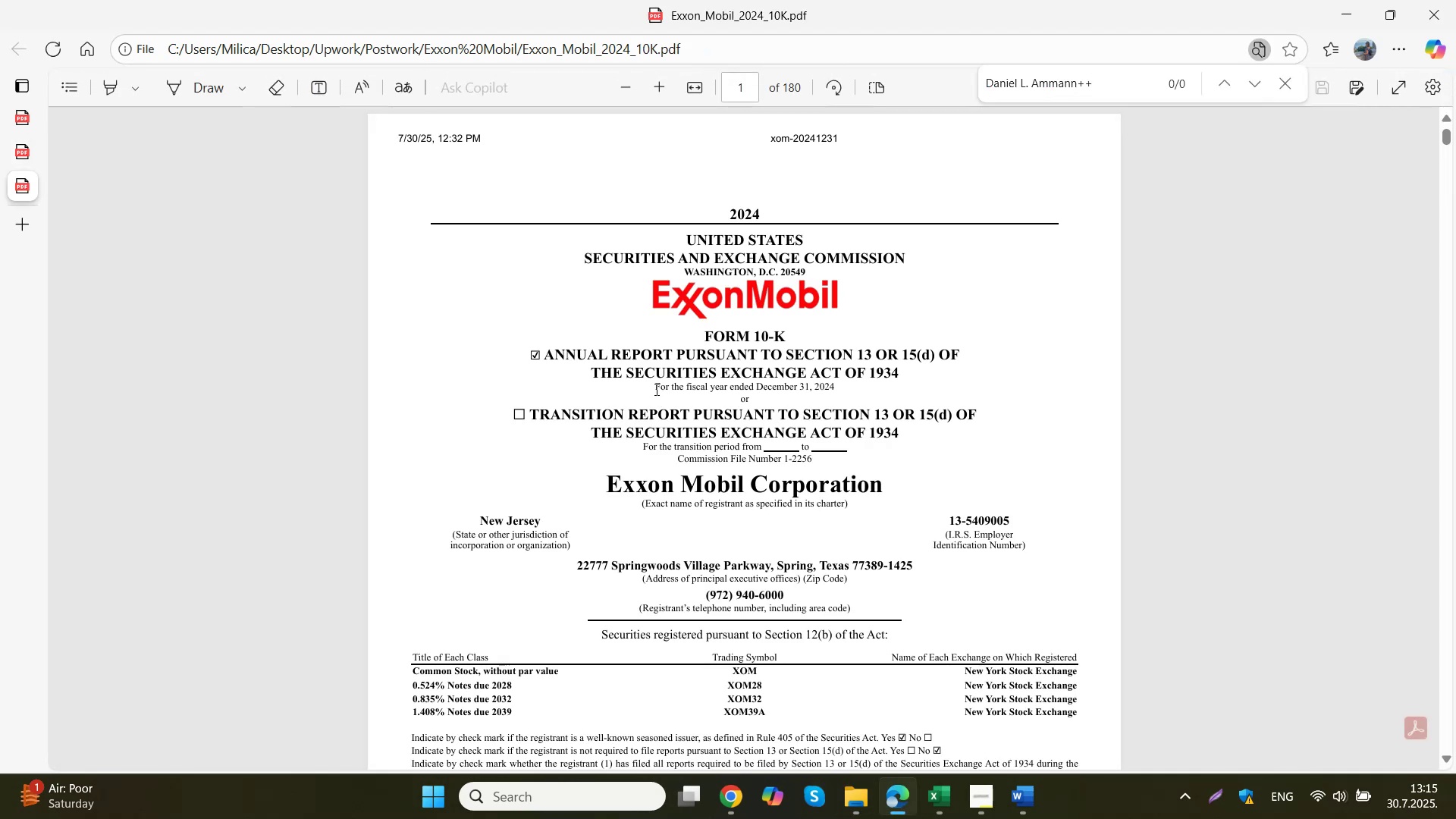 
key(Backspace)
 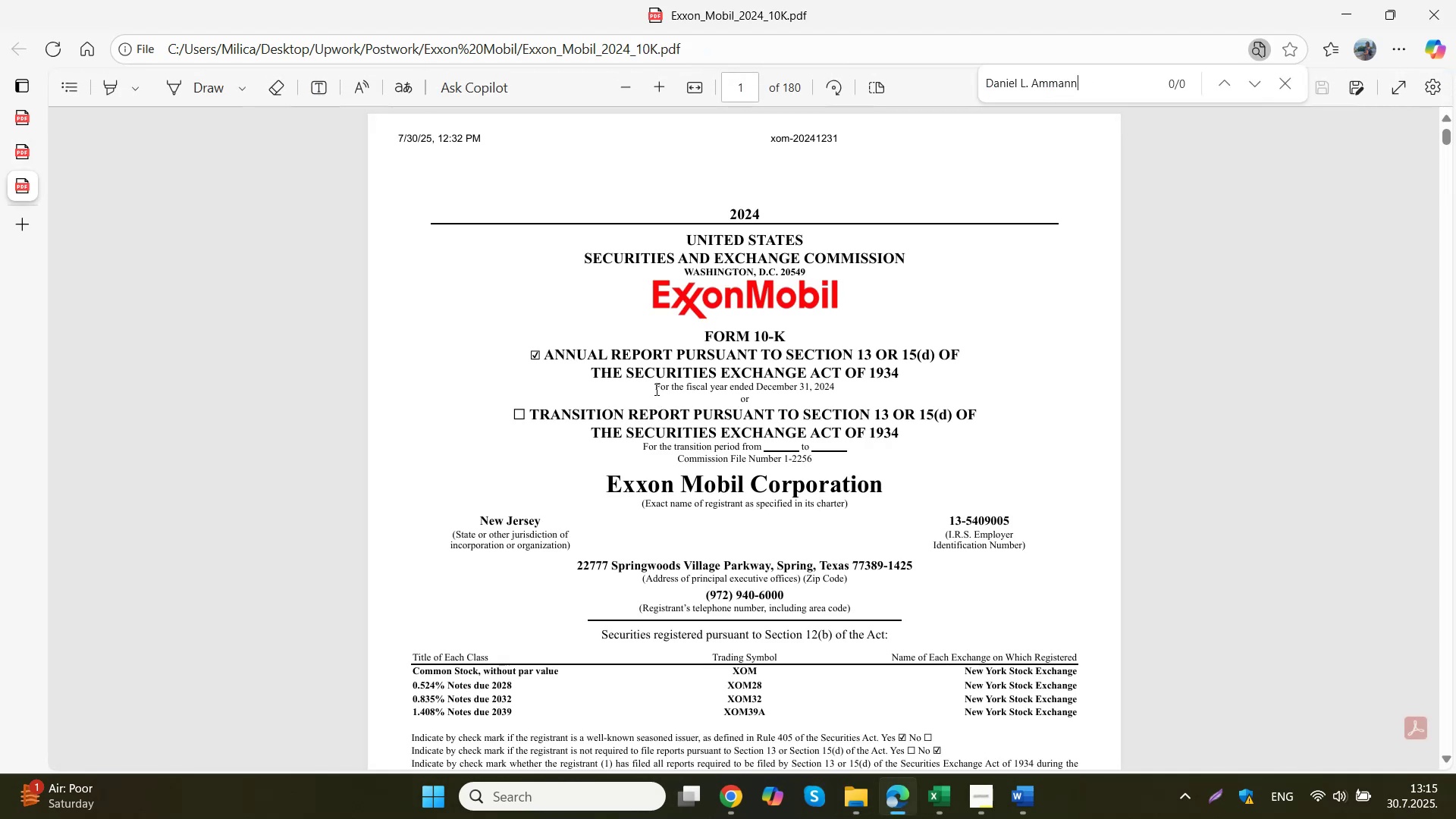 
scroll: coordinate [508, 337], scroll_direction: down, amount: 17.0
 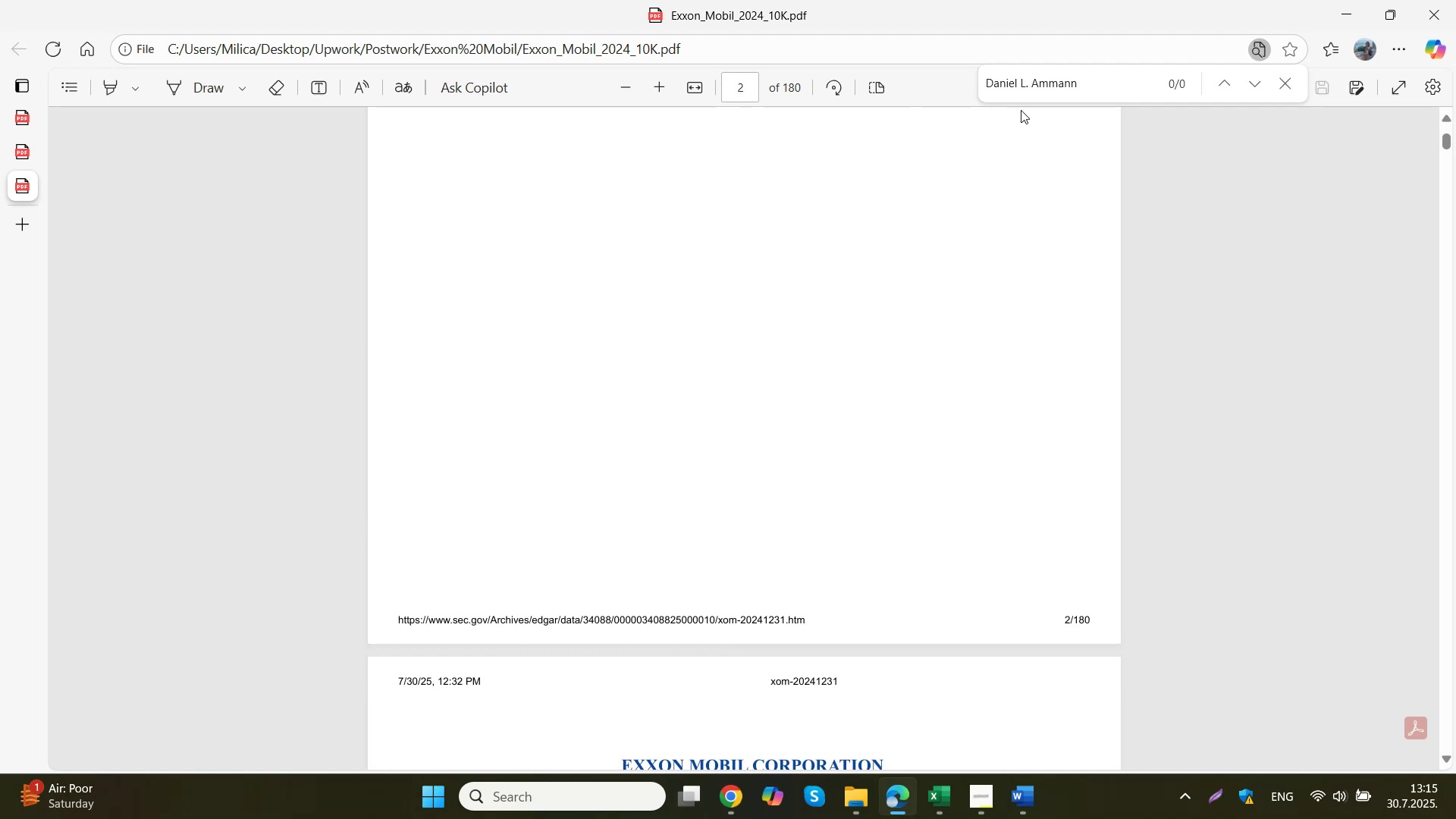 
left_click([1028, 88])
 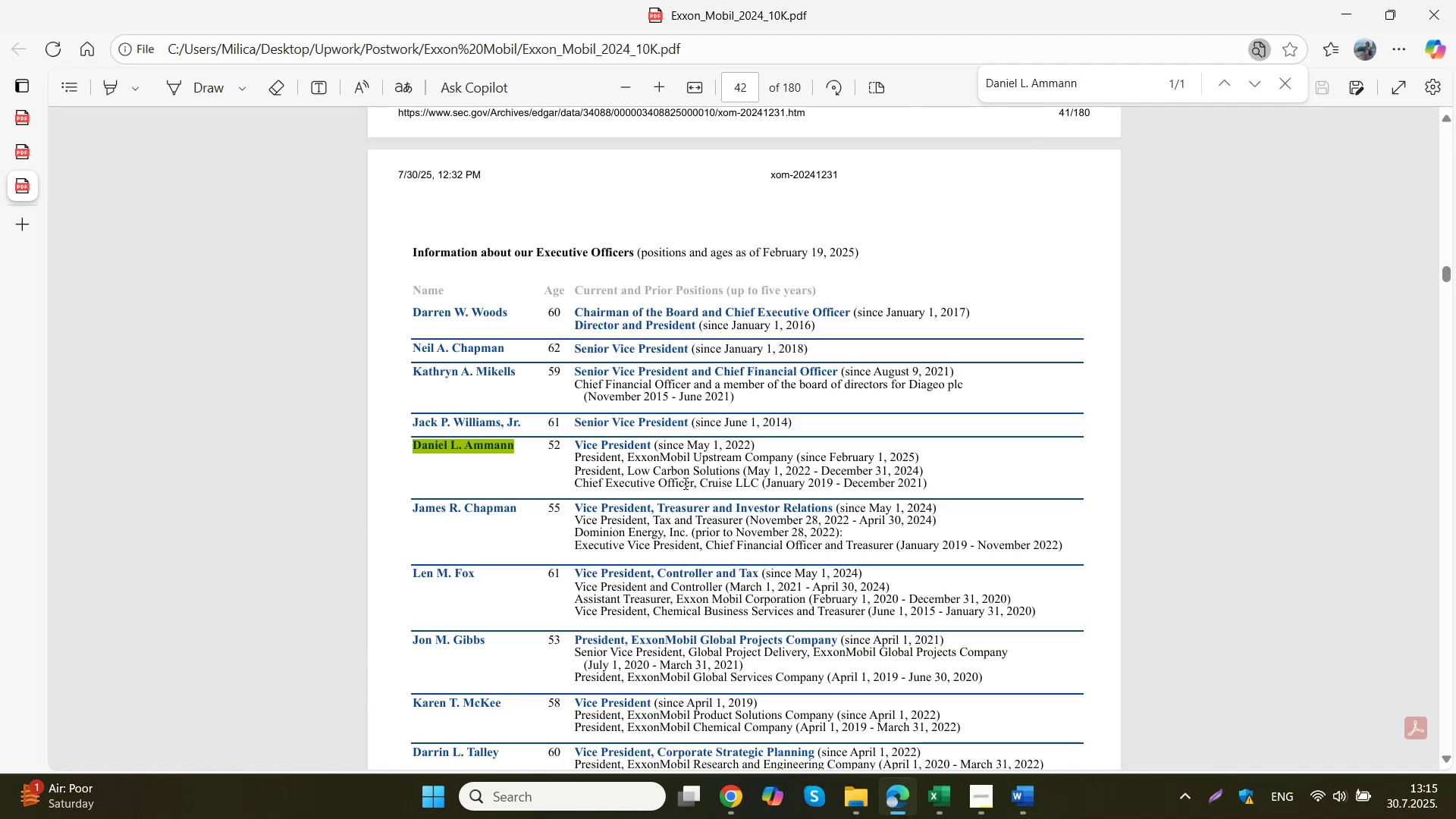 
wait(6.84)
 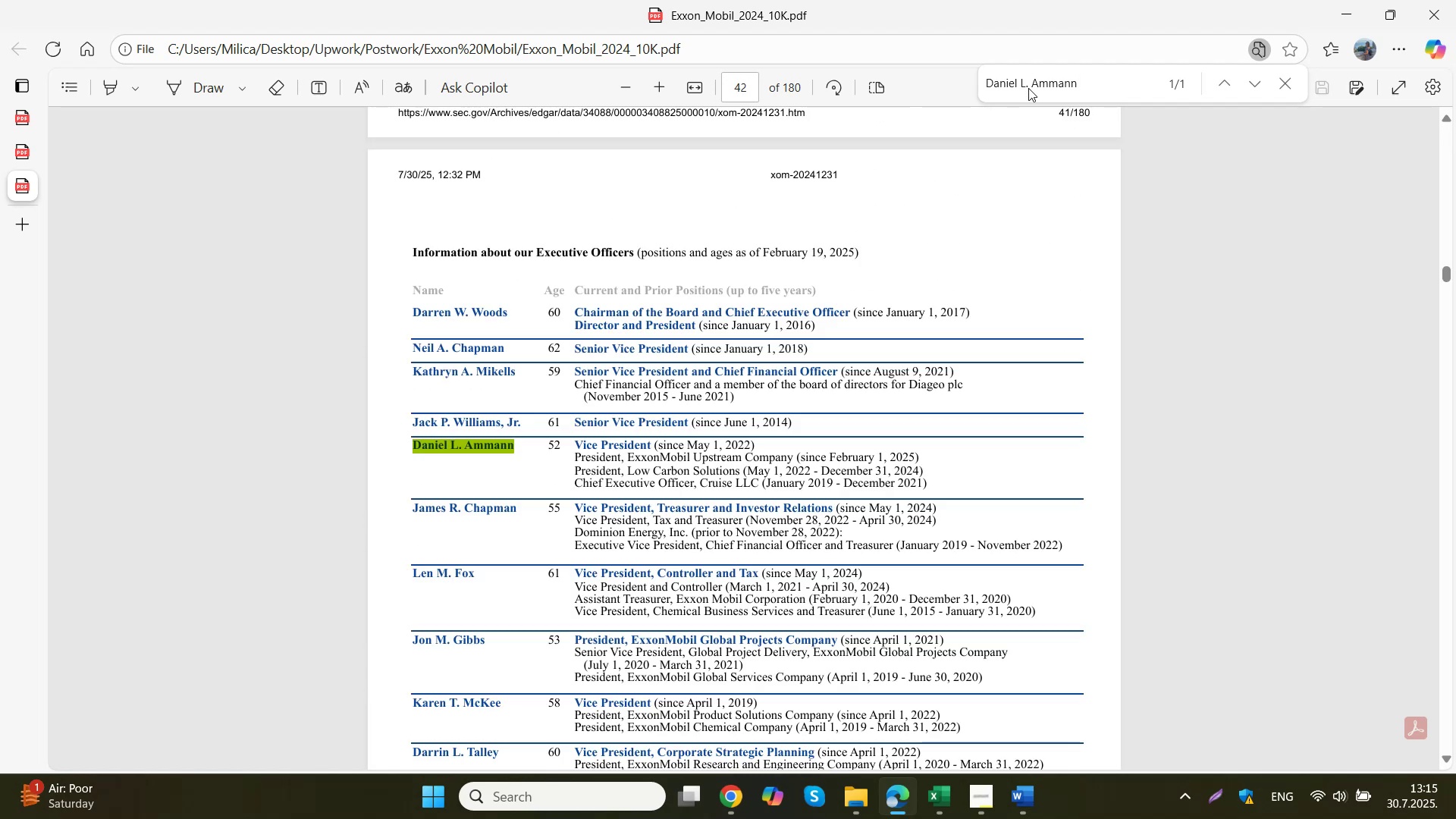 
scroll: coordinate [676, 475], scroll_direction: down, amount: 1.0
 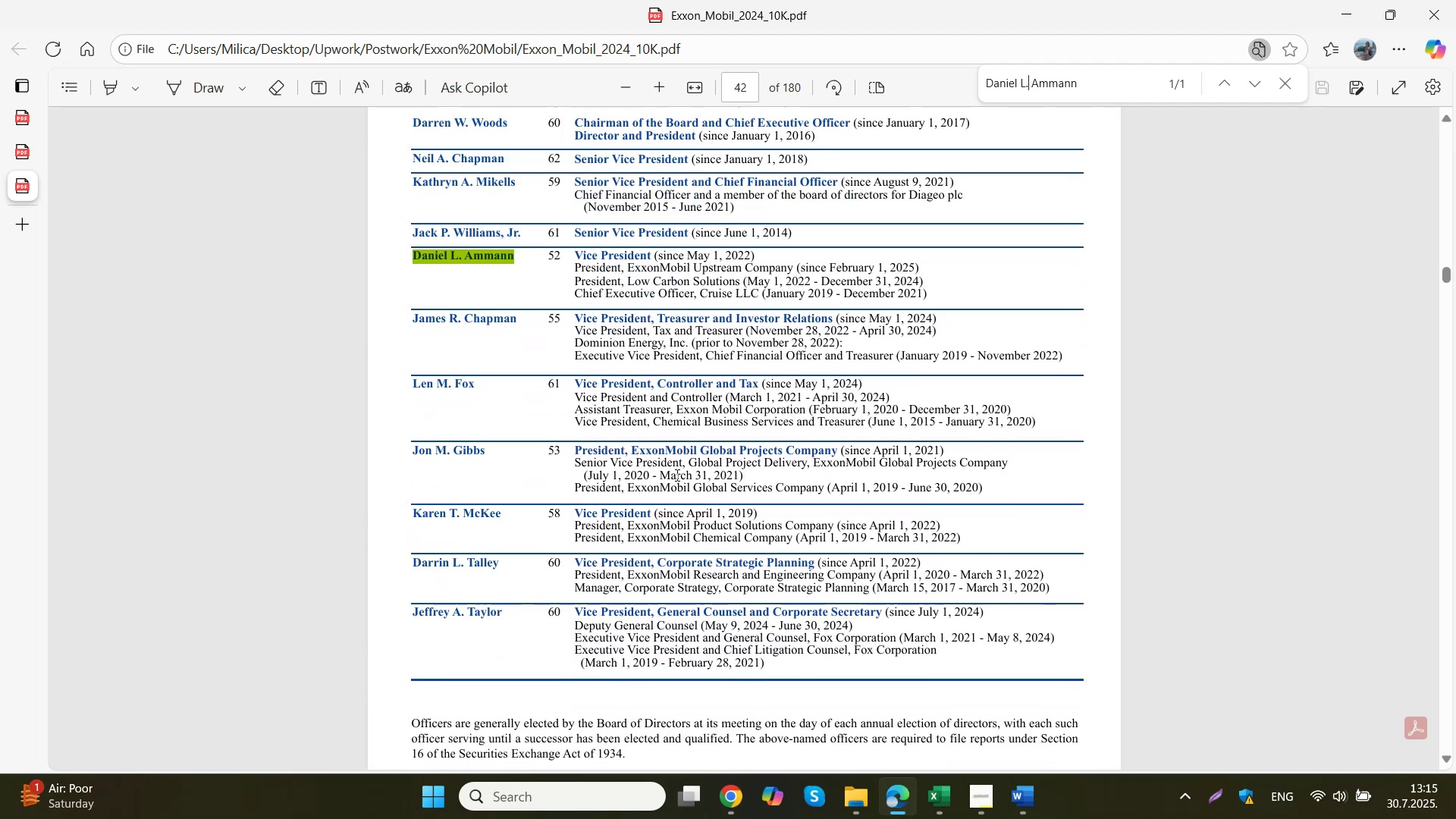 
scroll: coordinate [676, 475], scroll_direction: up, amount: 1.0
 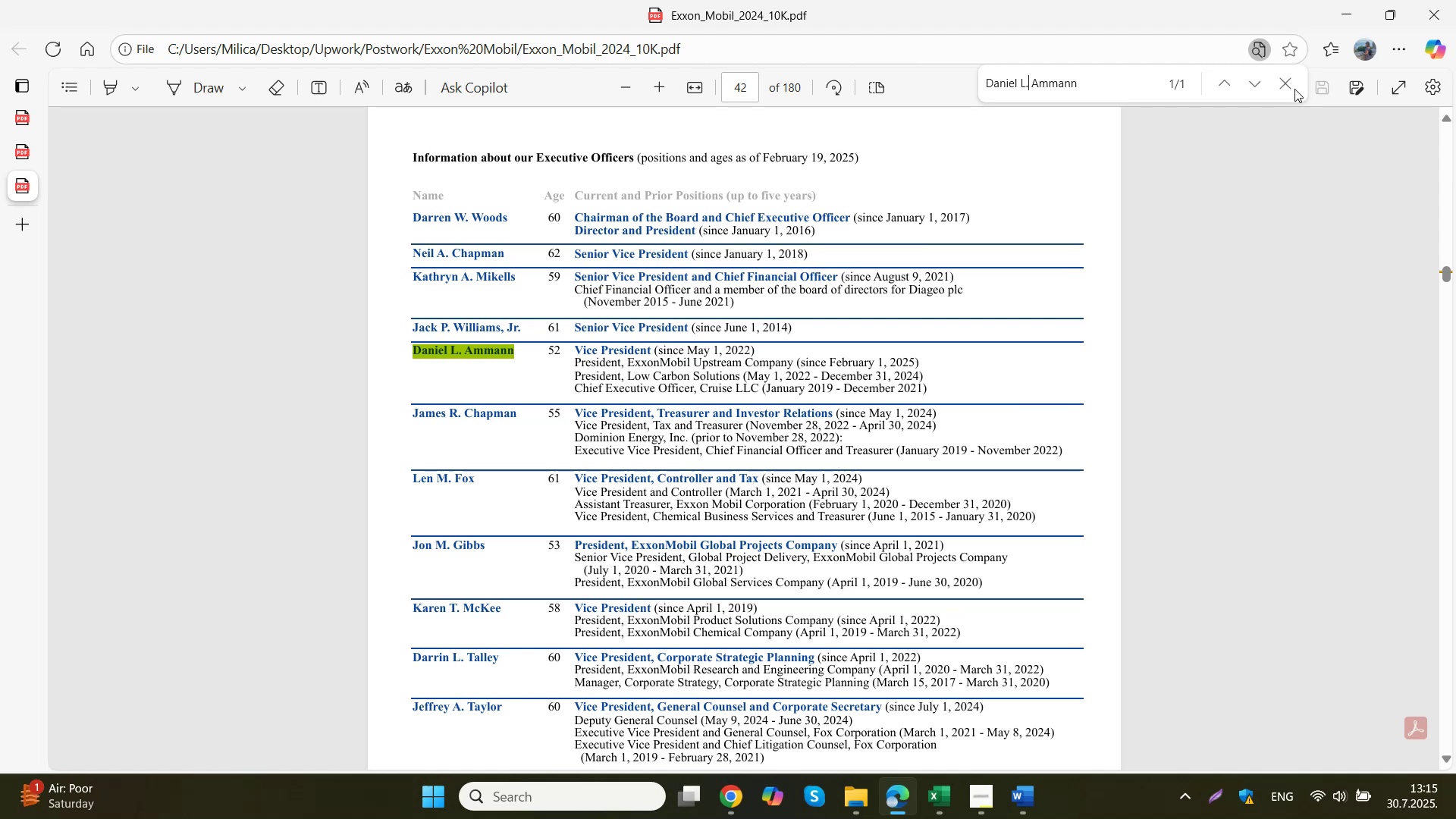 
left_click([1254, 89])
 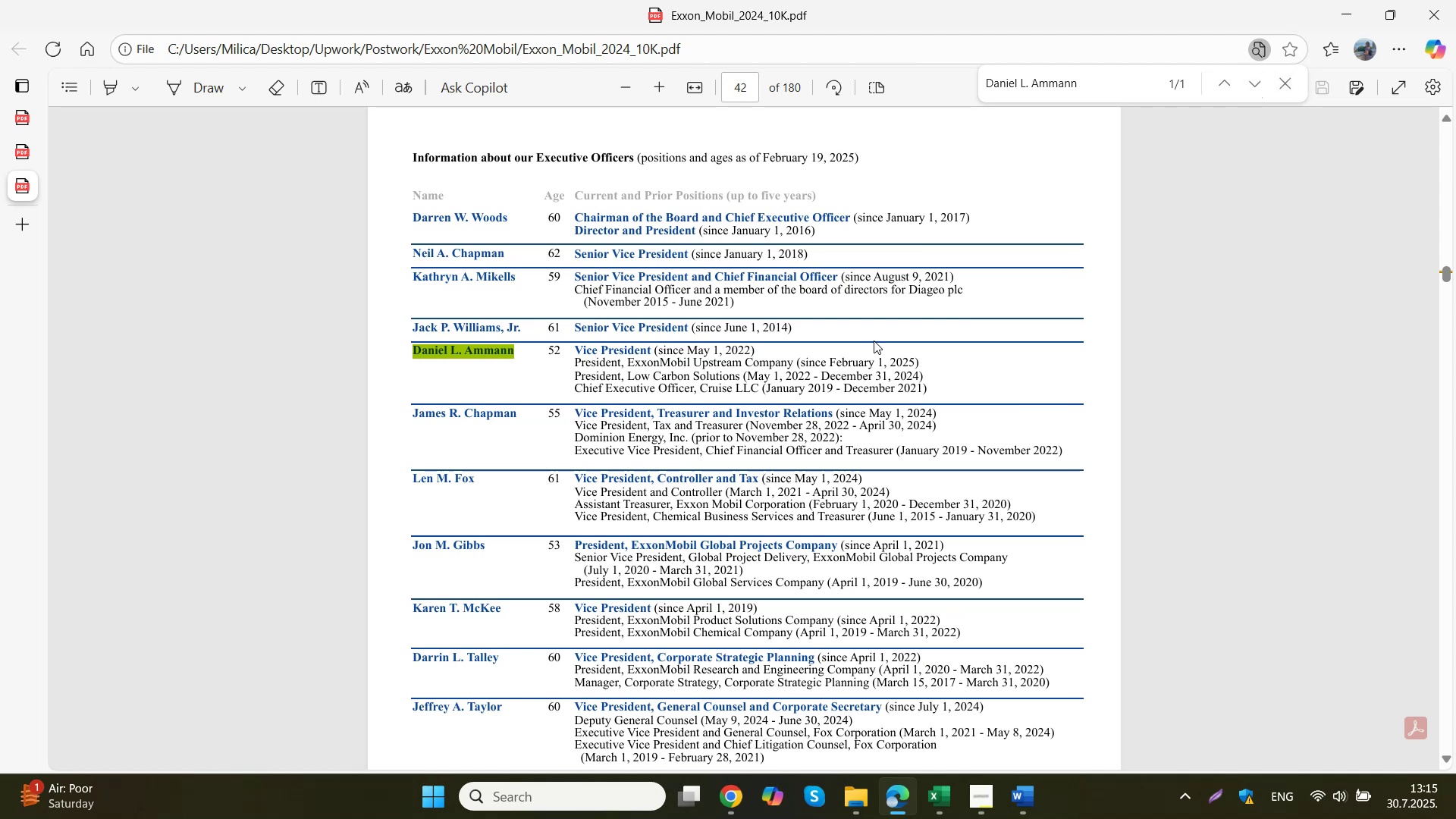 
wait(9.49)
 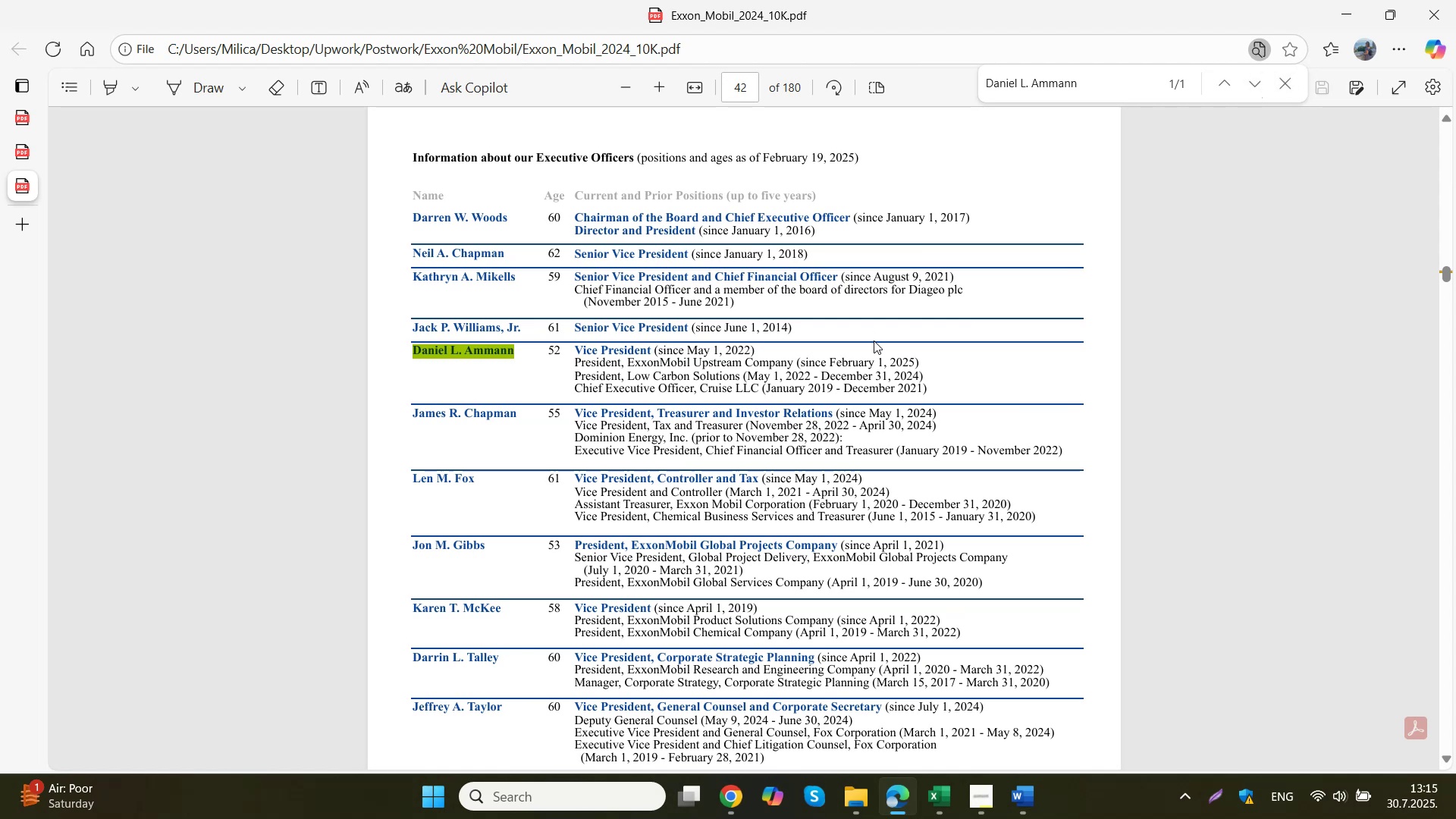 
mouse_move([914, 704])
 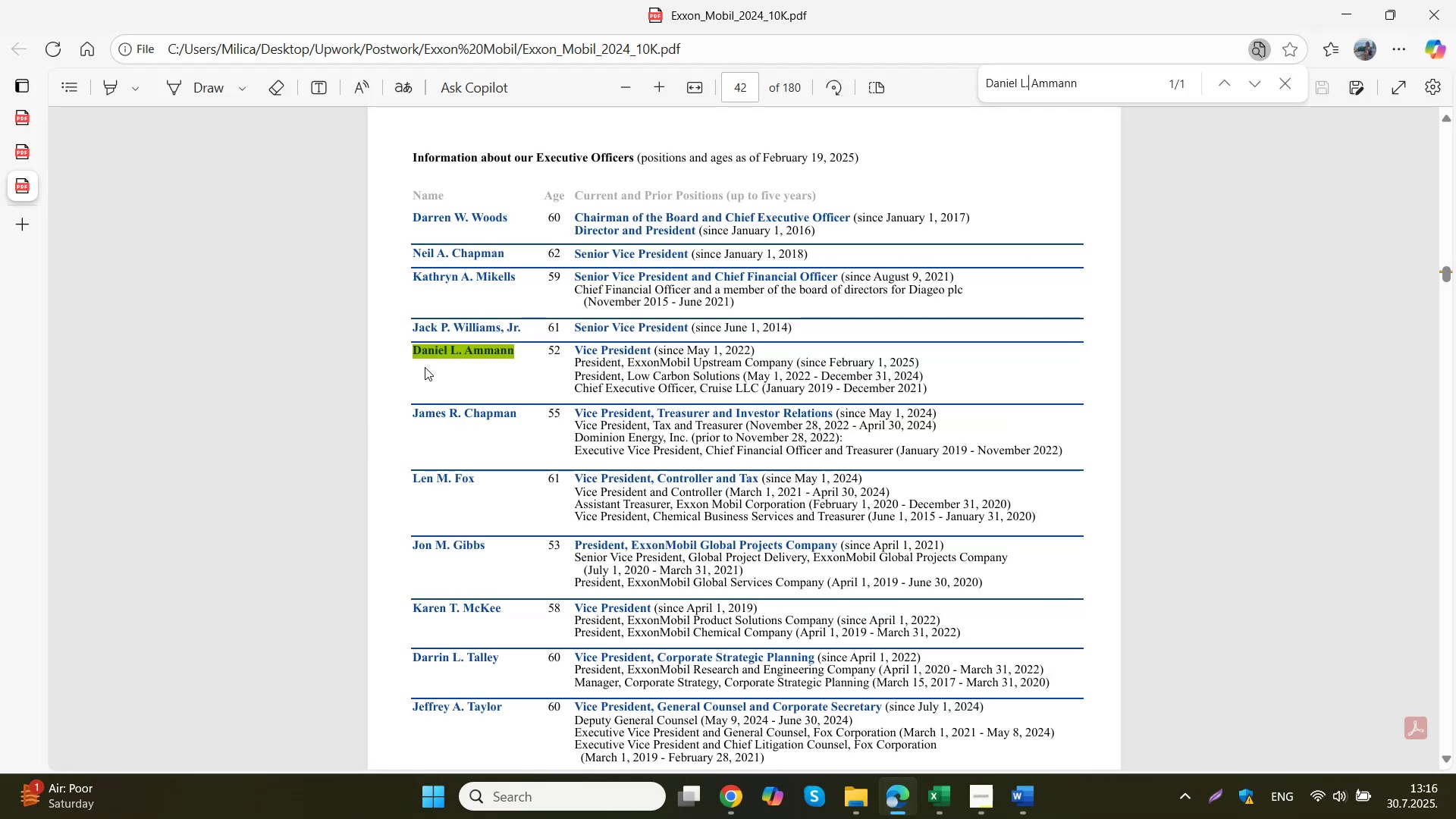 
scroll: coordinate [445, 314], scroll_direction: down, amount: 3.0
 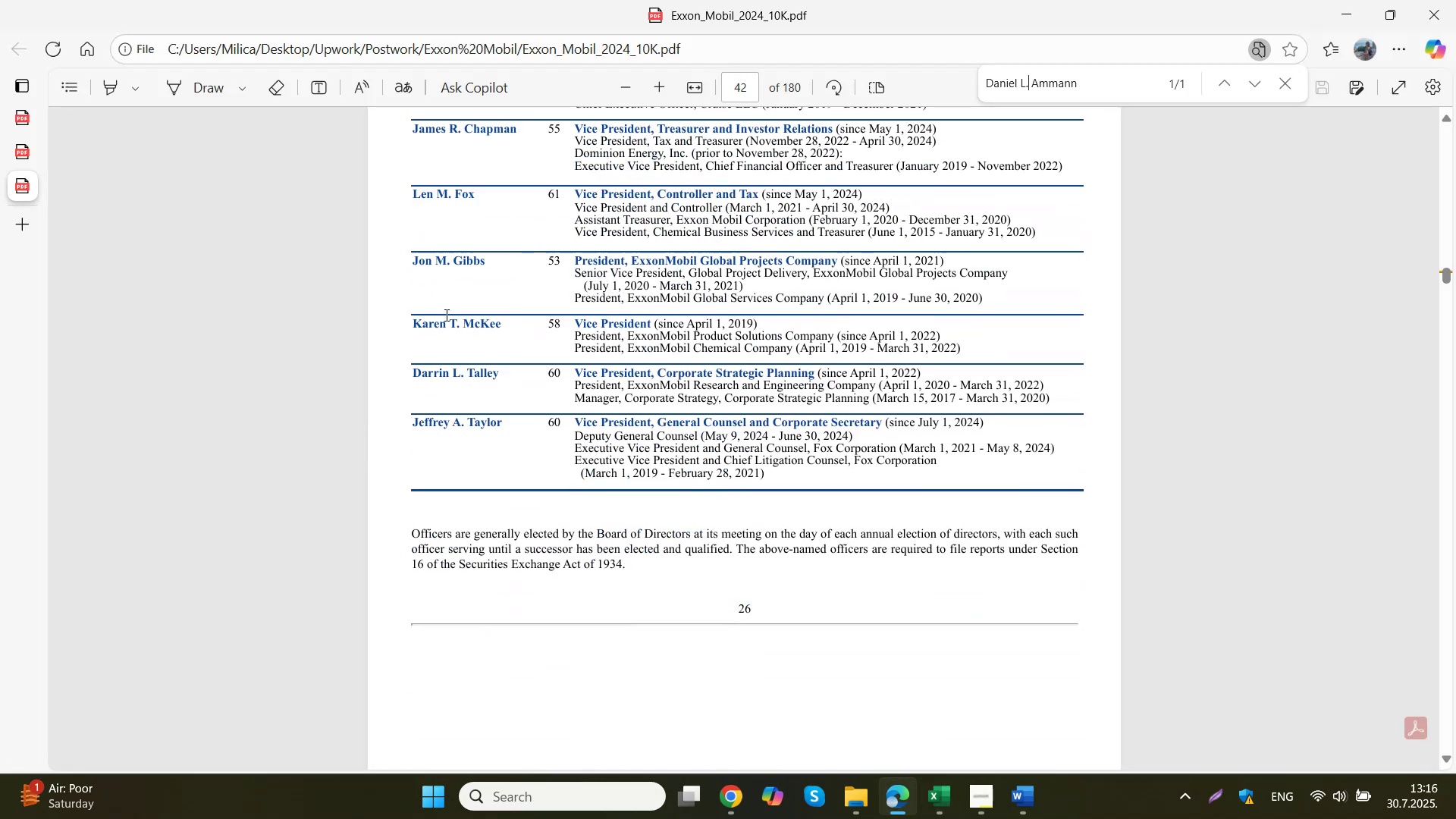 
scroll: coordinate [445, 323], scroll_direction: up, amount: 1.0
 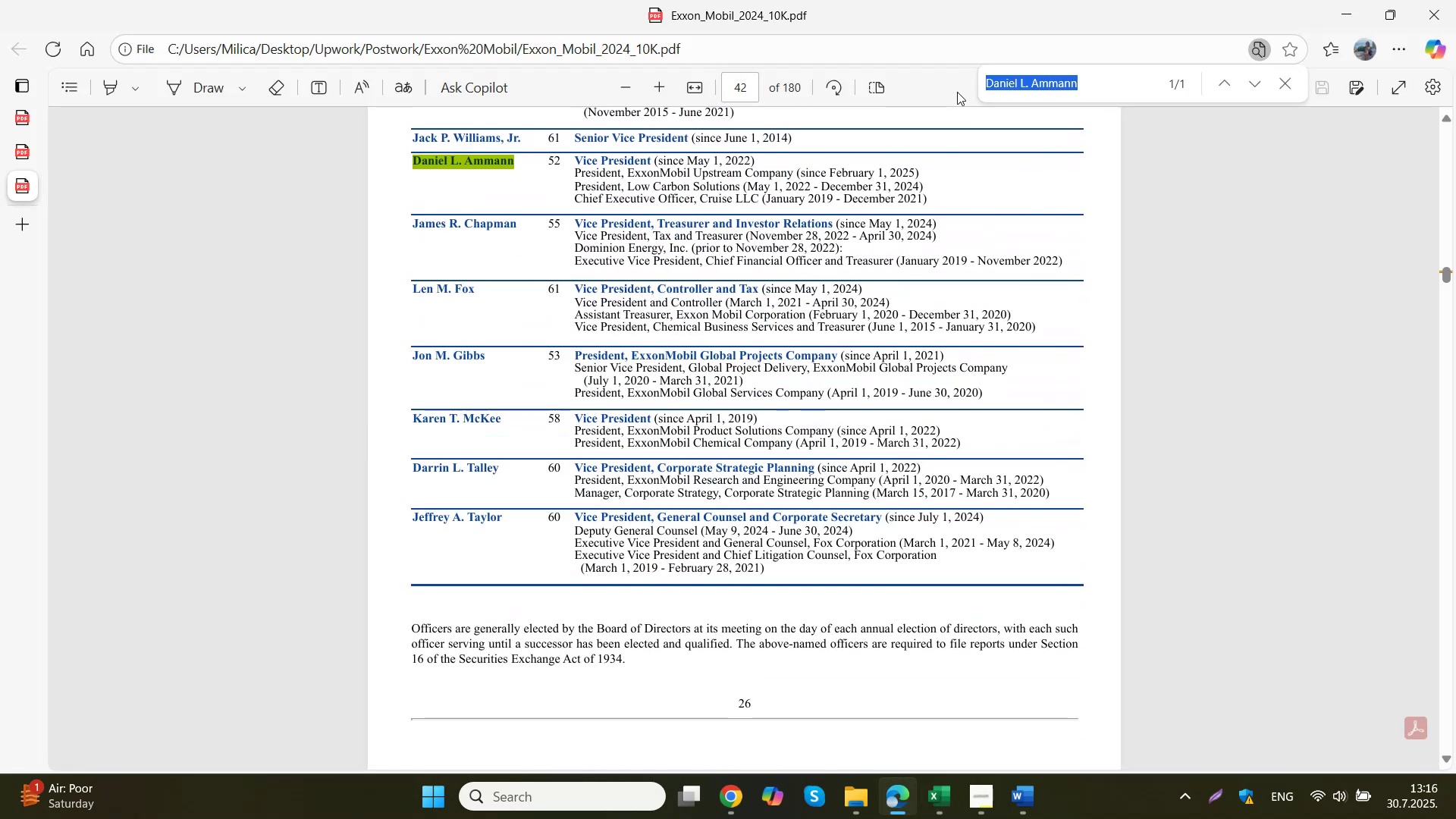 
type(Liam M. M)
 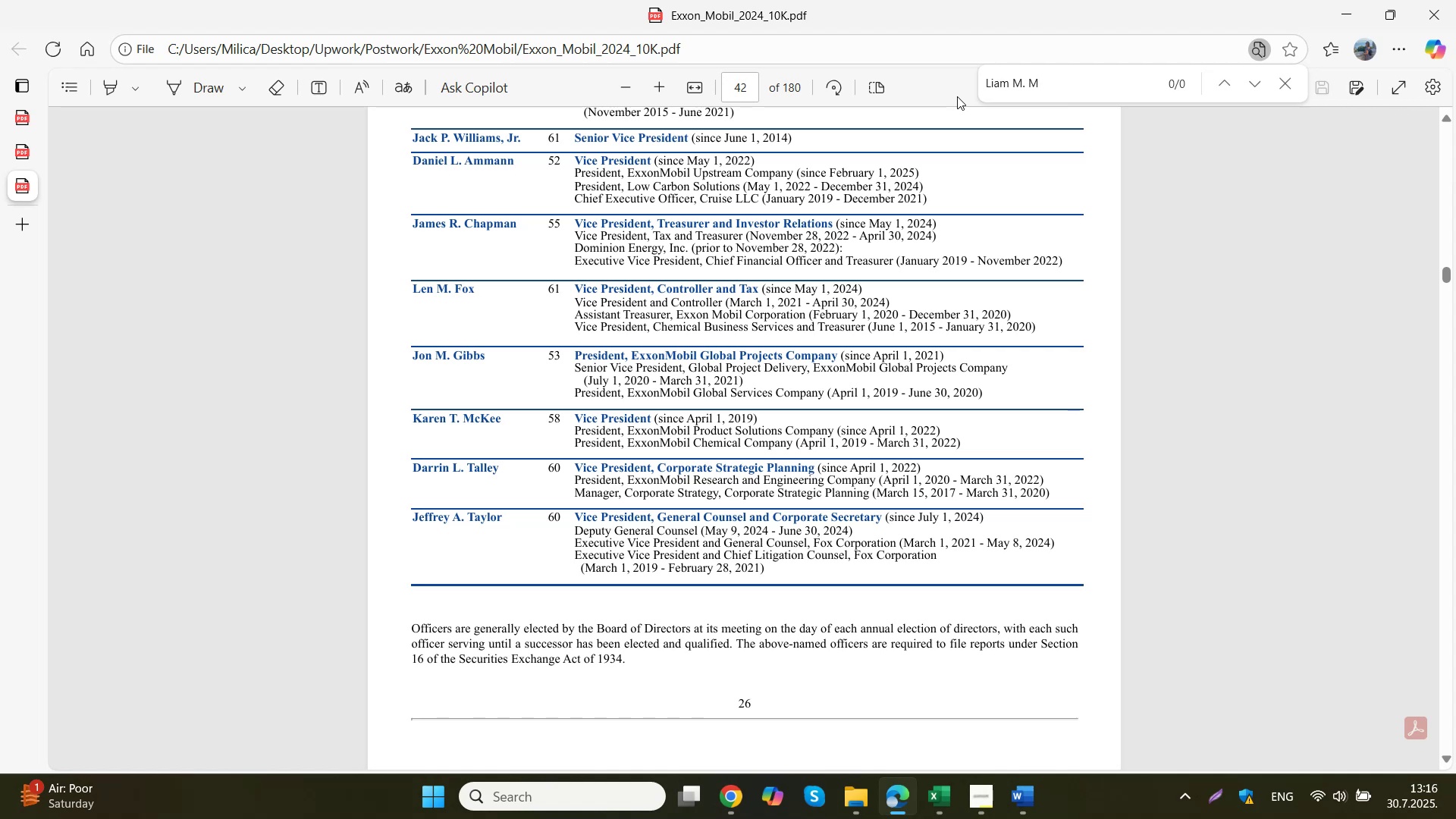 
scroll: coordinate [566, 243], scroll_direction: up, amount: 2.0
 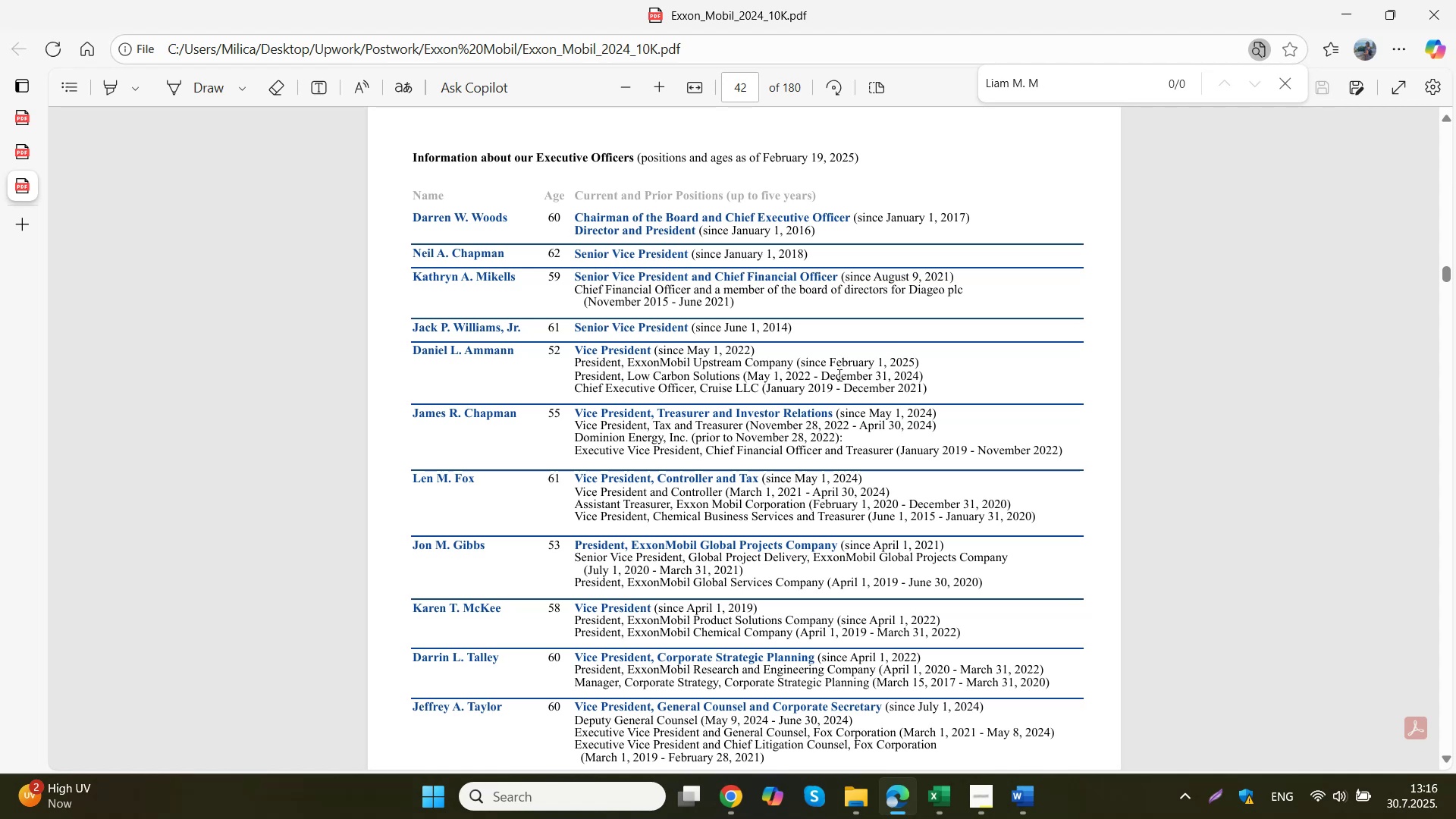 
wait(18.45)
 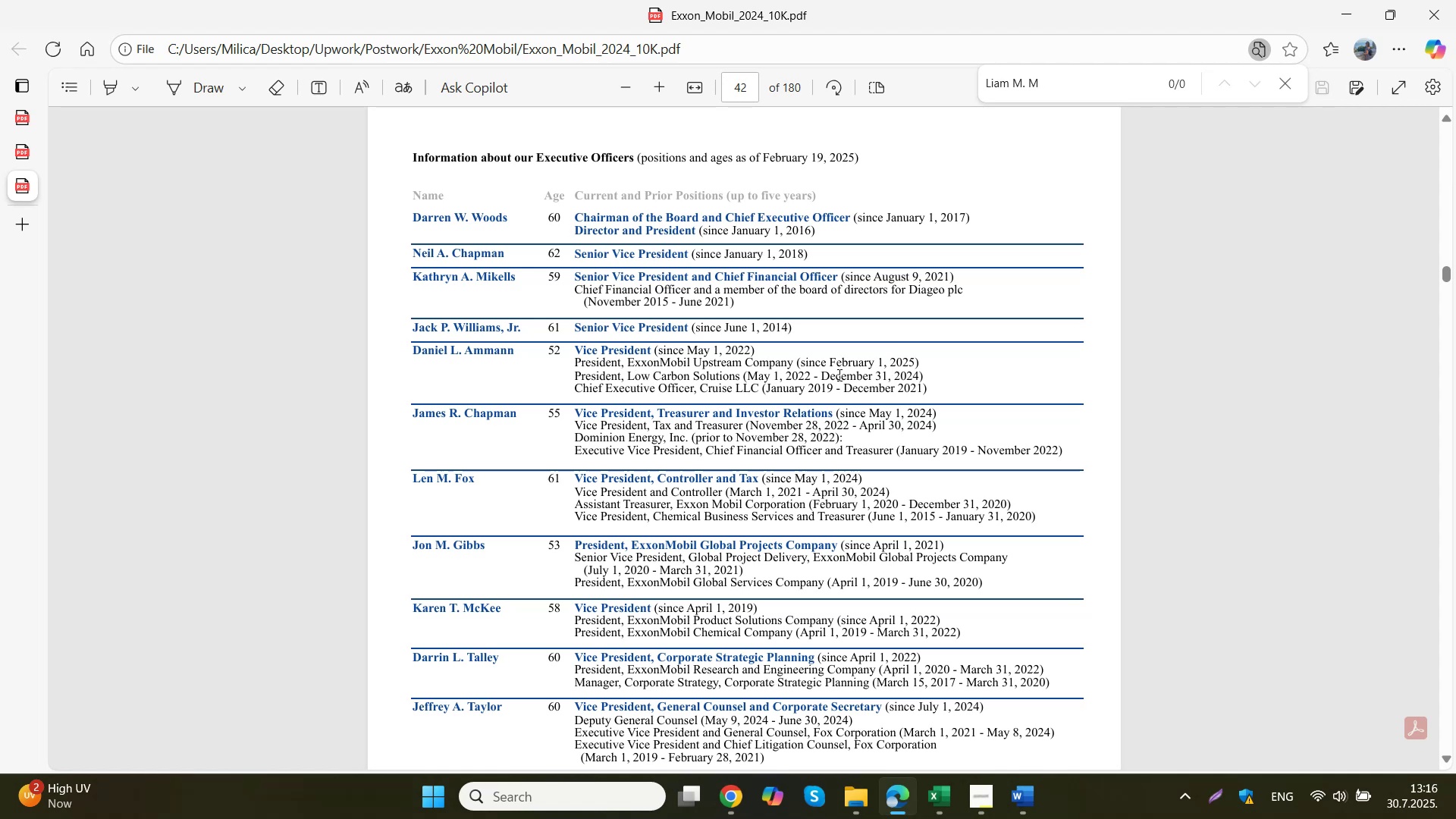 
double_click([649, 722])
 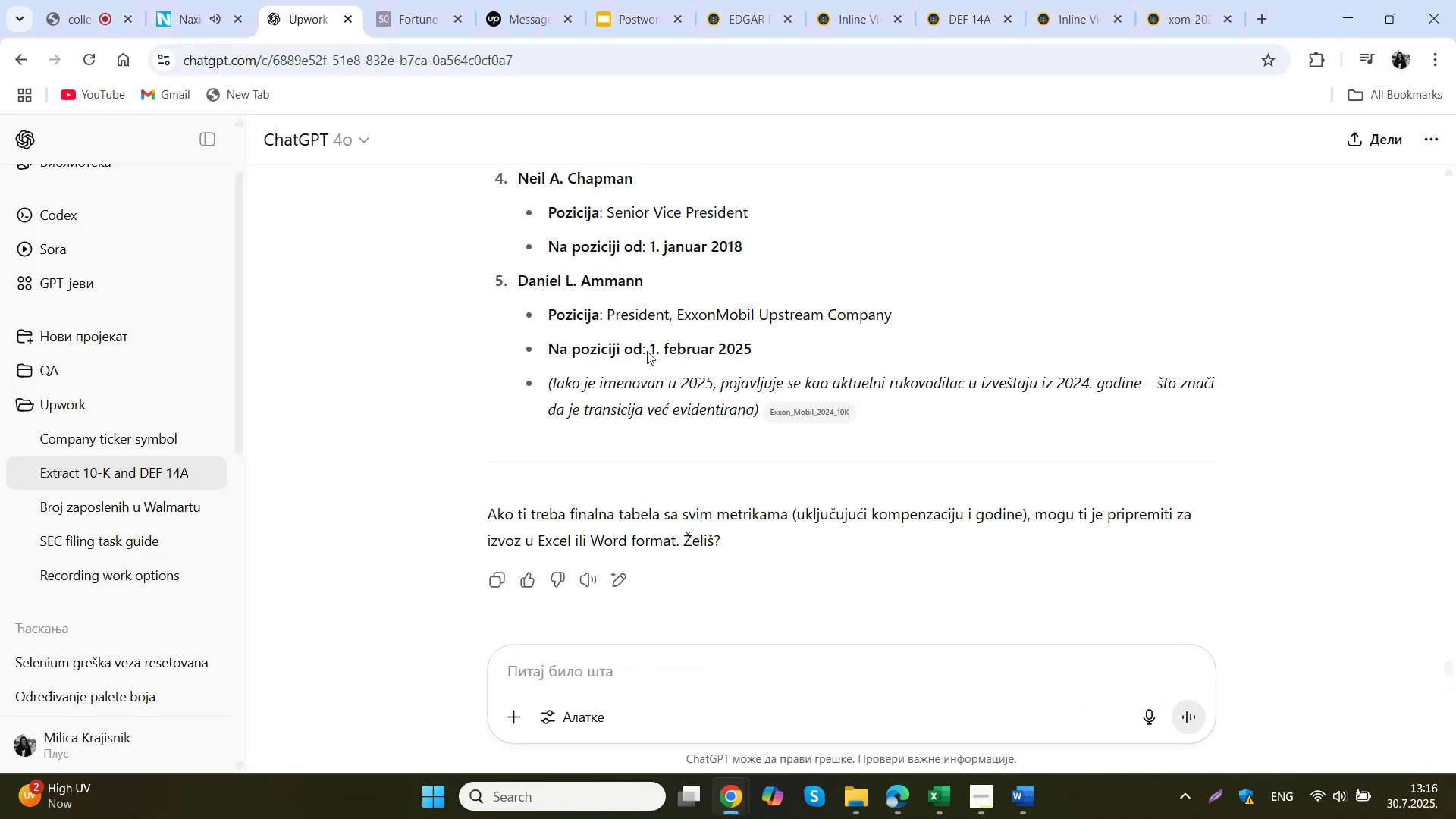 
scroll: coordinate [767, 274], scroll_direction: up, amount: 21.0
 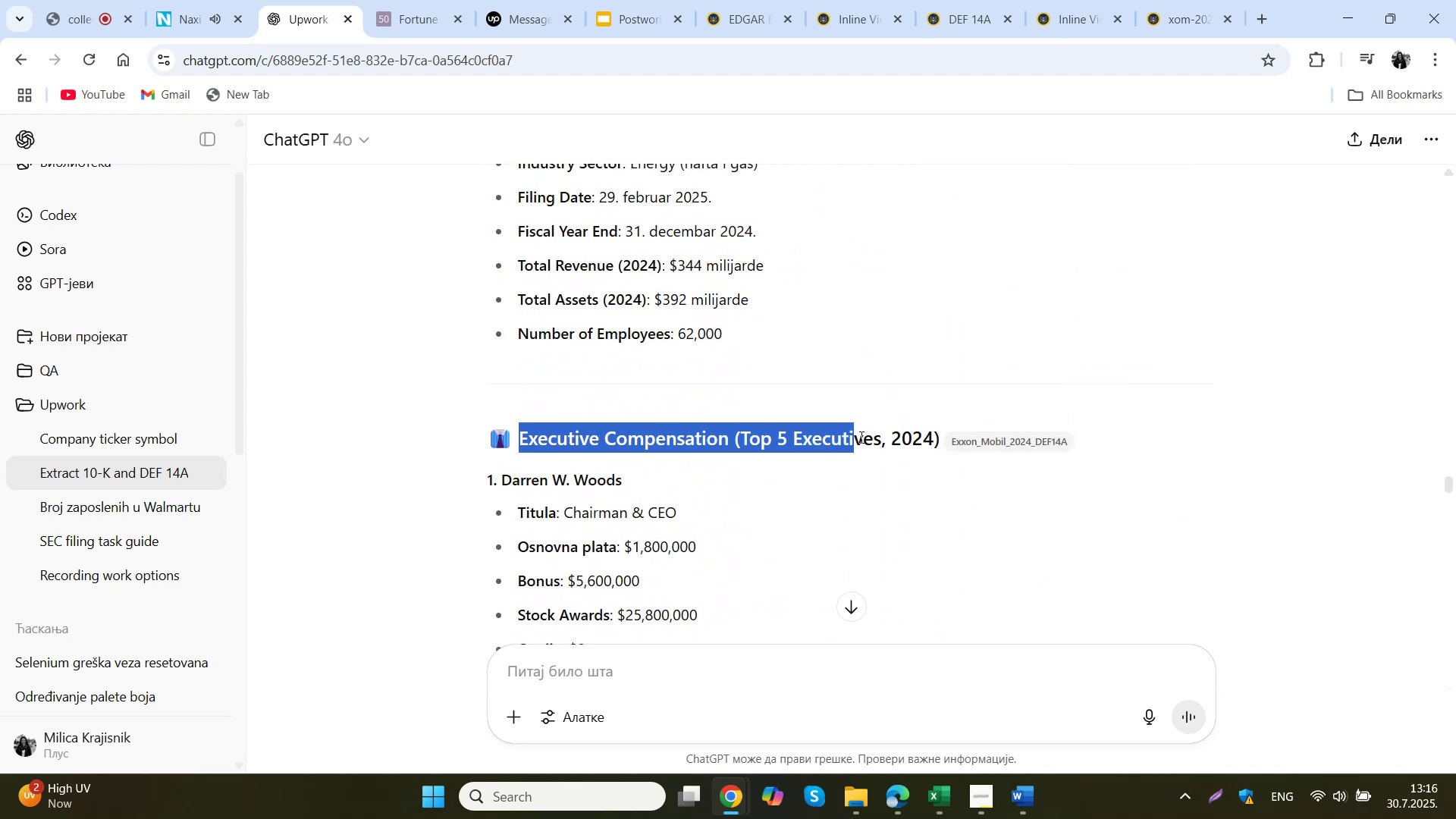 
key(Control+C)
 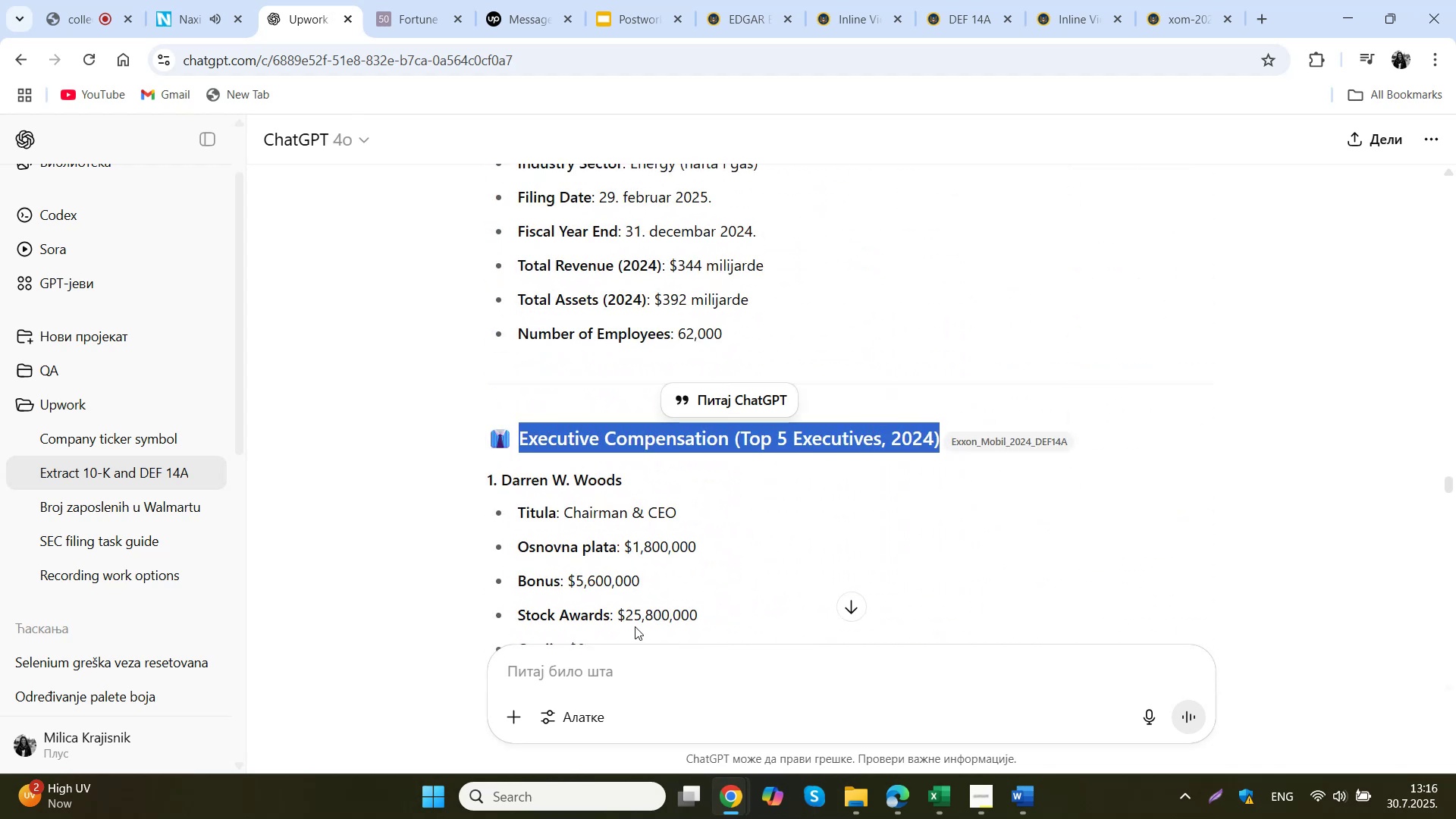 
key(Control+ControlLeft)
 